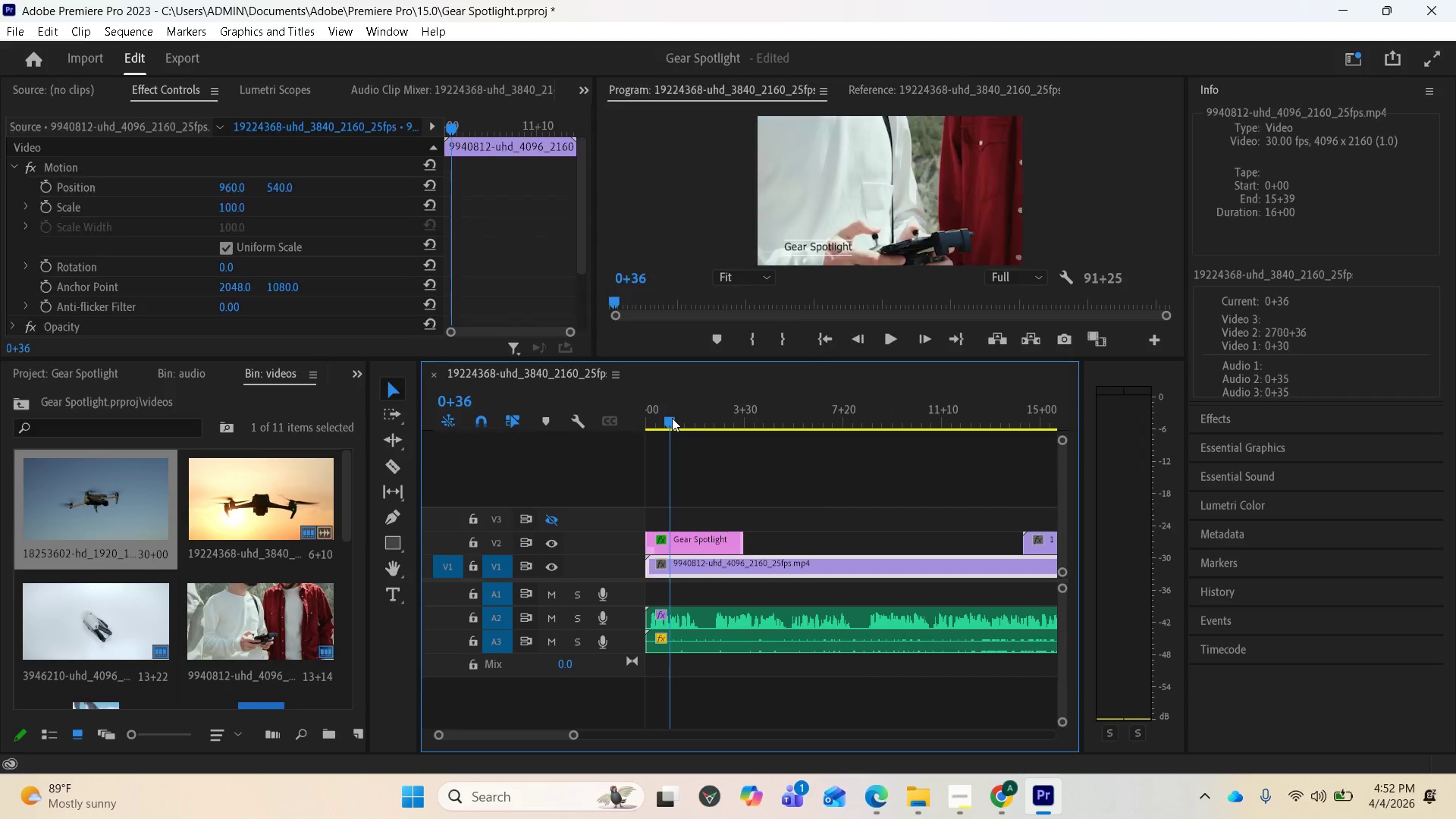 
key(Space)
 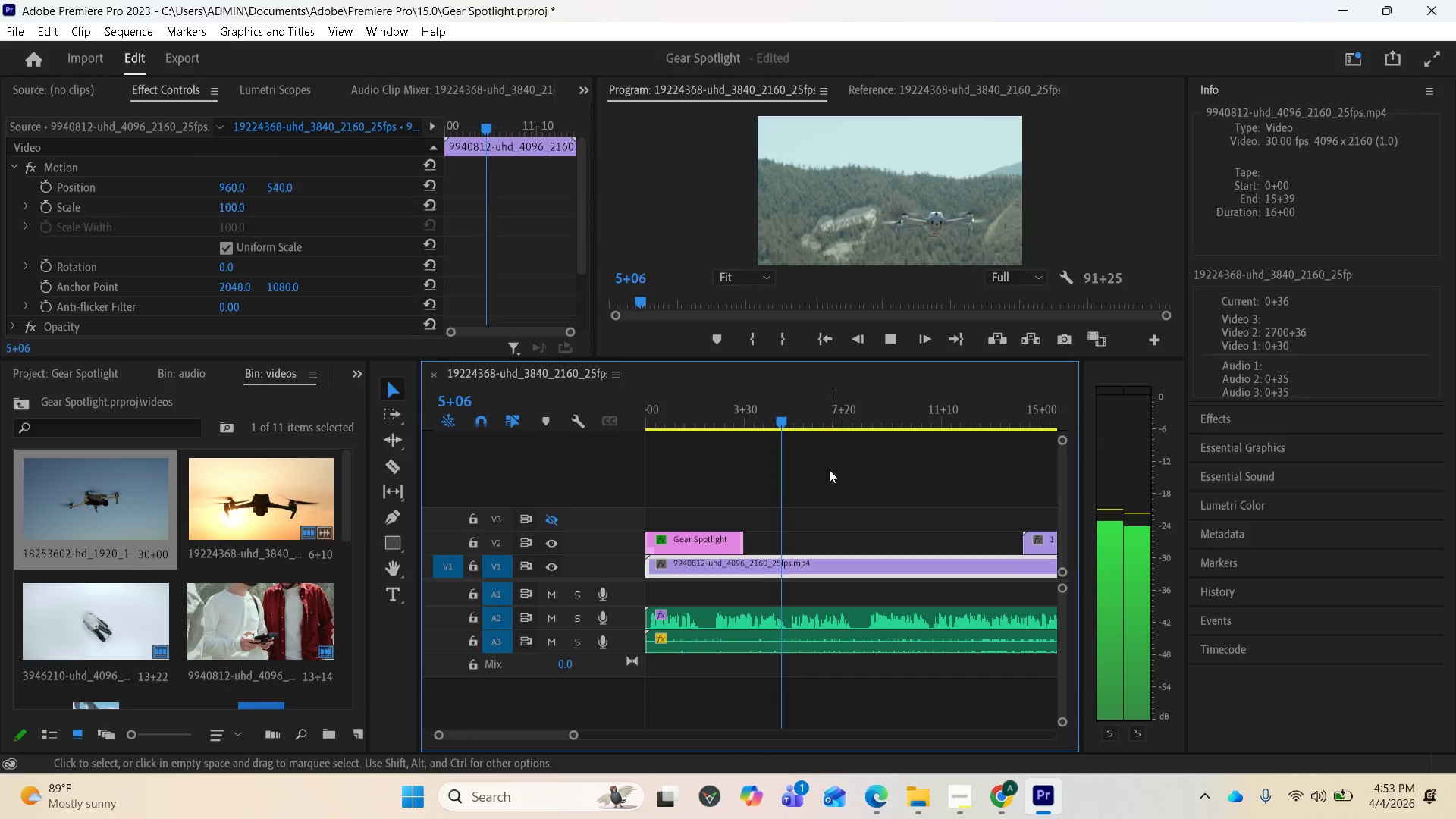 
wait(7.77)
 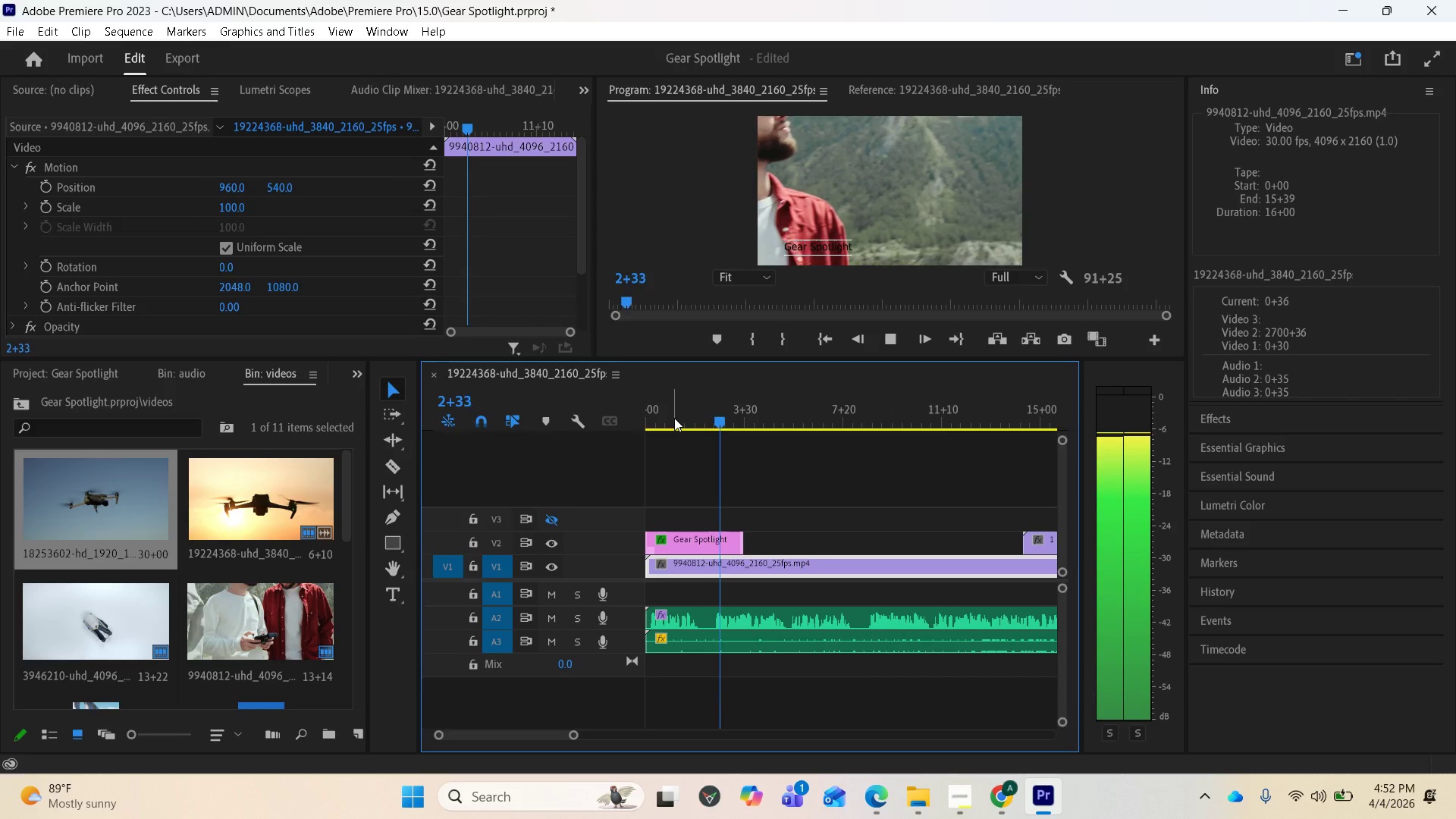 
key(Space)
 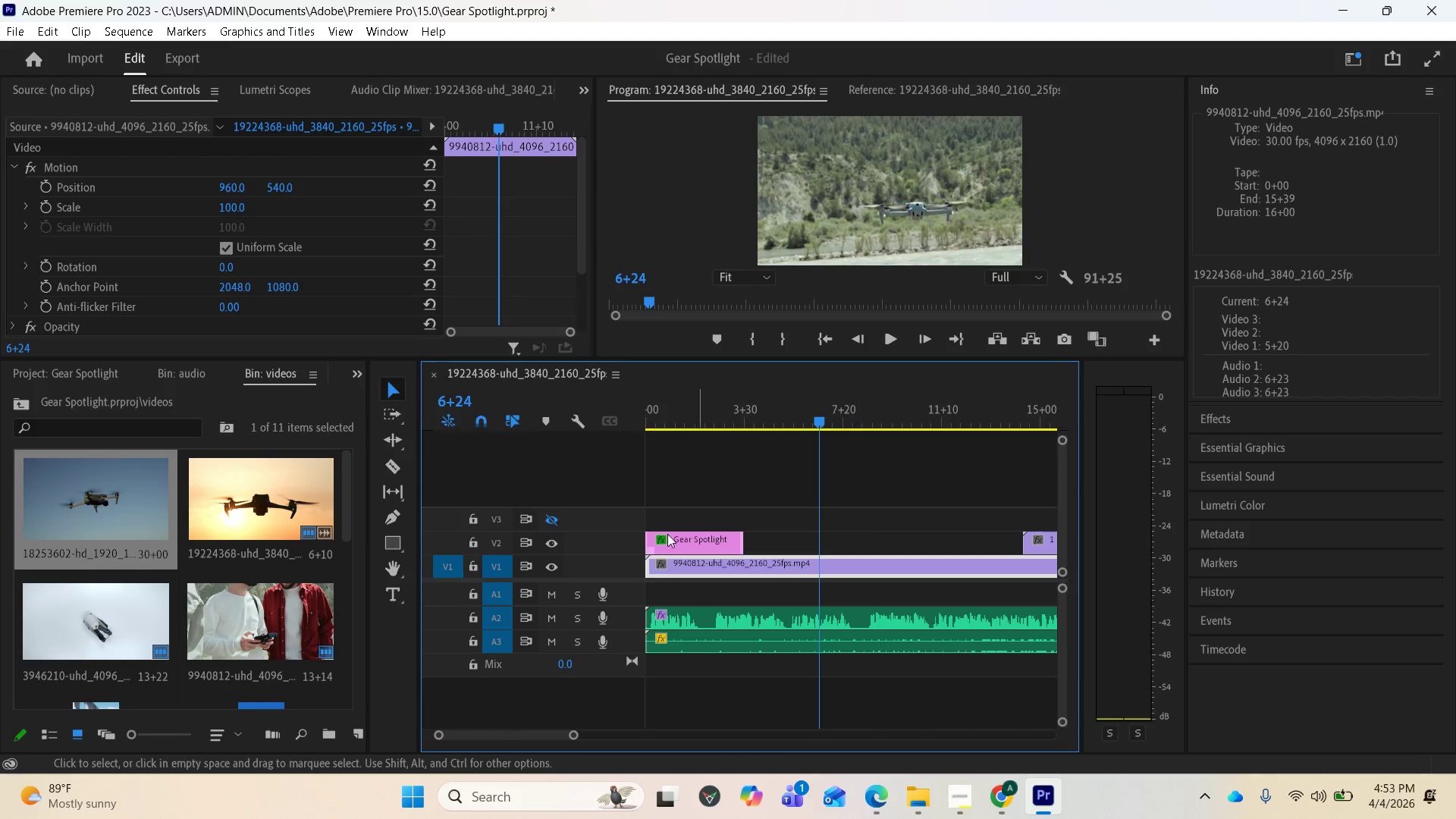 
scroll: coordinate [222, 582], scroll_direction: down, amount: 5.0
 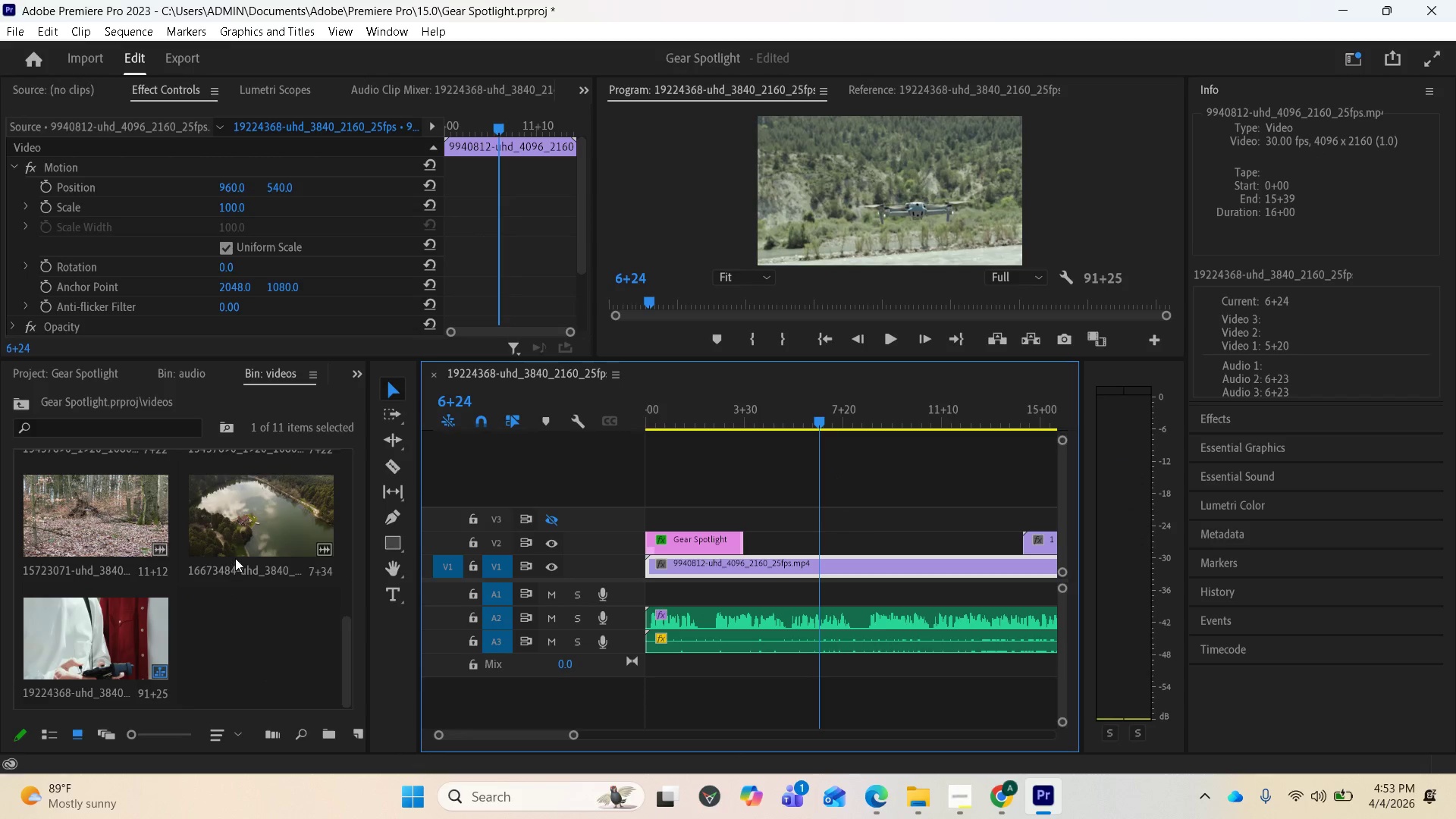 
key(Space)
 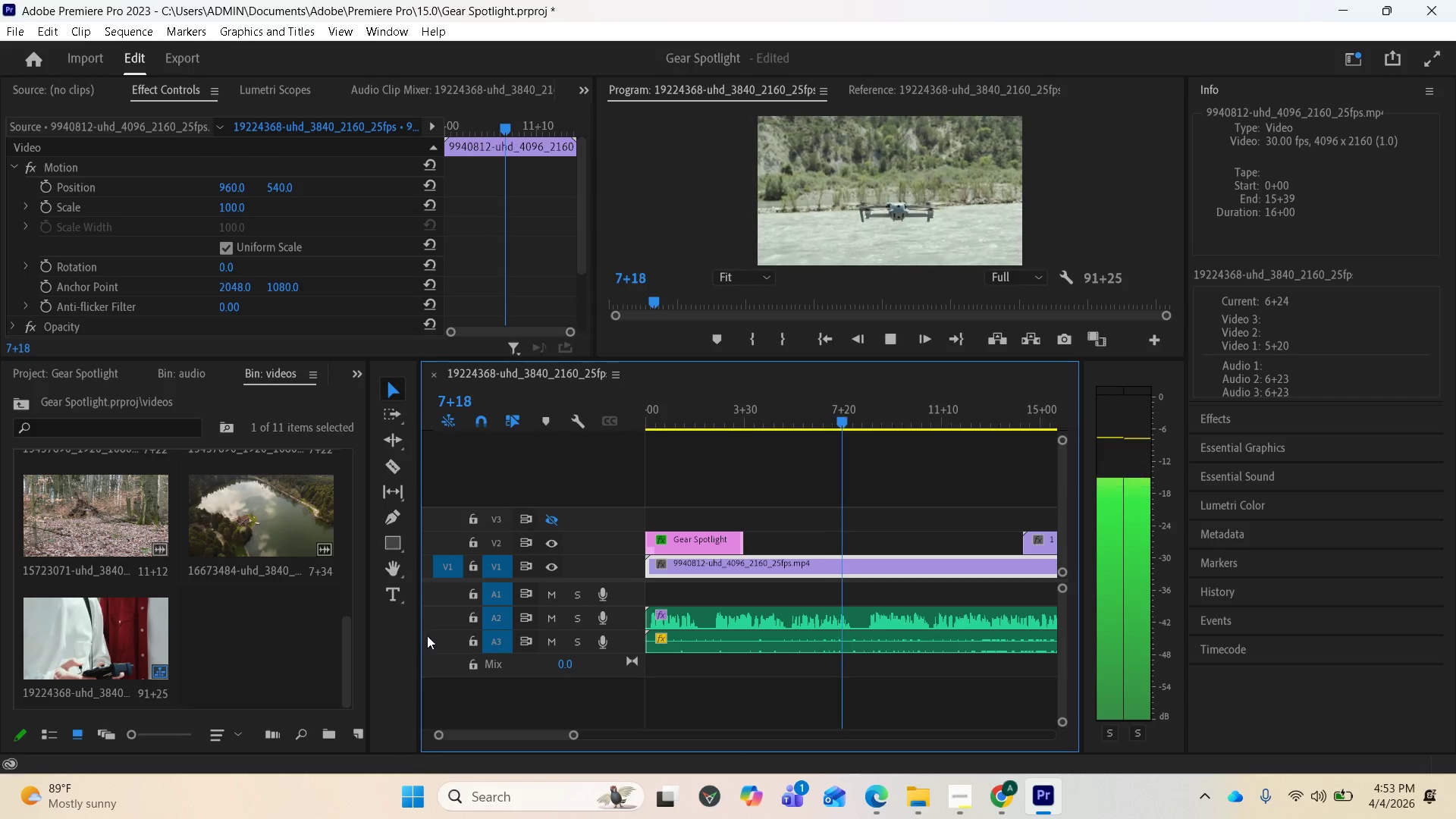 
key(Space)
 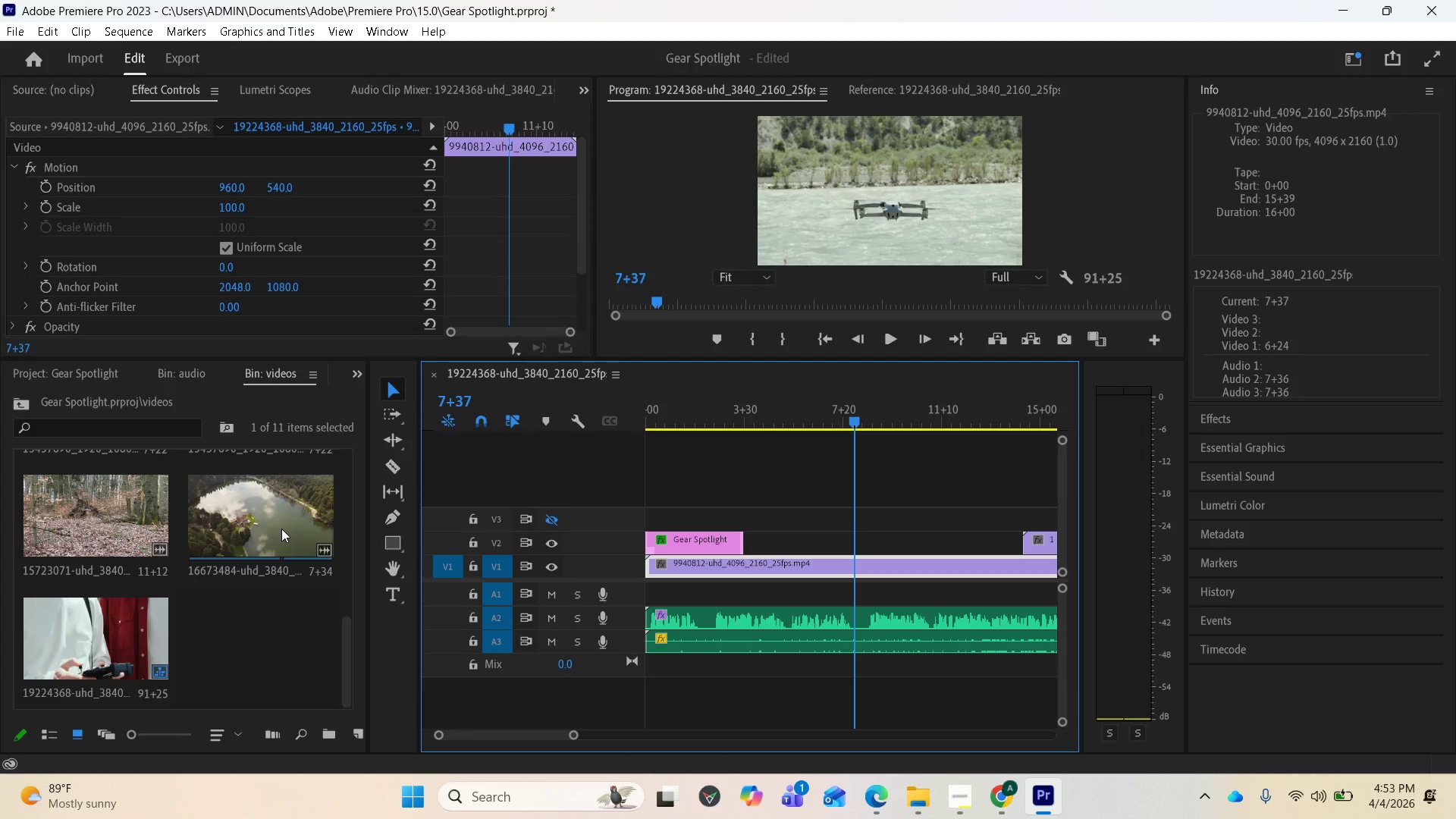 
left_click_drag(start_coordinate=[281, 529], to_coordinate=[768, 513])
 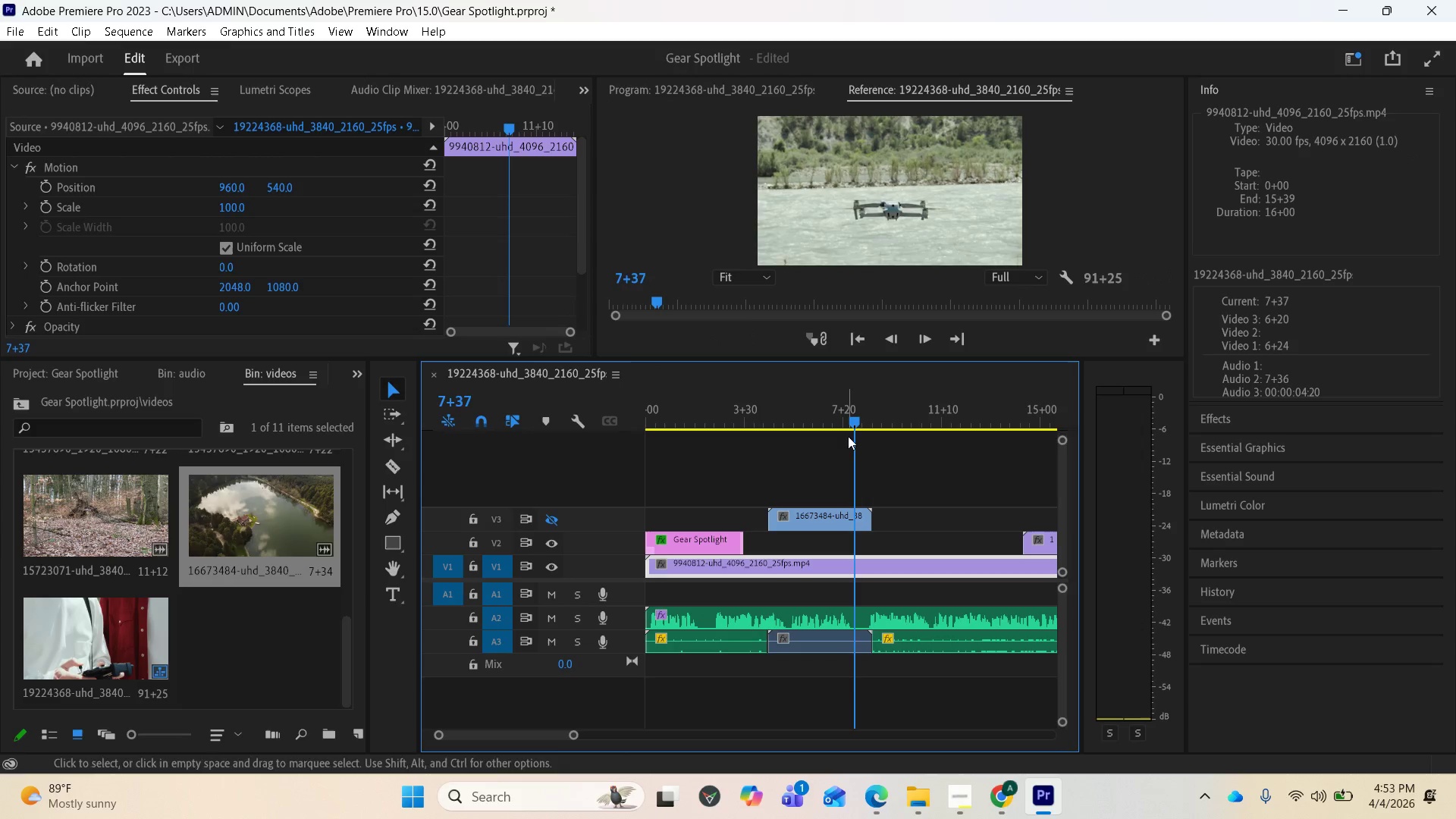 
left_click_drag(start_coordinate=[857, 422], to_coordinate=[729, 453])
 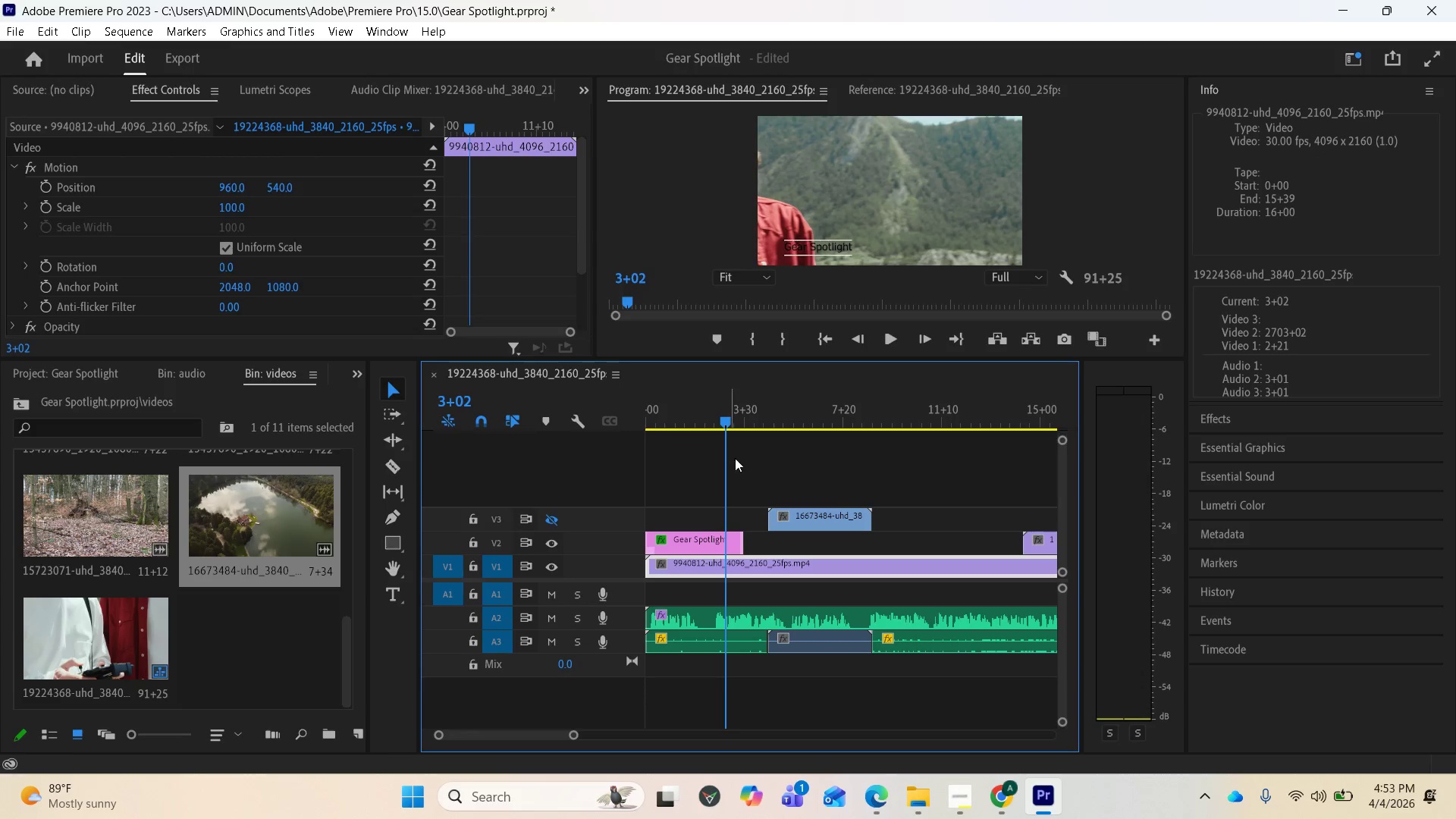 
key(Space)
 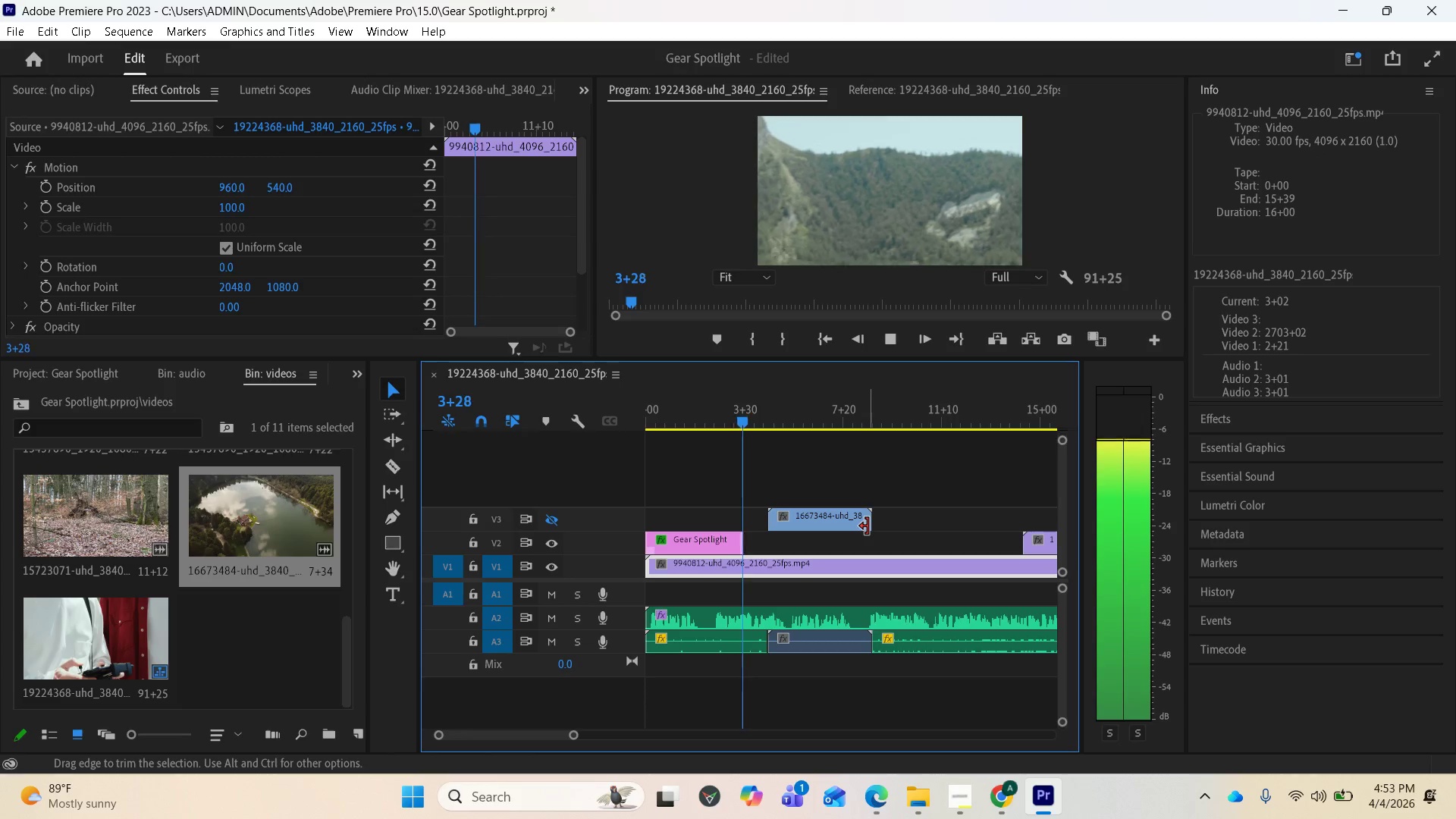 
key(Space)
 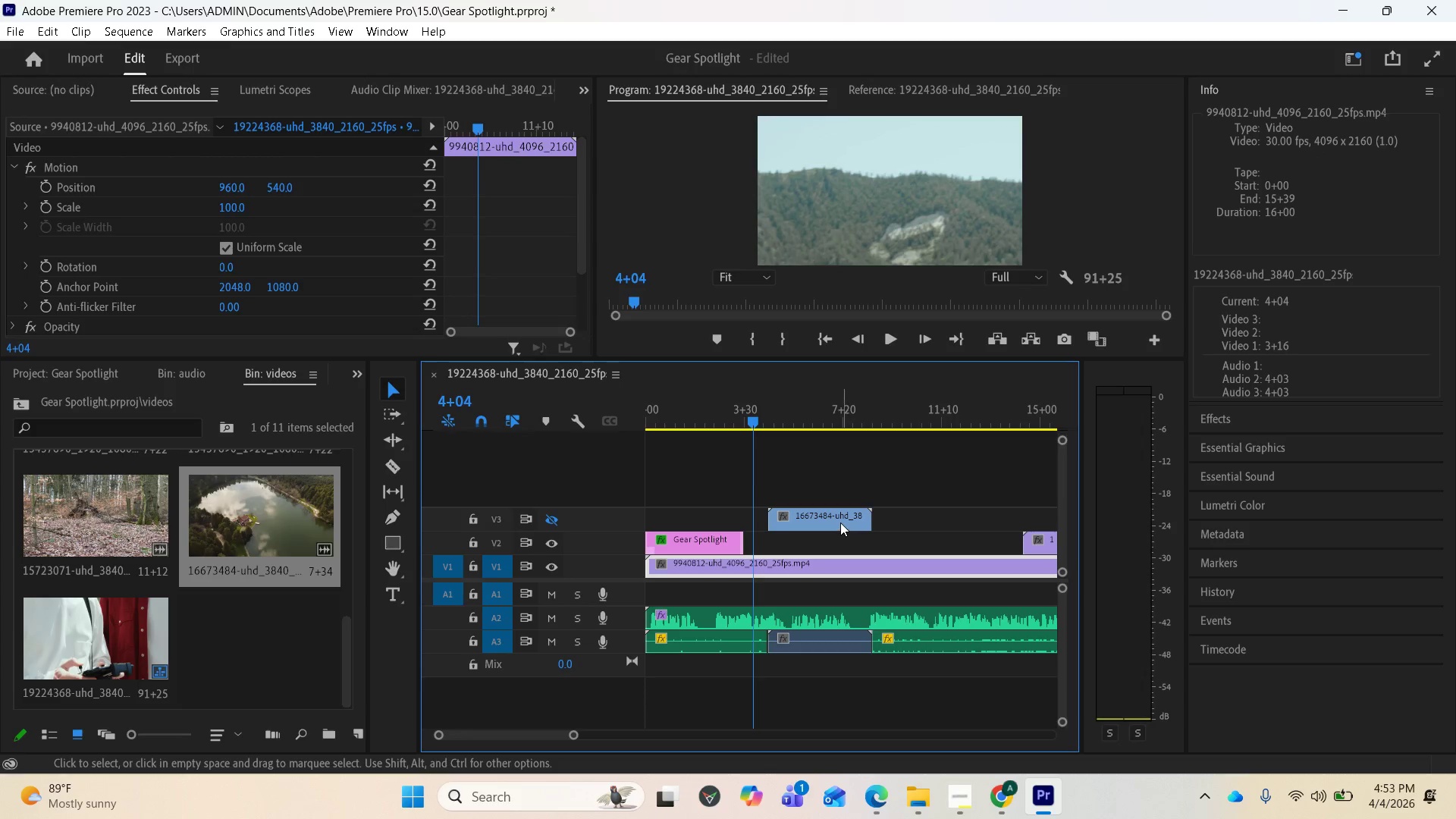 
key(Space)
 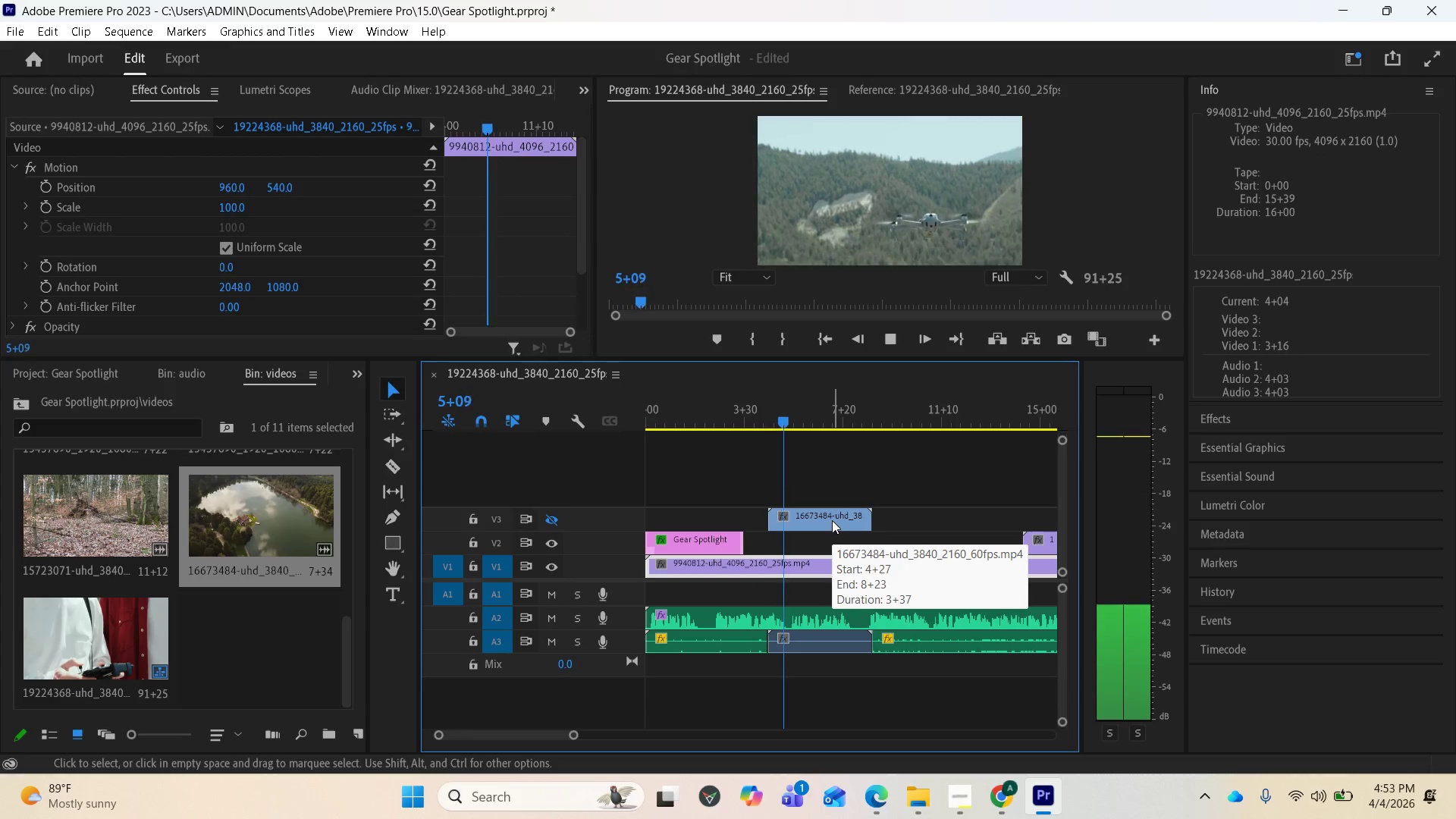 
key(Space)
 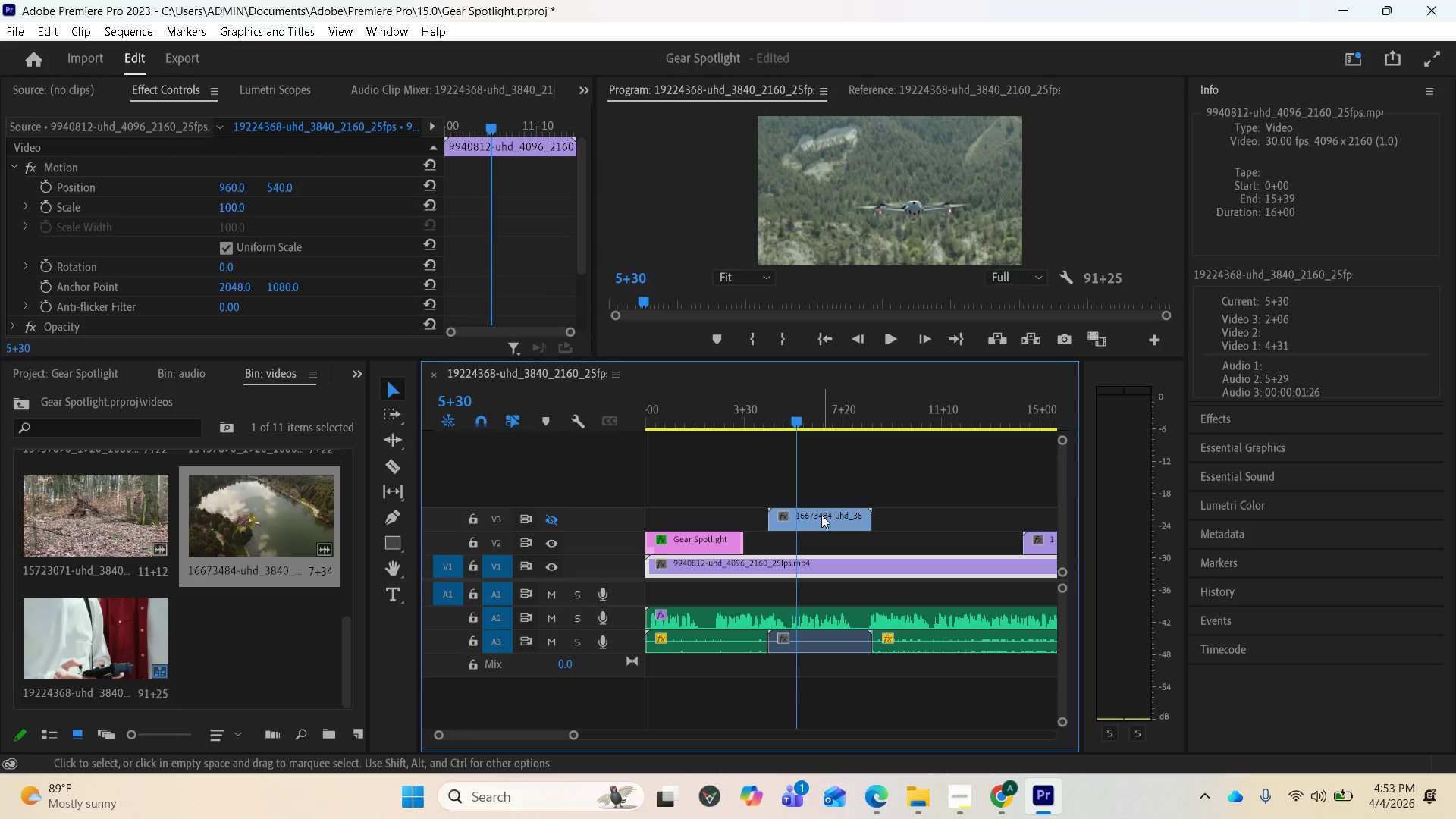 
left_click_drag(start_coordinate=[821, 515], to_coordinate=[817, 499])
 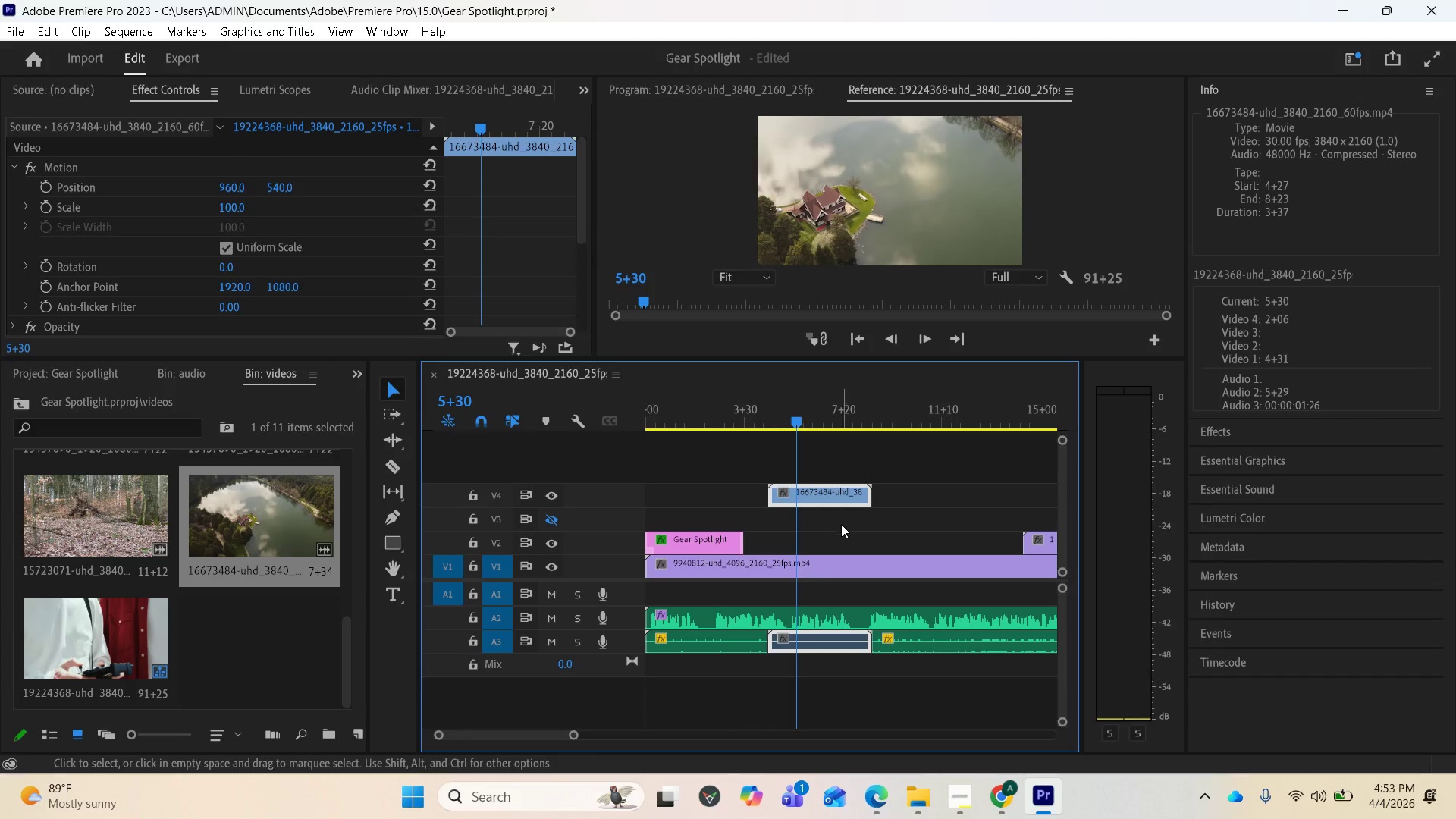 
key(Space)
 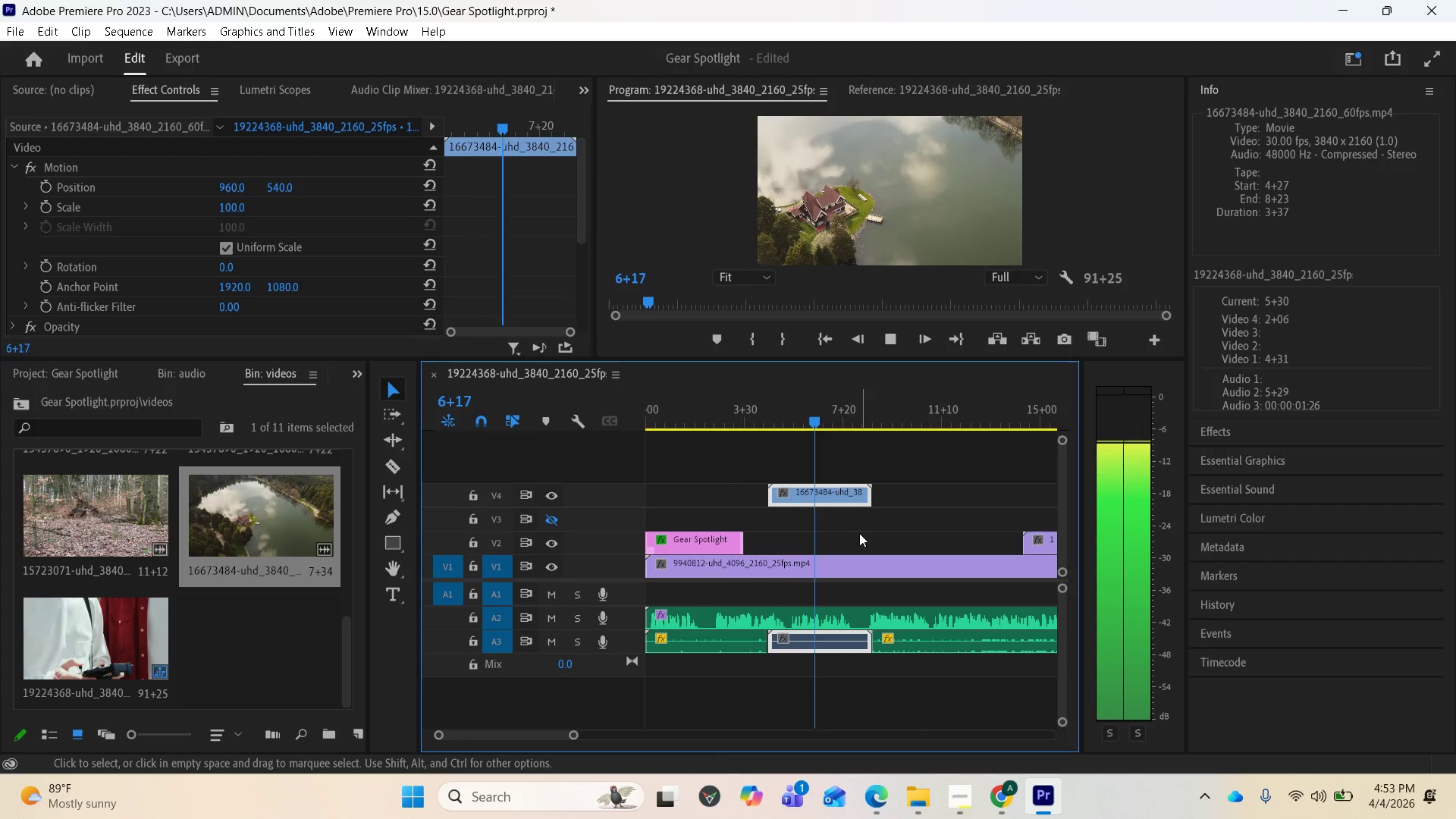 
key(Space)
 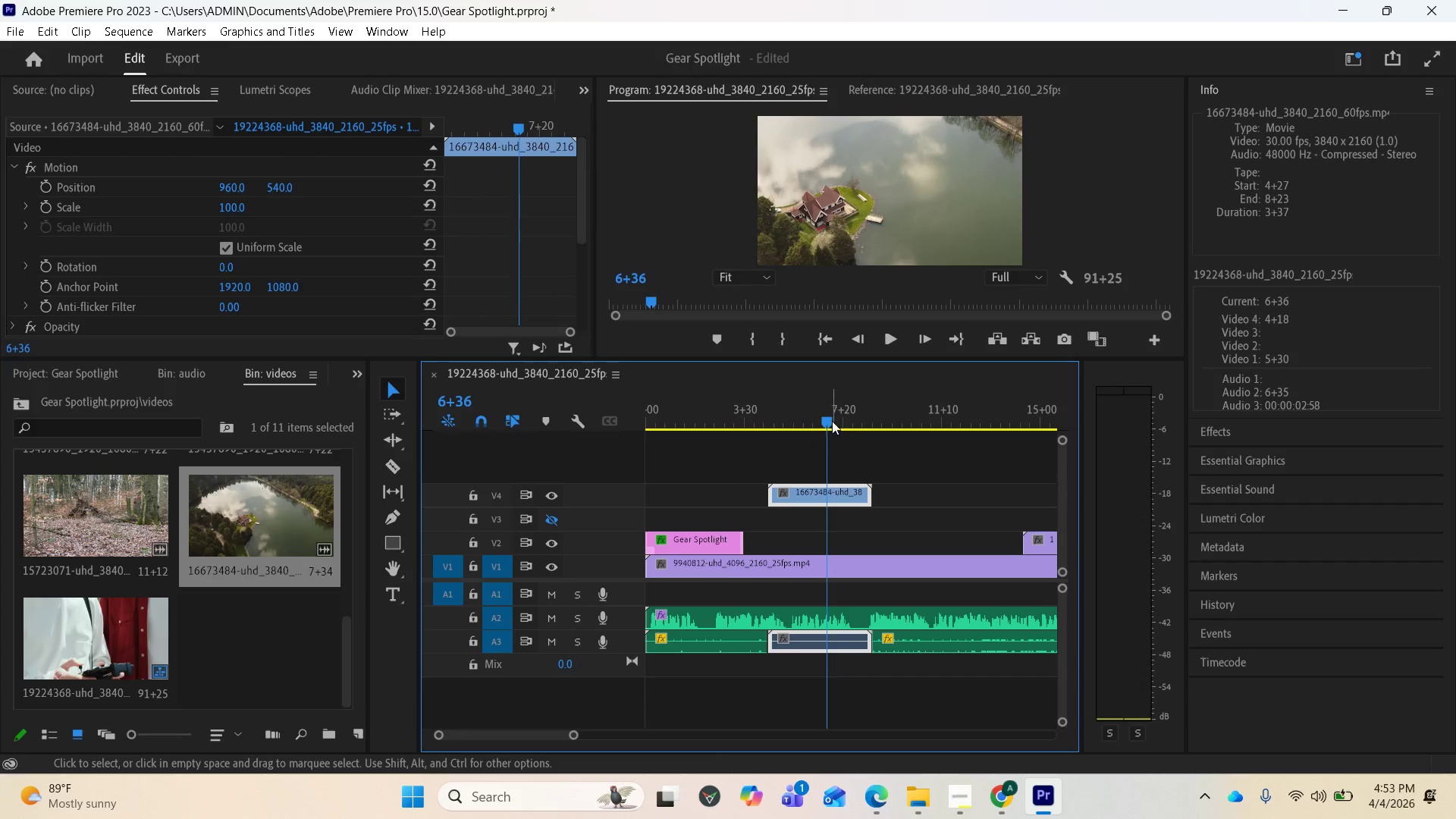 
left_click_drag(start_coordinate=[831, 419], to_coordinate=[718, 450])
 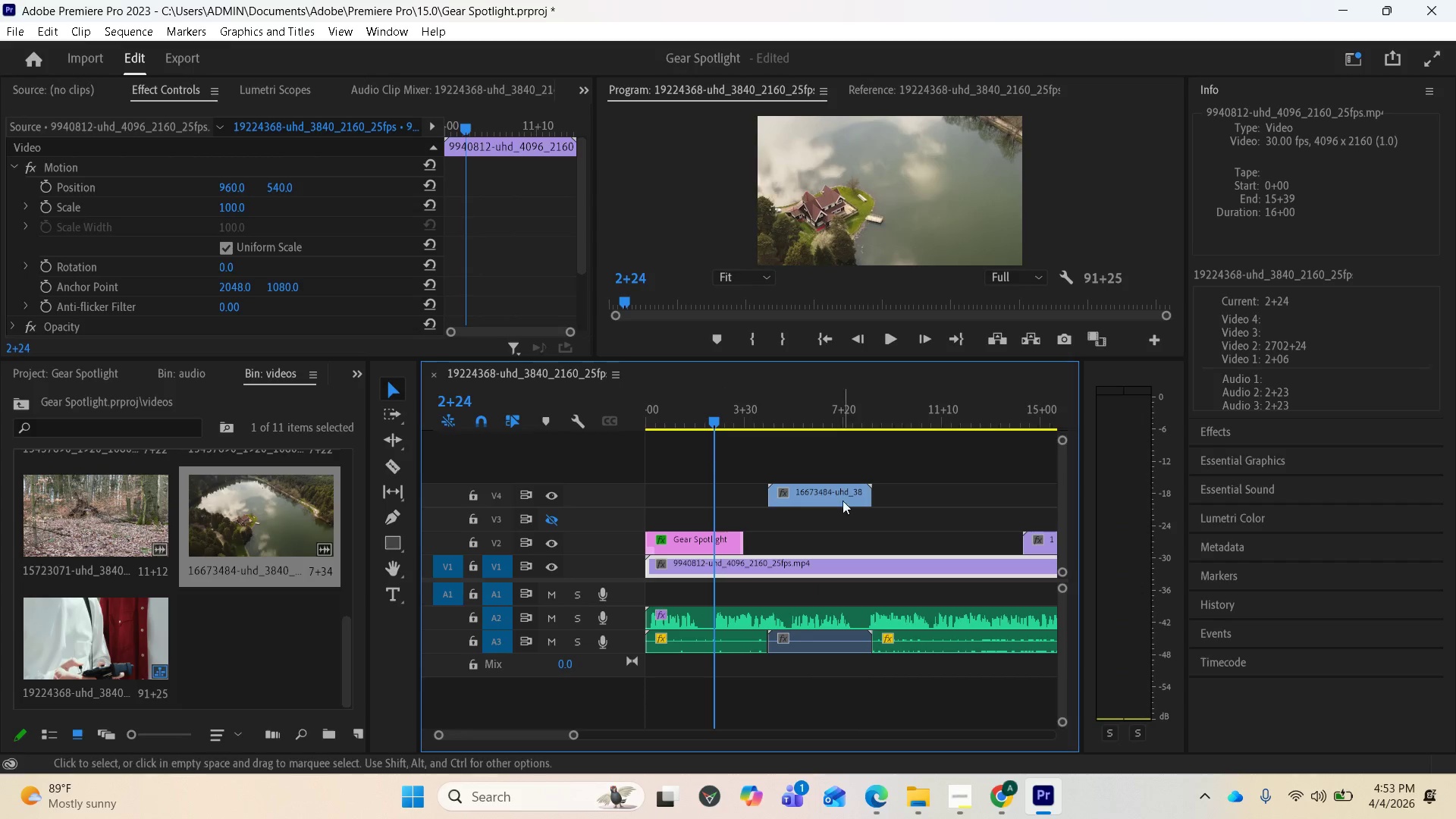 
key(Space)
 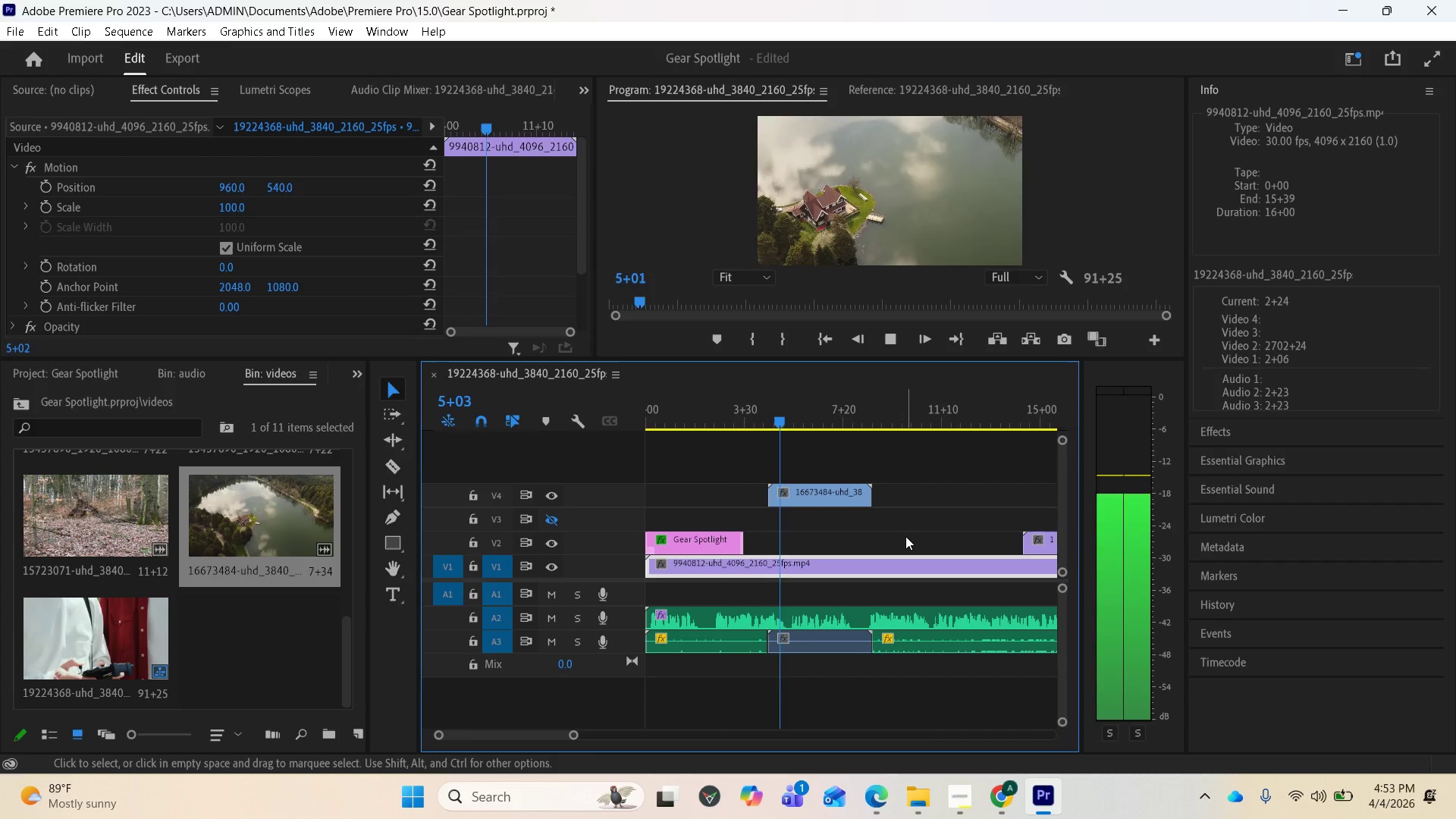 
wait(8.81)
 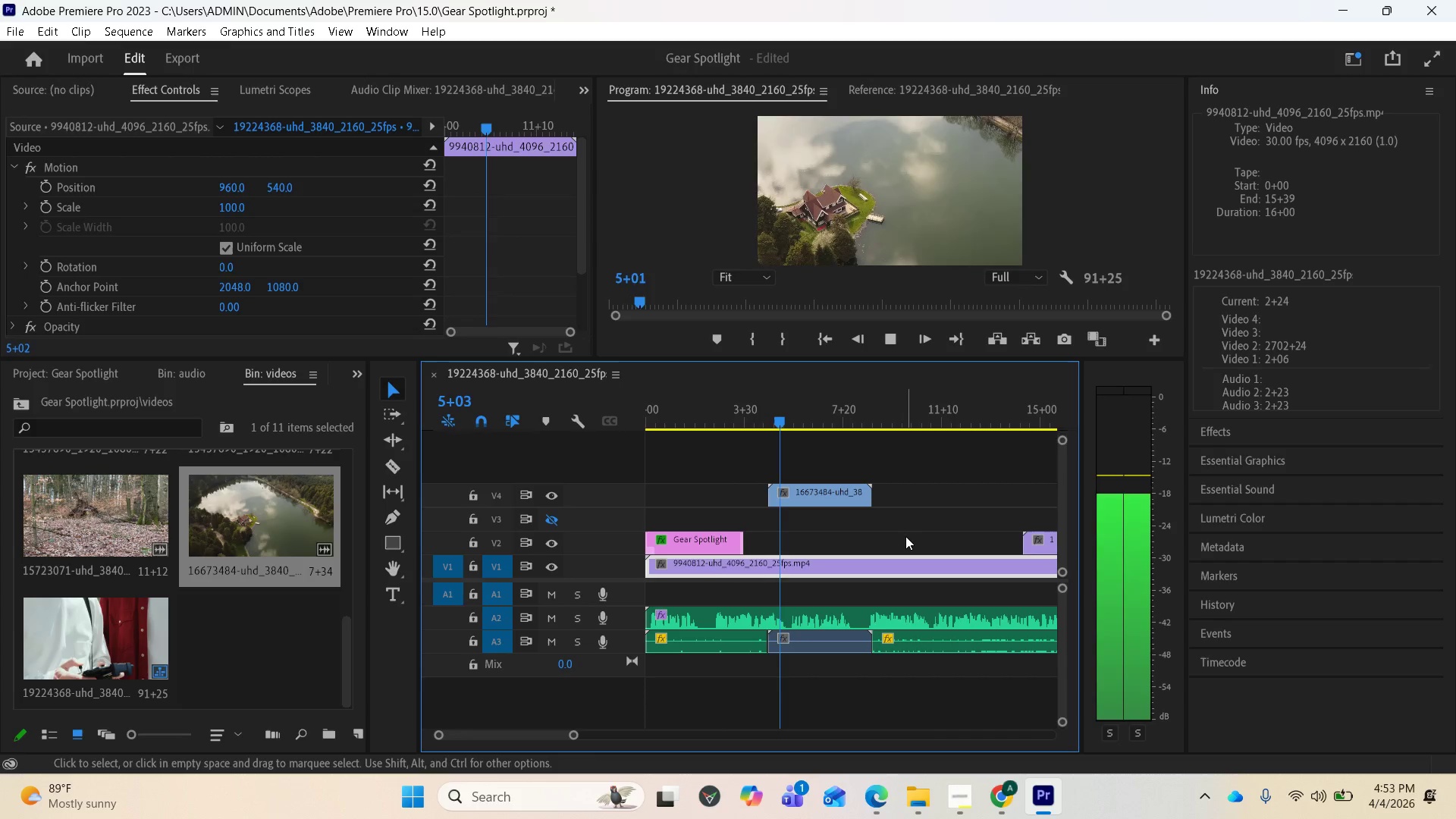 
key(Space)
 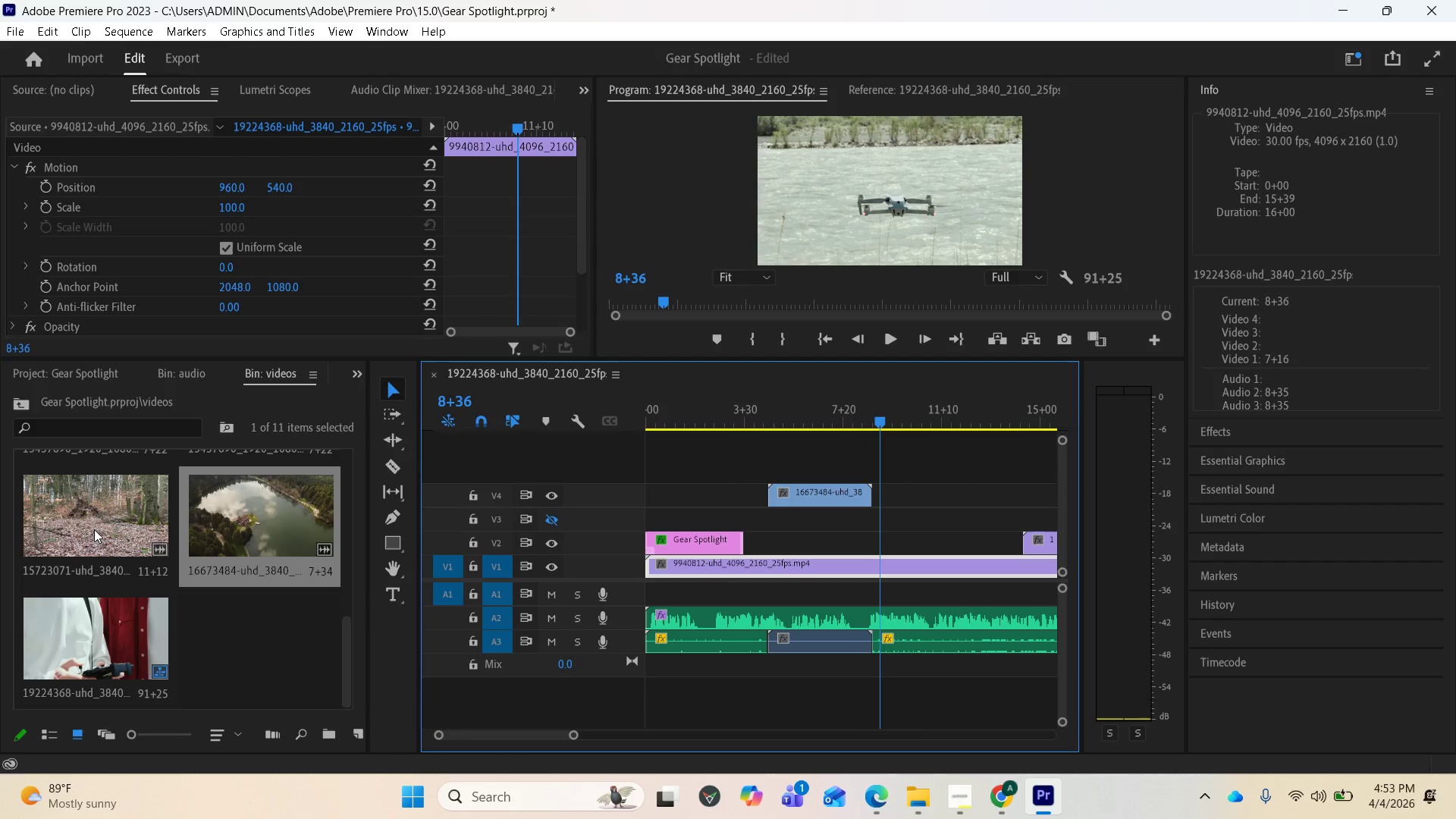 
left_click_drag(start_coordinate=[94, 529], to_coordinate=[876, 497])
 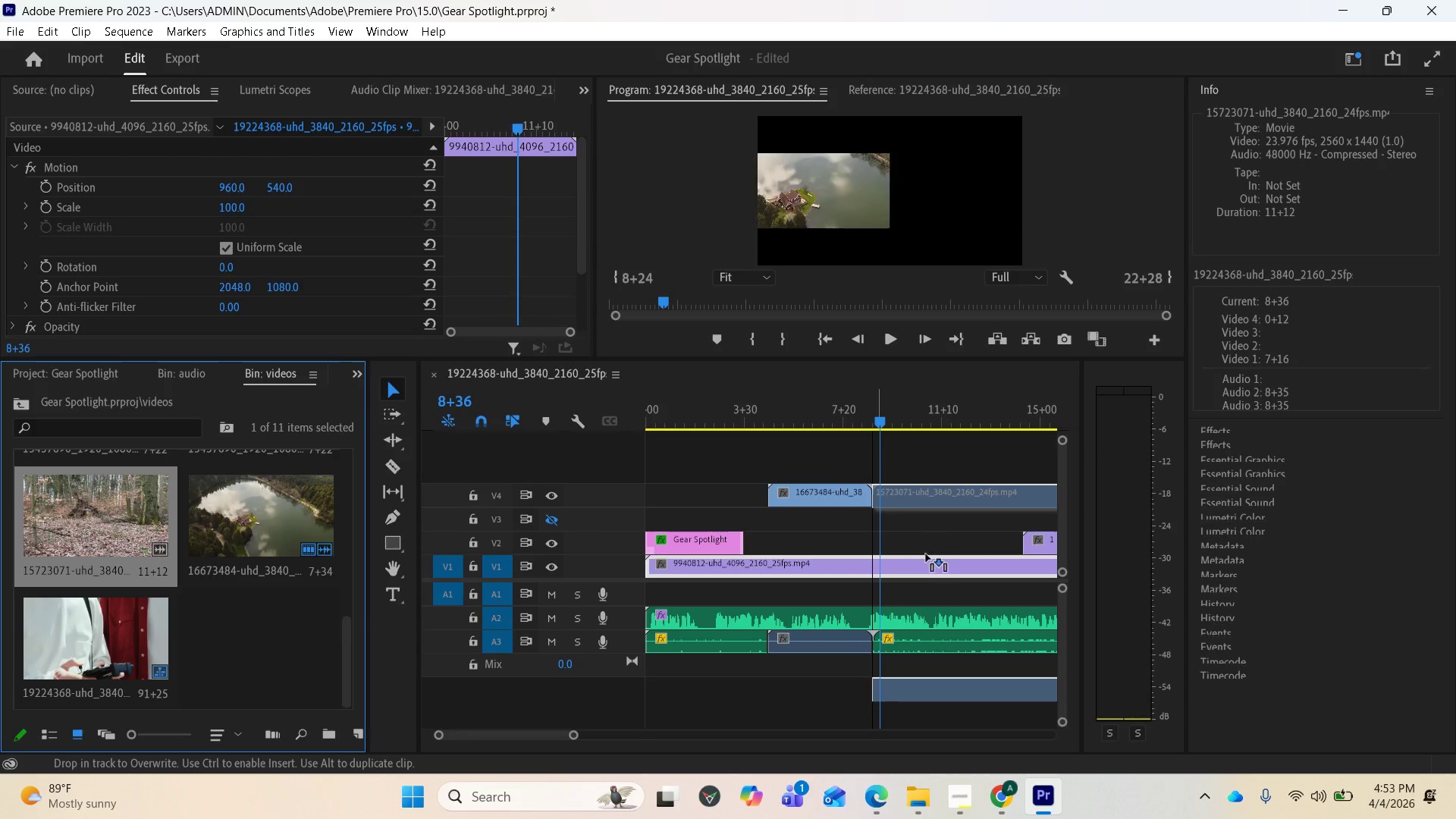 
key(Space)
 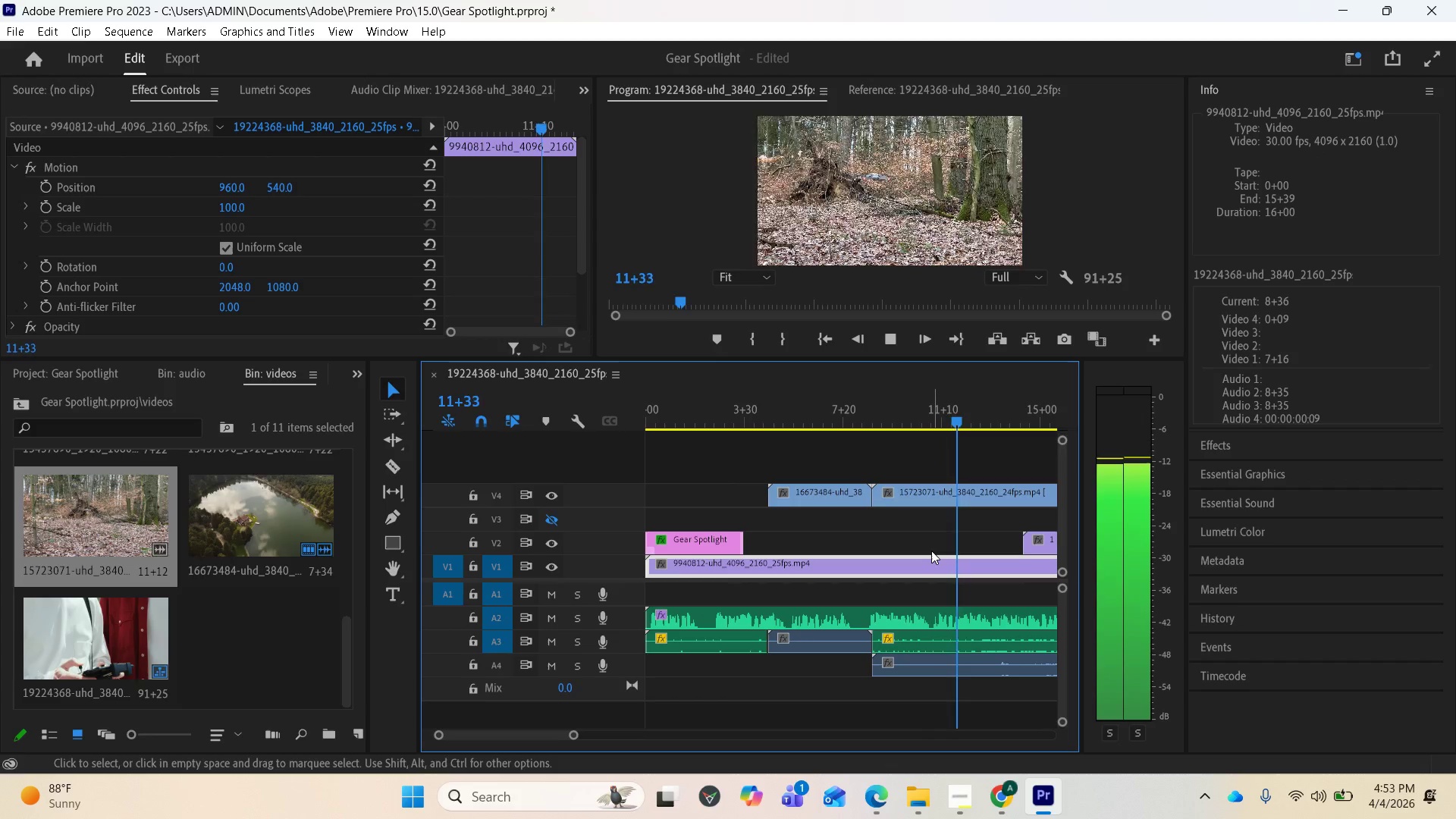 
wait(5.94)
 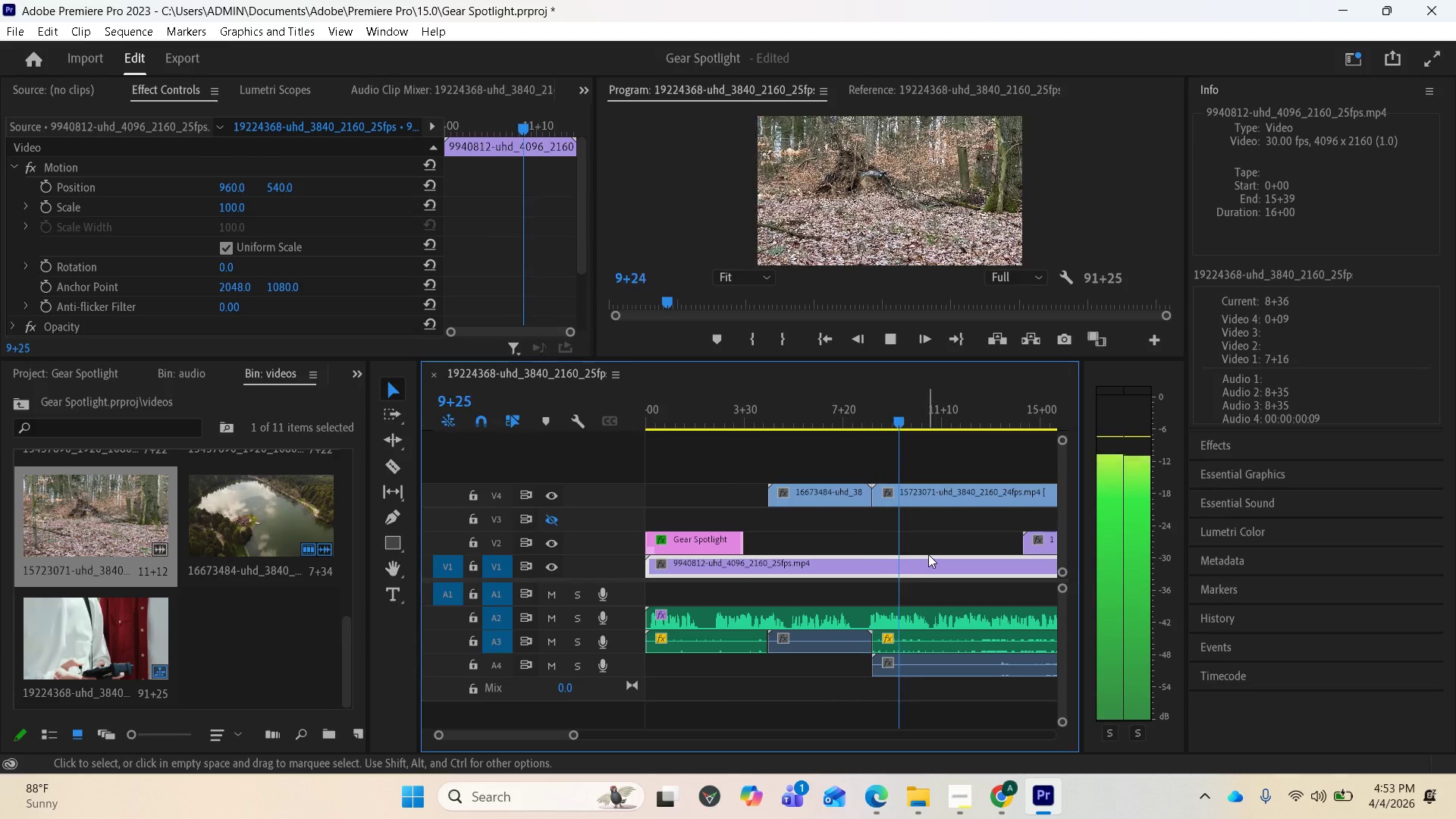 
key(Space)
 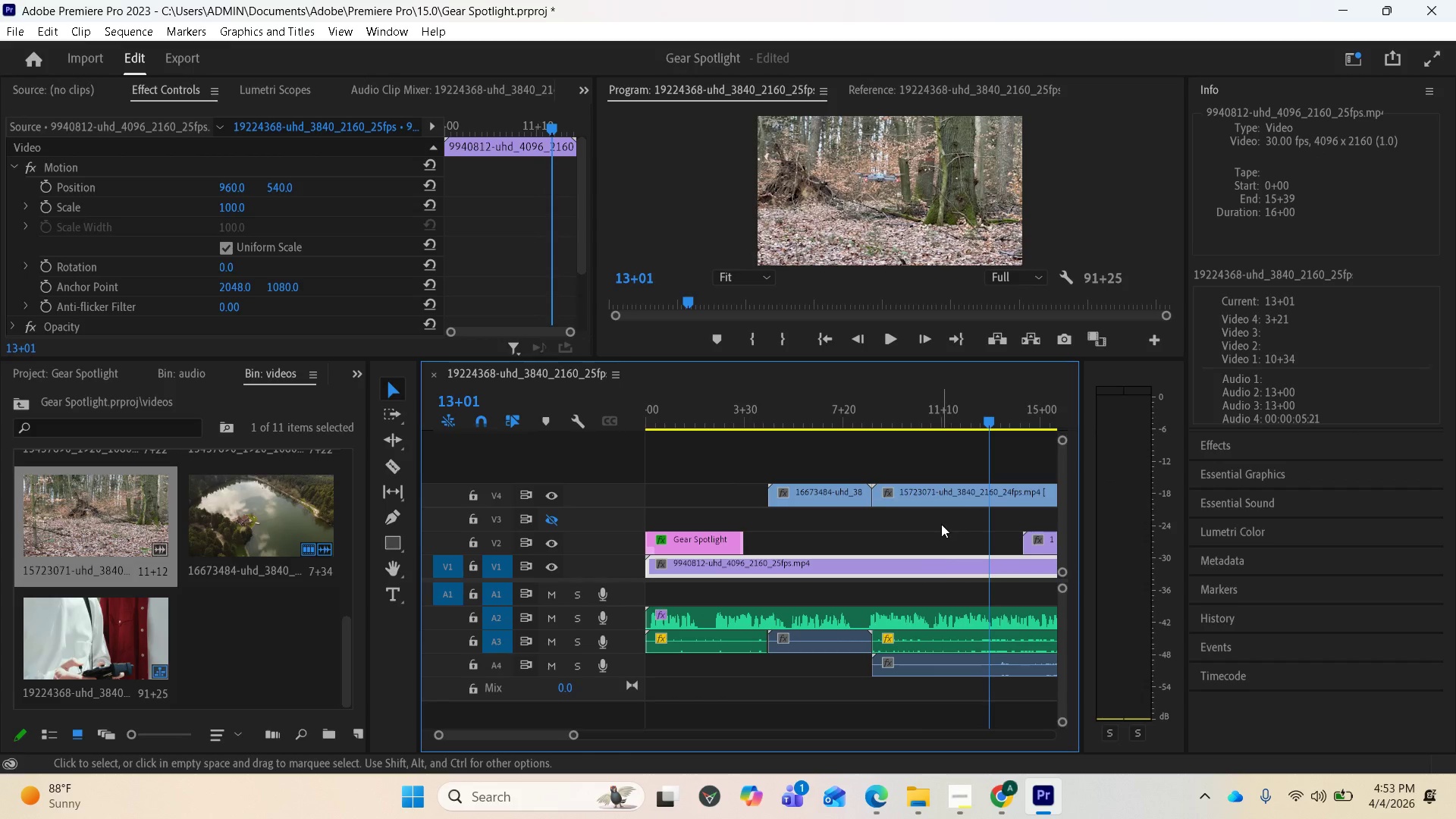 
scroll: coordinate [939, 524], scroll_direction: down, amount: 2.0
 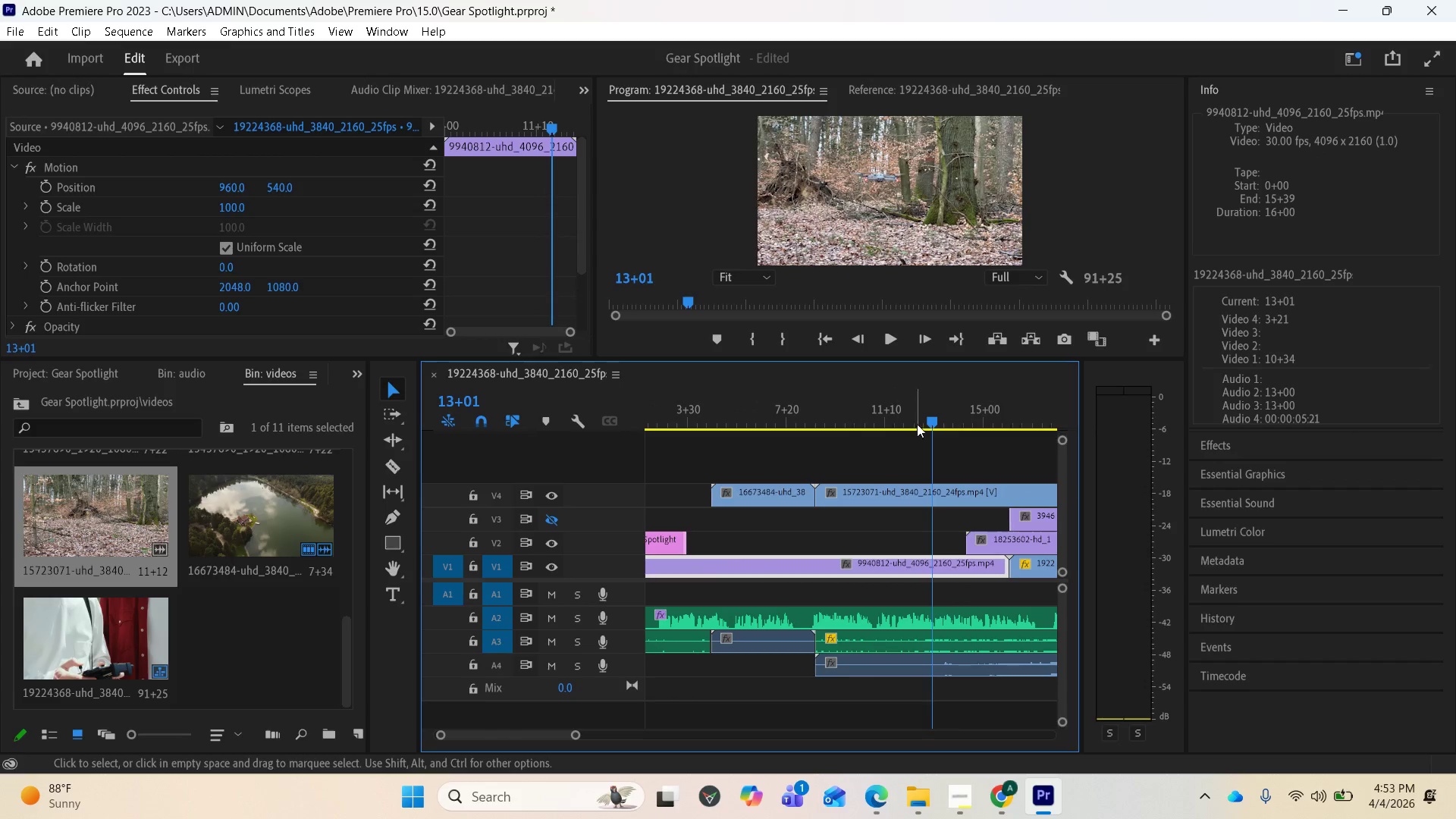 
left_click_drag(start_coordinate=[924, 418], to_coordinate=[680, 454])
 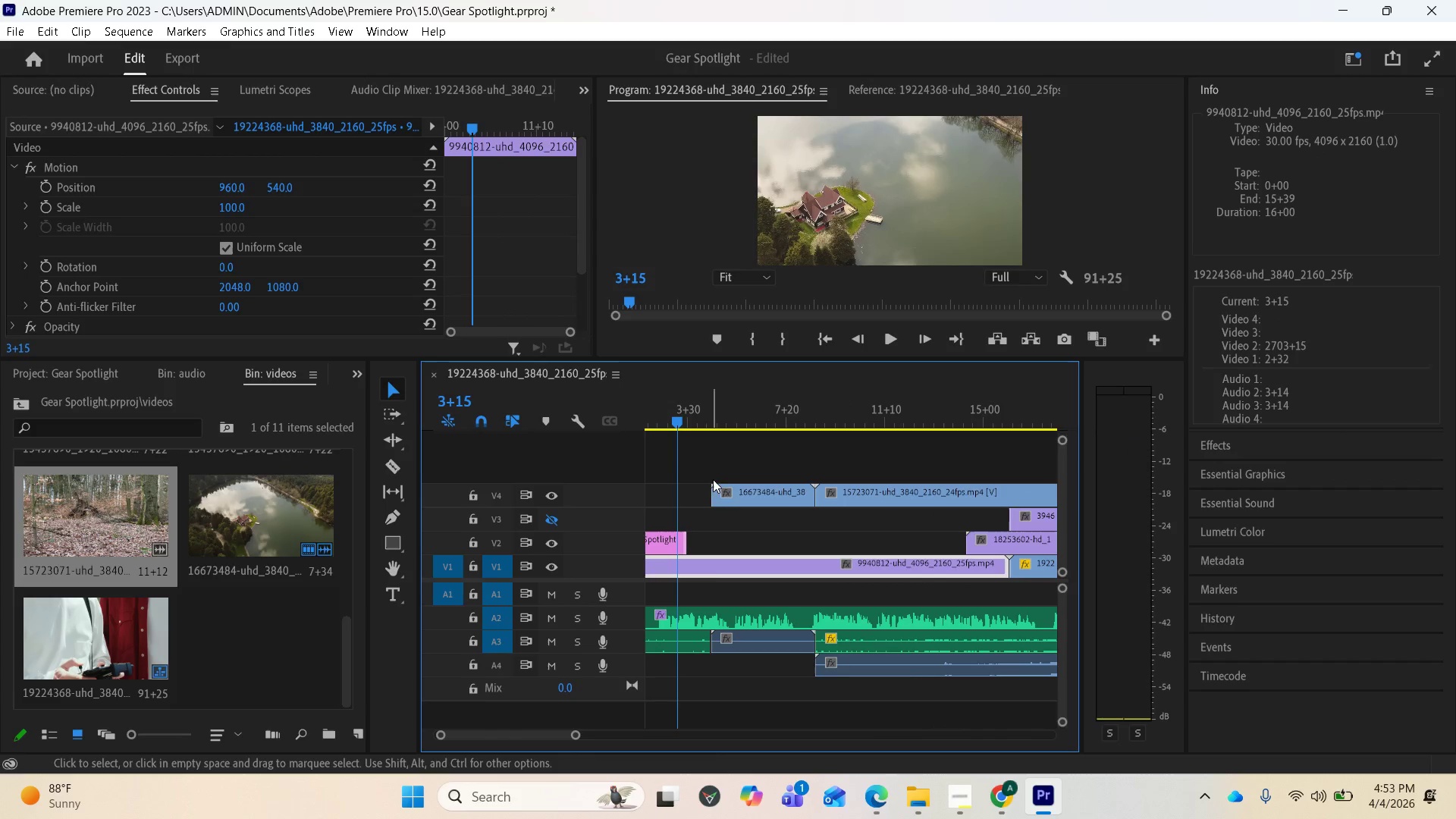 
key(Space)
 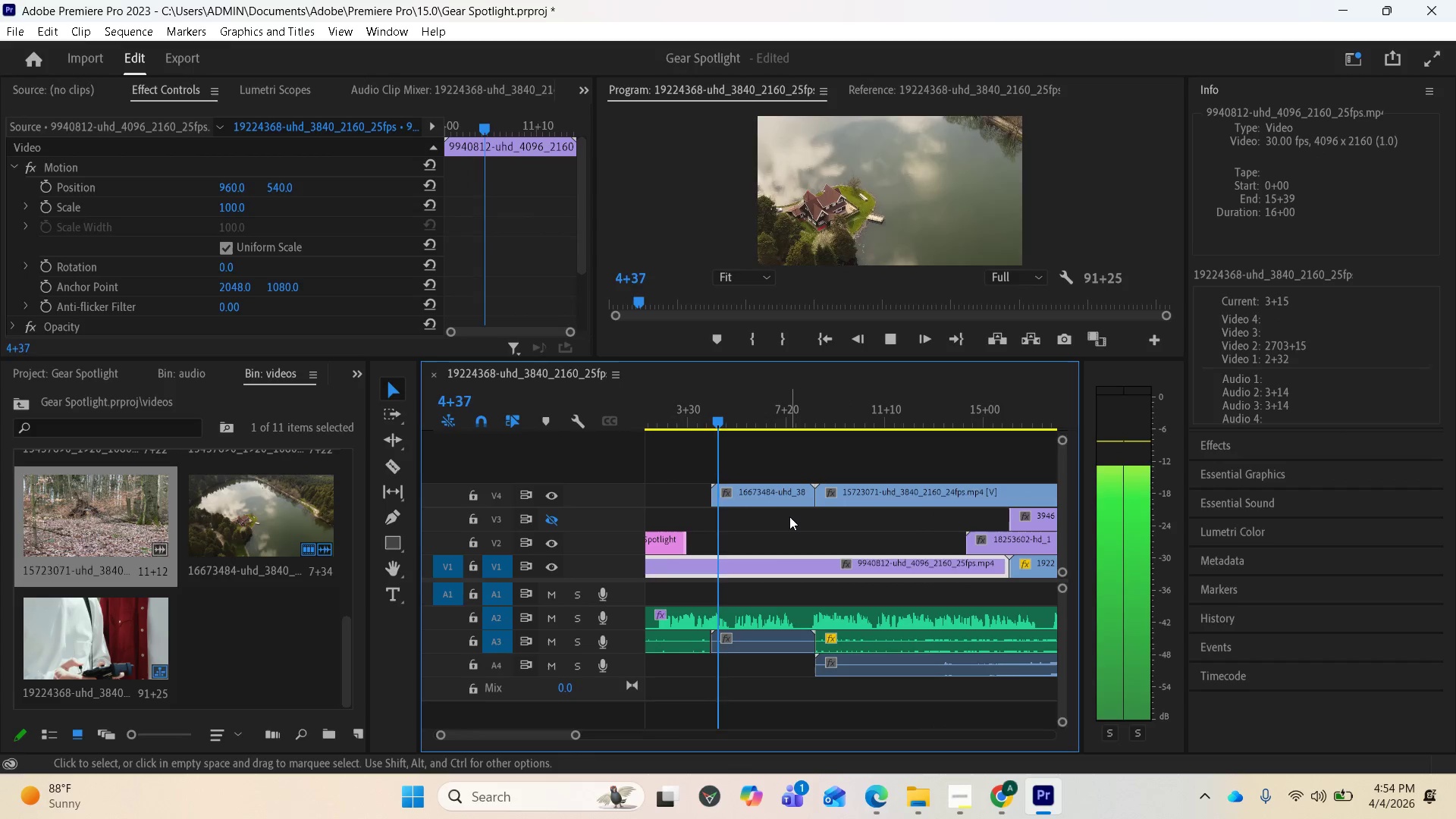 
key(Space)
 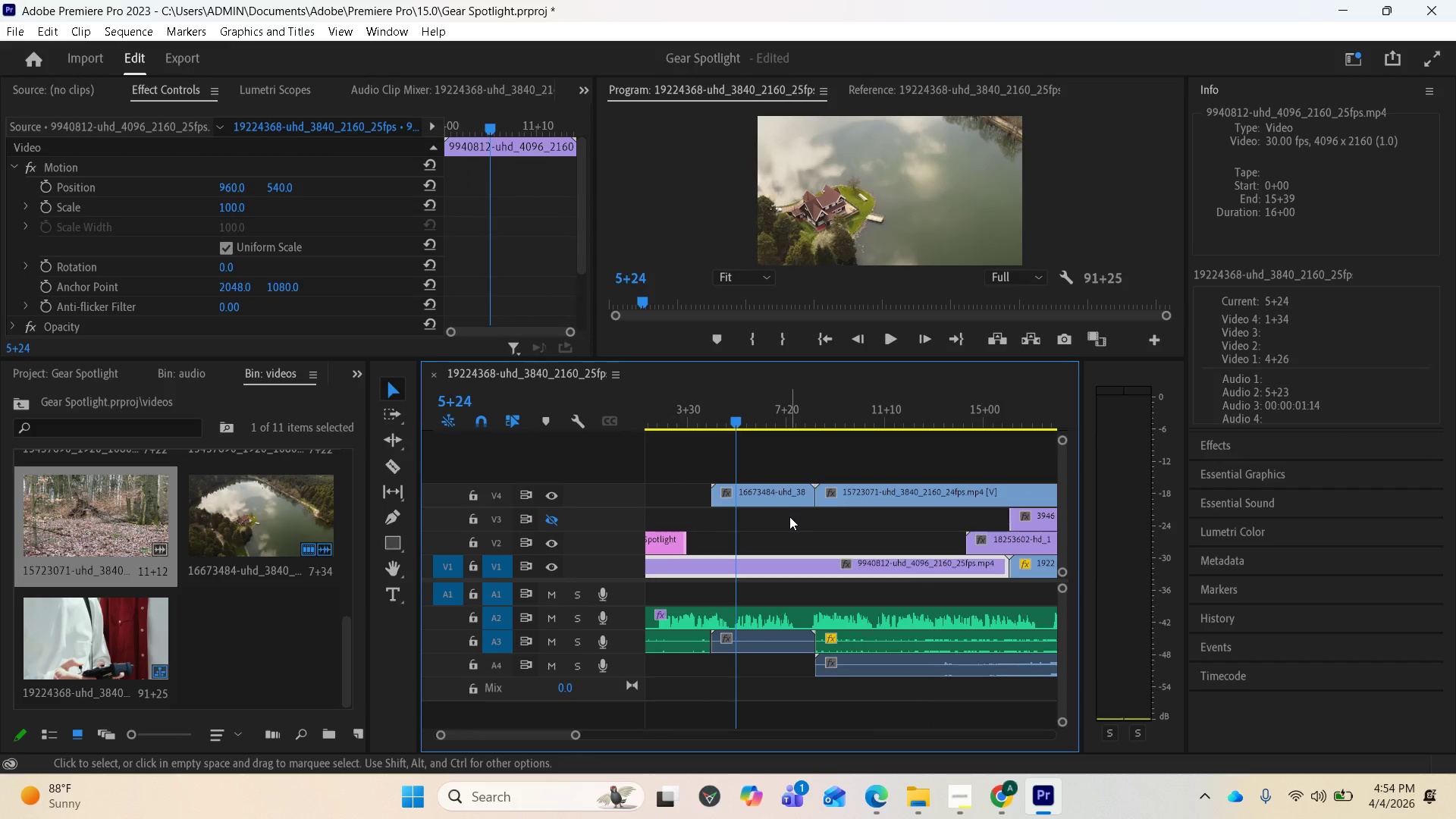 
key(Space)
 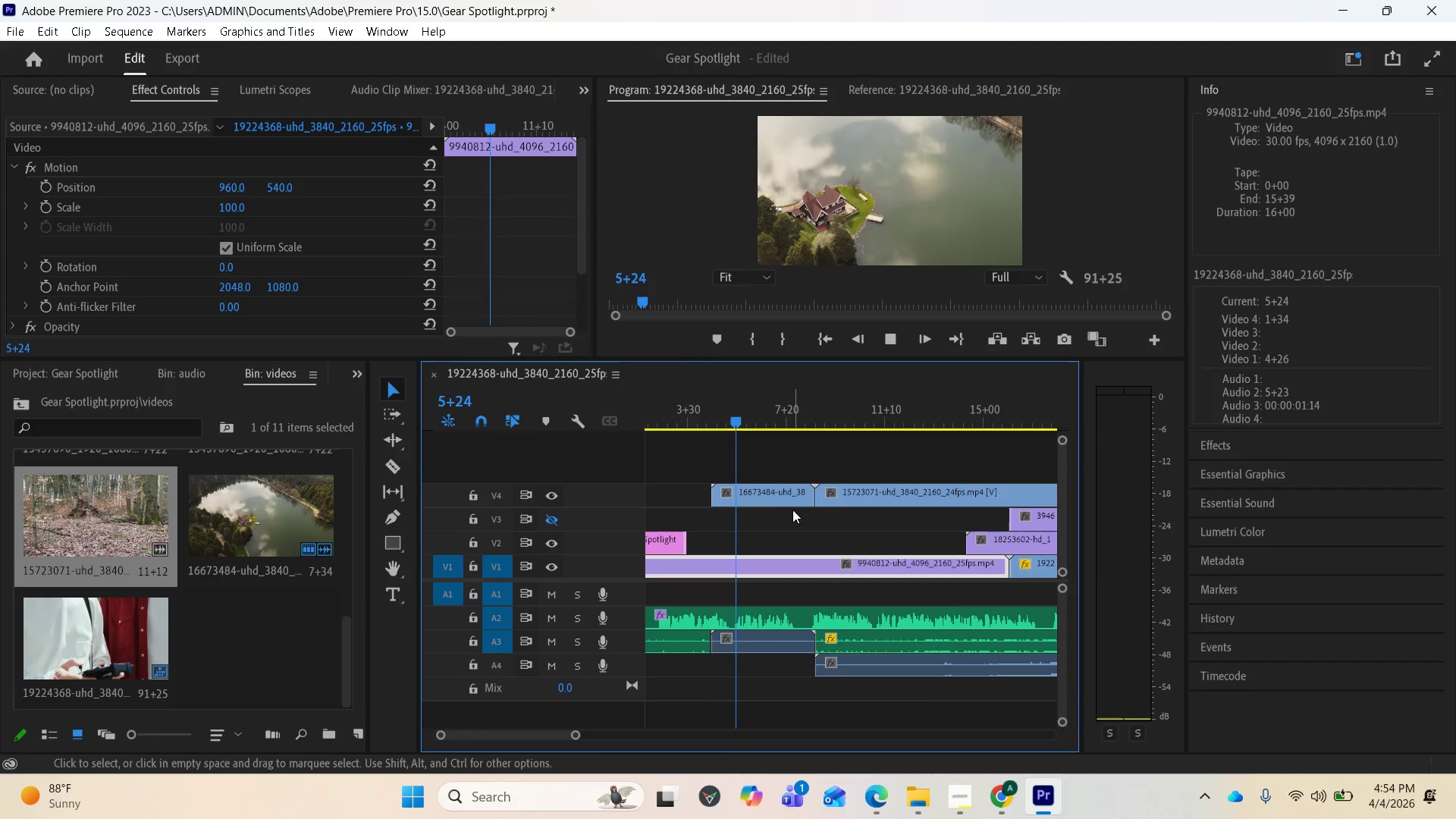 
key(Space)
 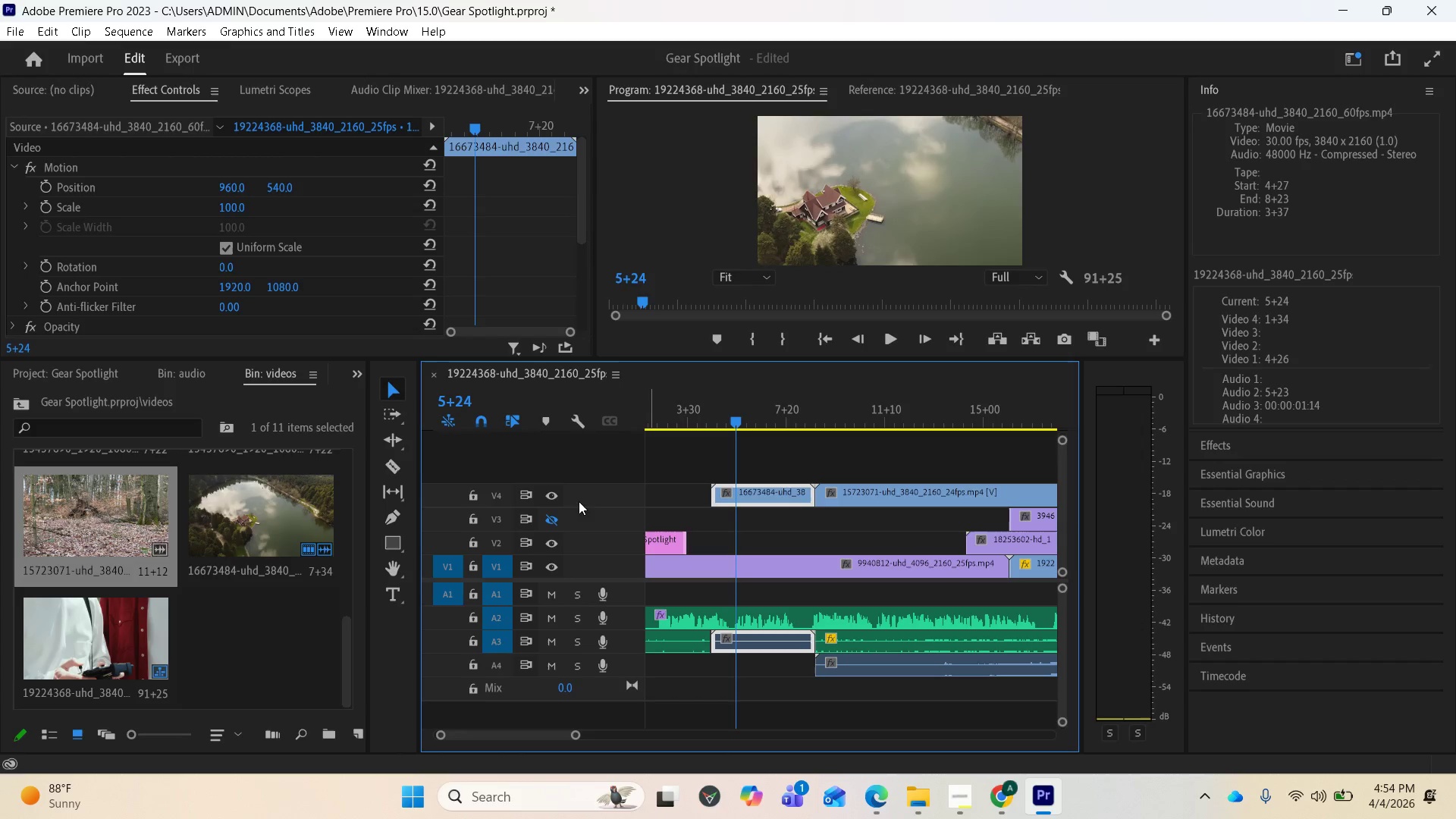 
left_click([555, 495])
 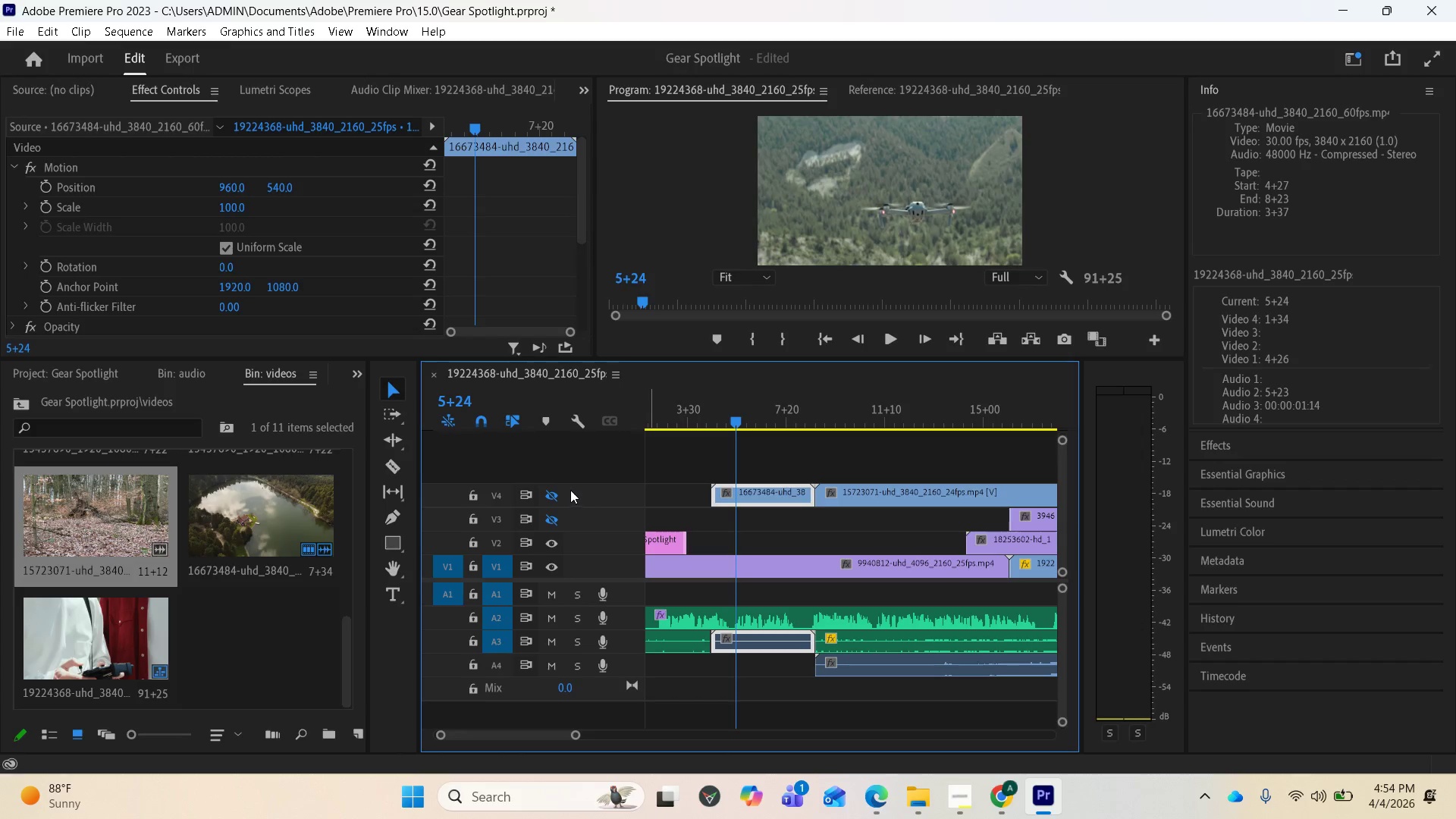 
key(Space)
 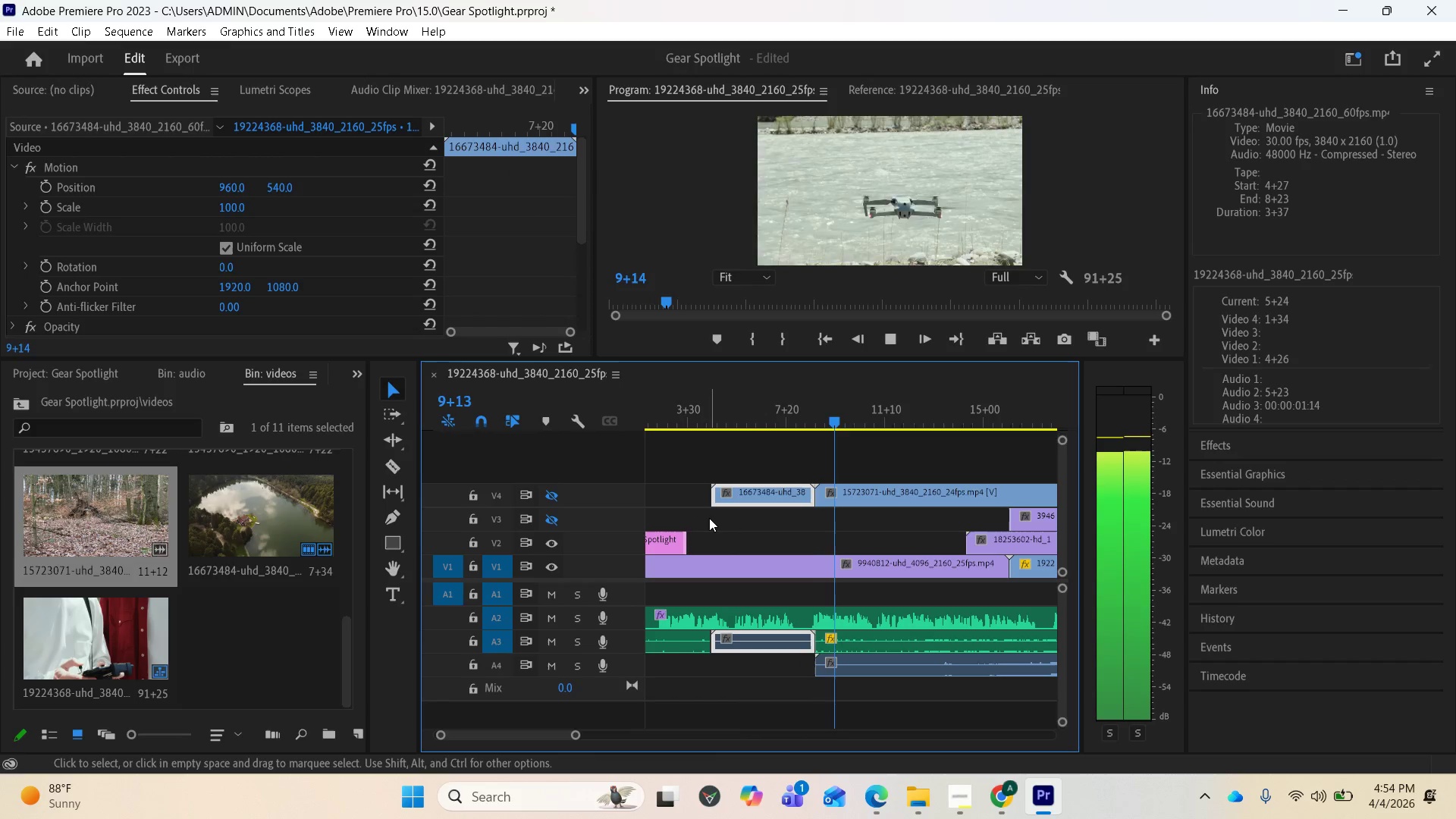 
wait(7.25)
 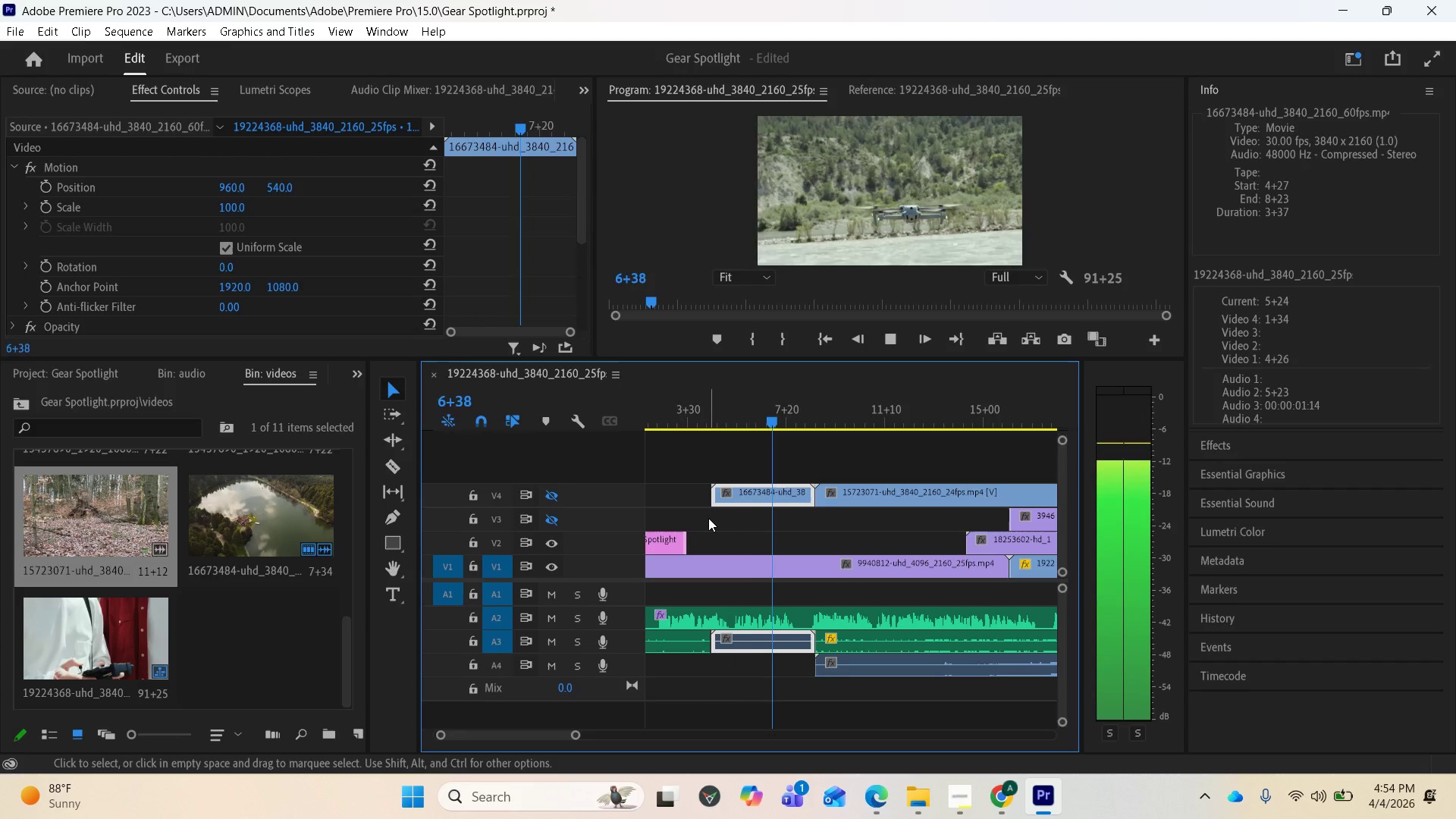 
key(Space)
 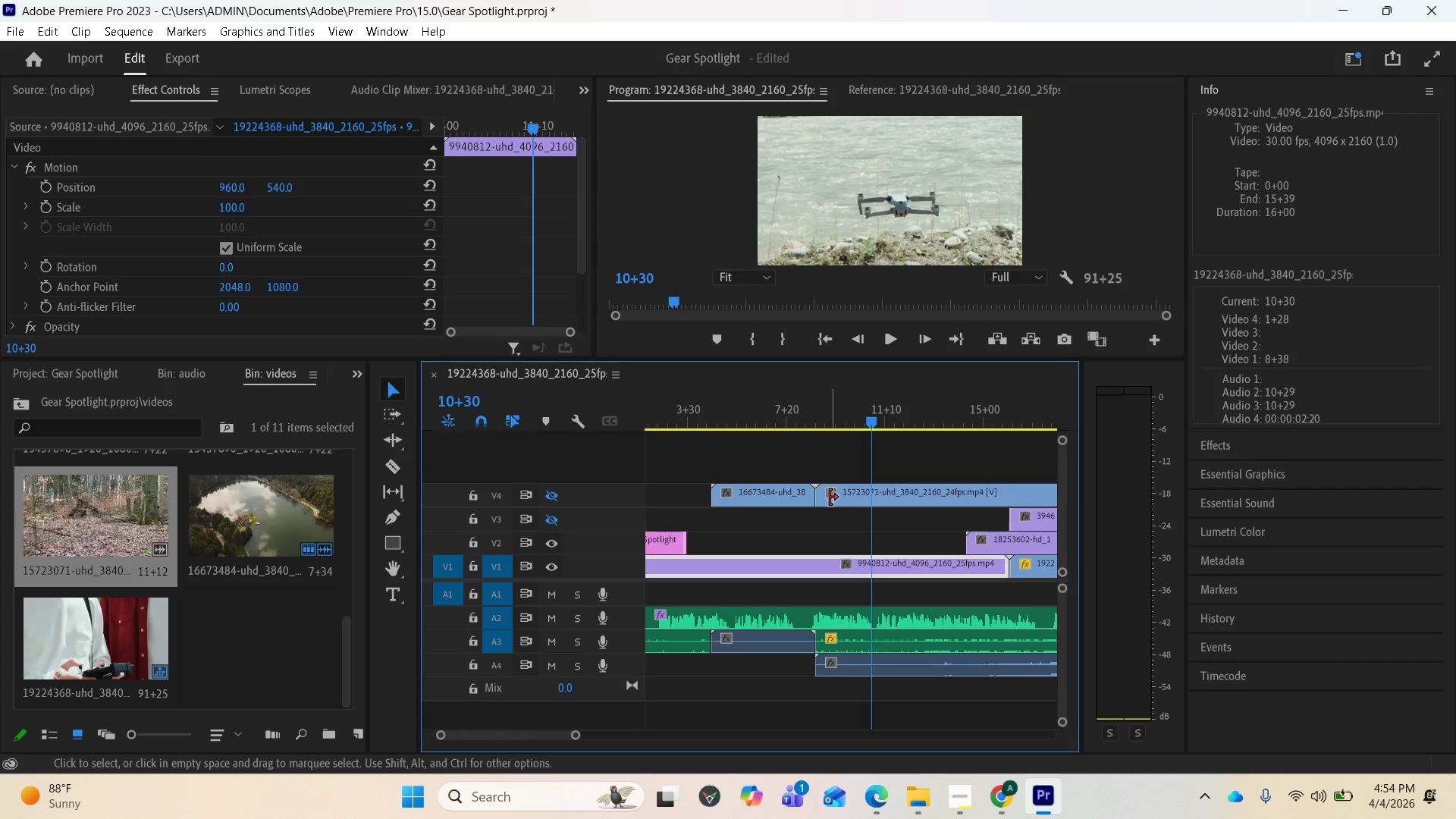 
left_click_drag(start_coordinate=[778, 491], to_coordinate=[763, 469])
 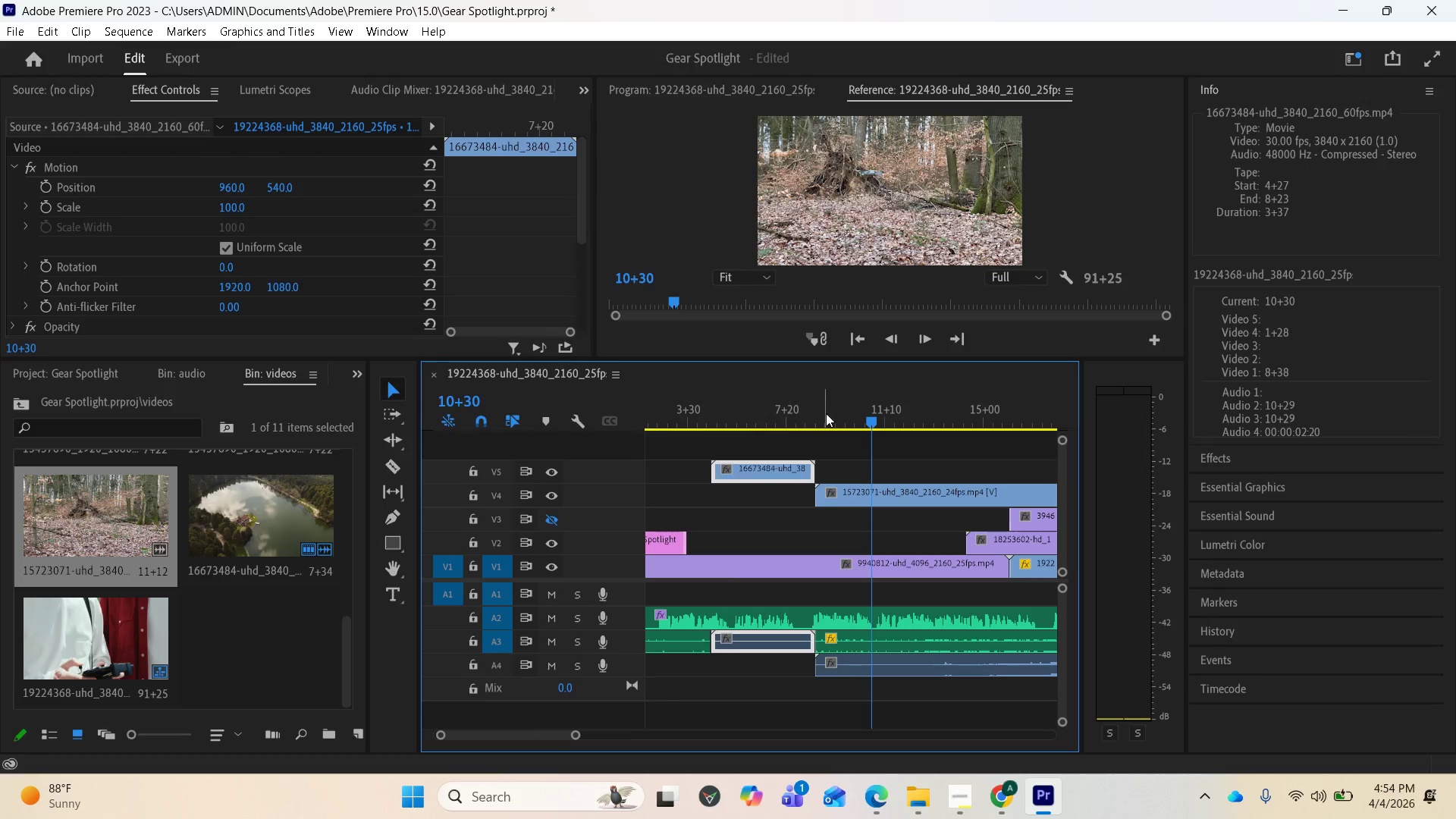 
left_click_drag(start_coordinate=[867, 418], to_coordinate=[735, 448])
 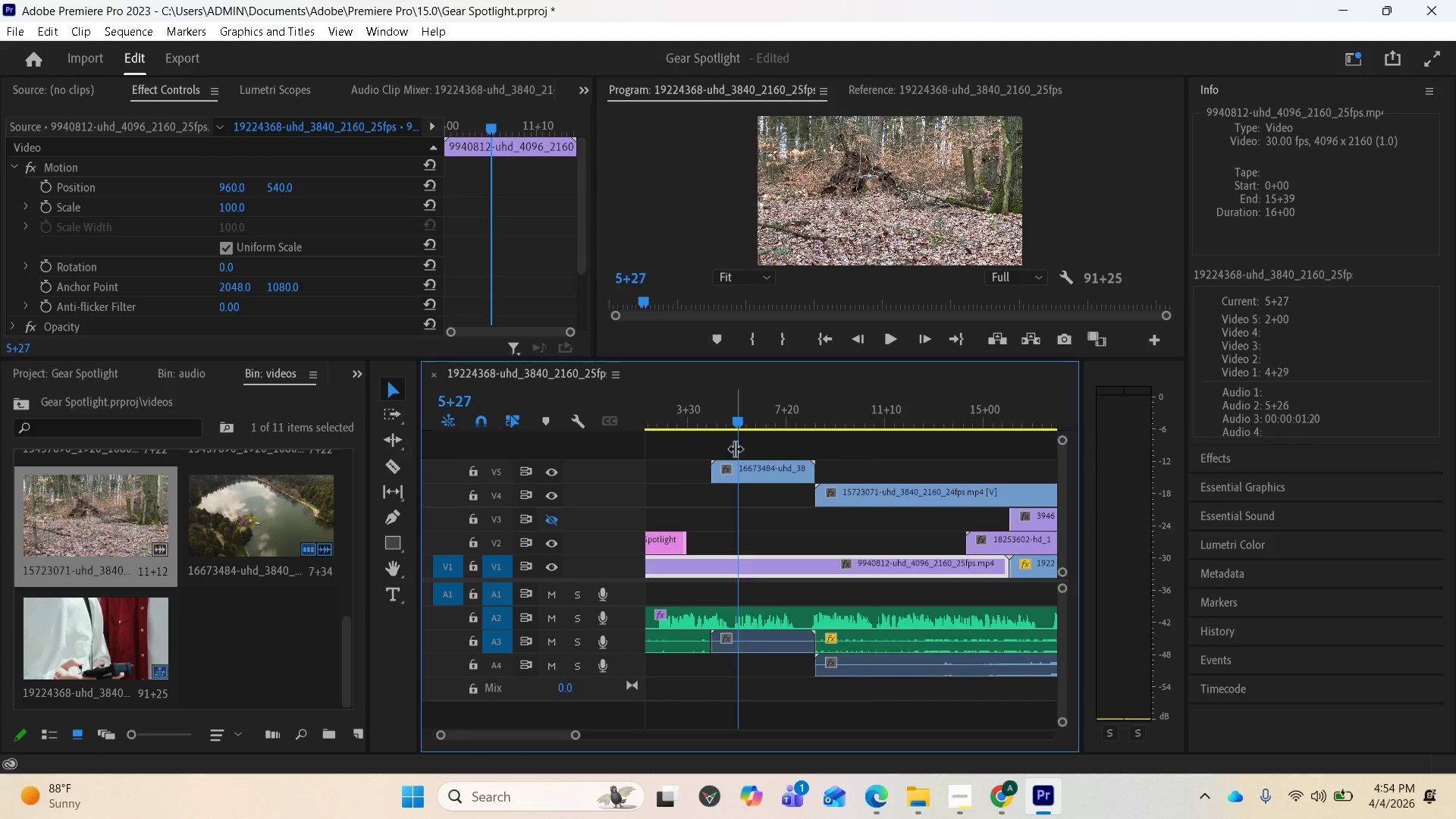 
key(Space)
 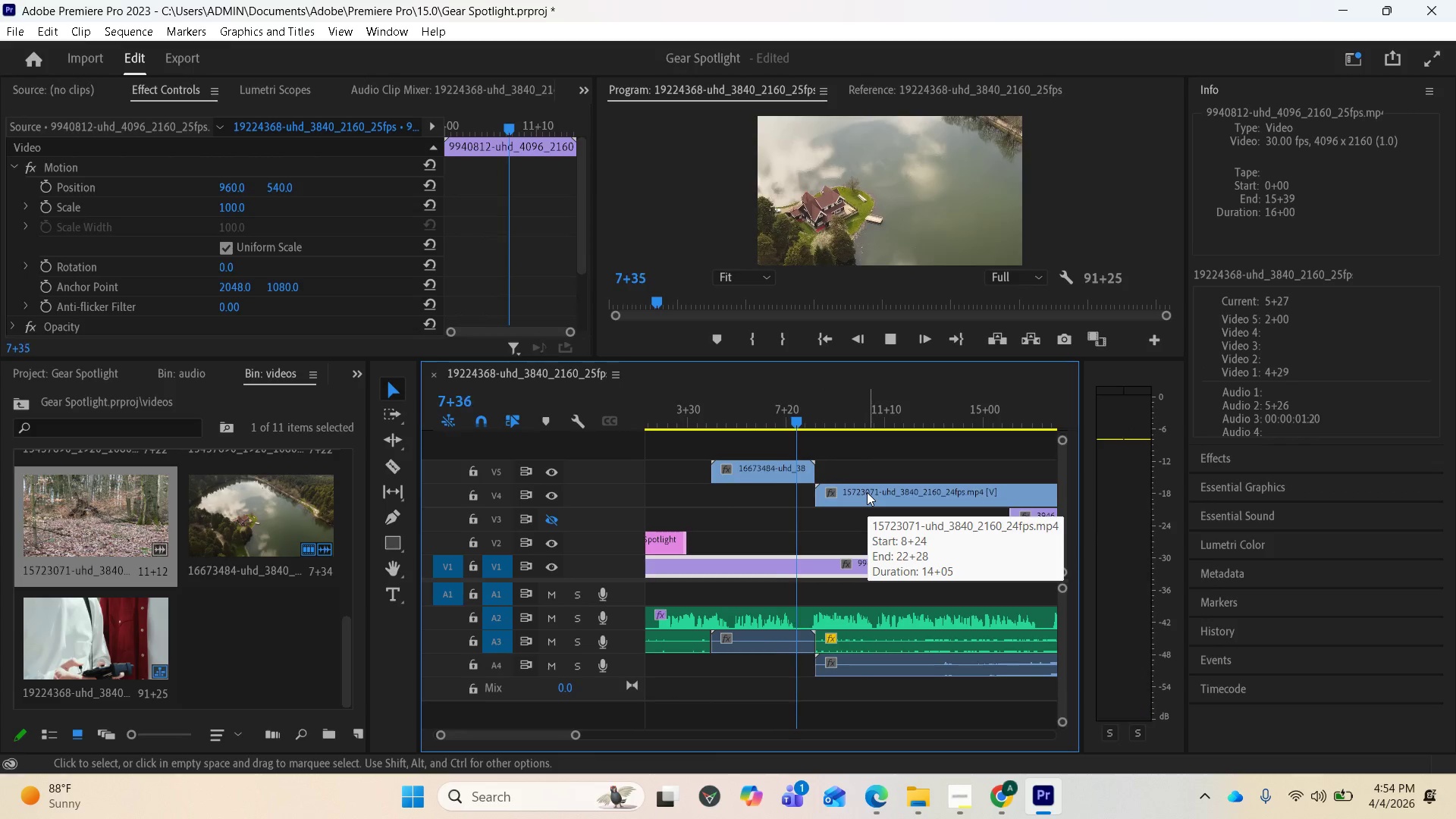 
wait(8.84)
 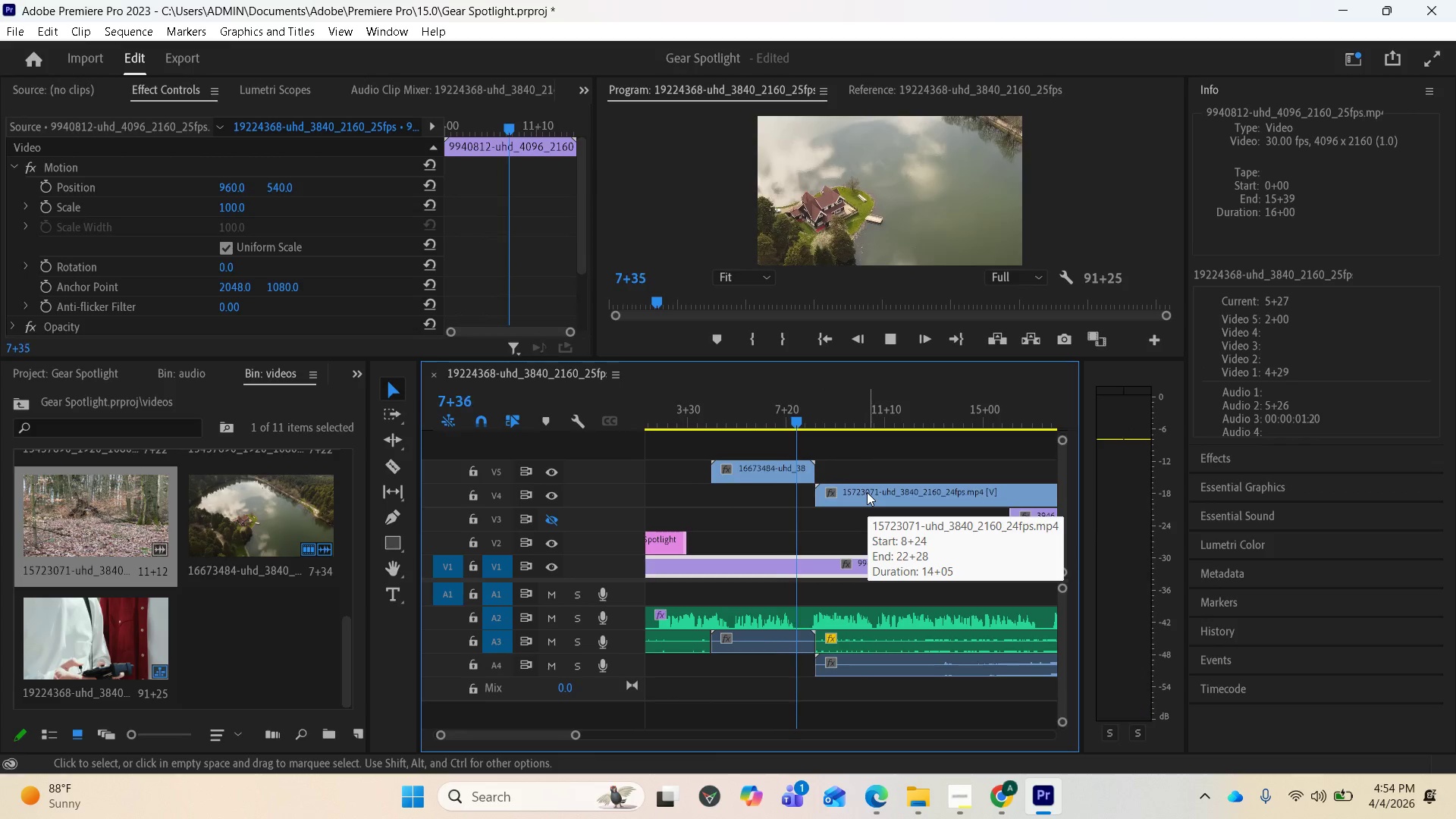 
scroll: coordinate [945, 552], scroll_direction: down, amount: 4.0
 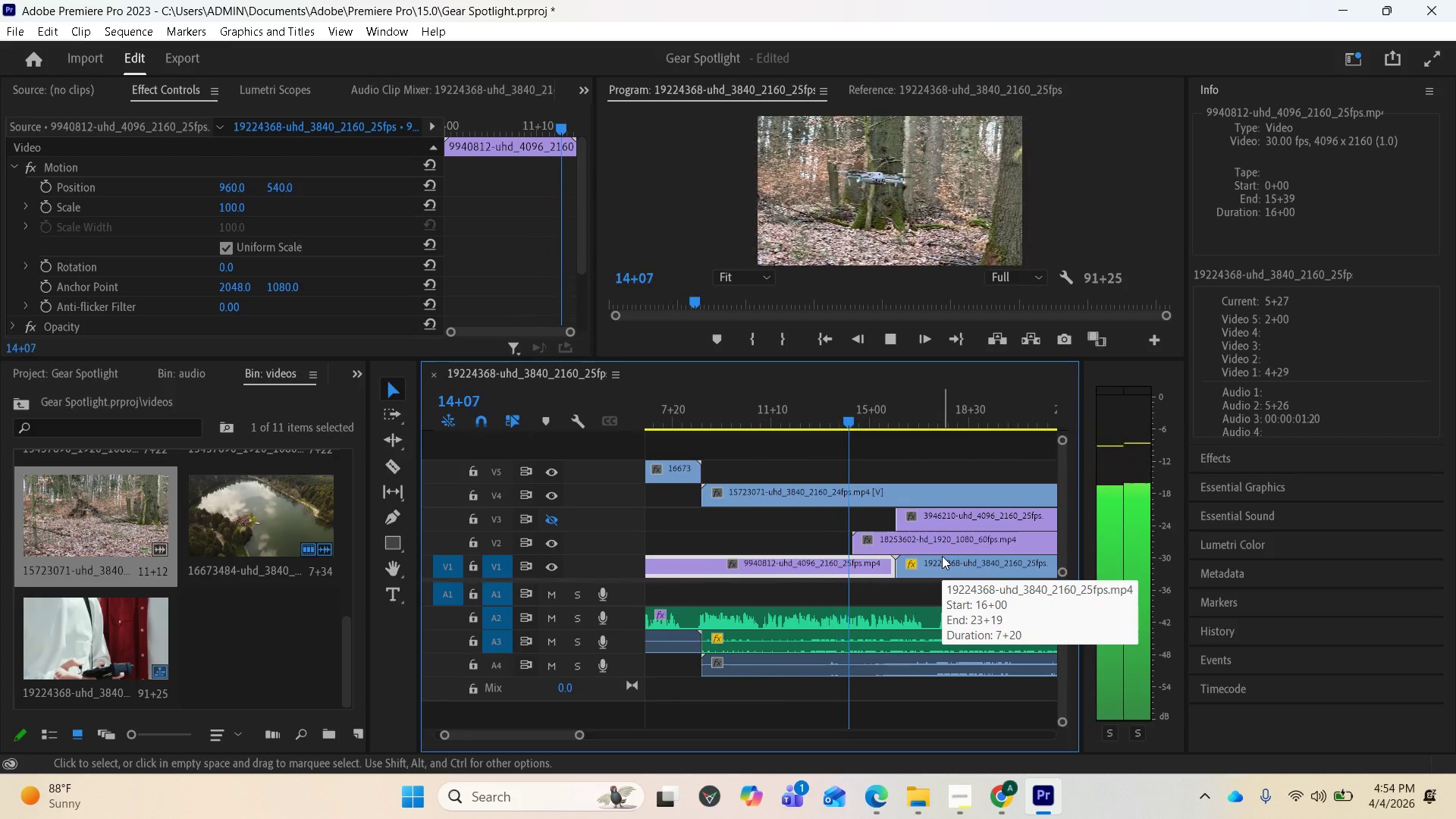 
key(Space)
 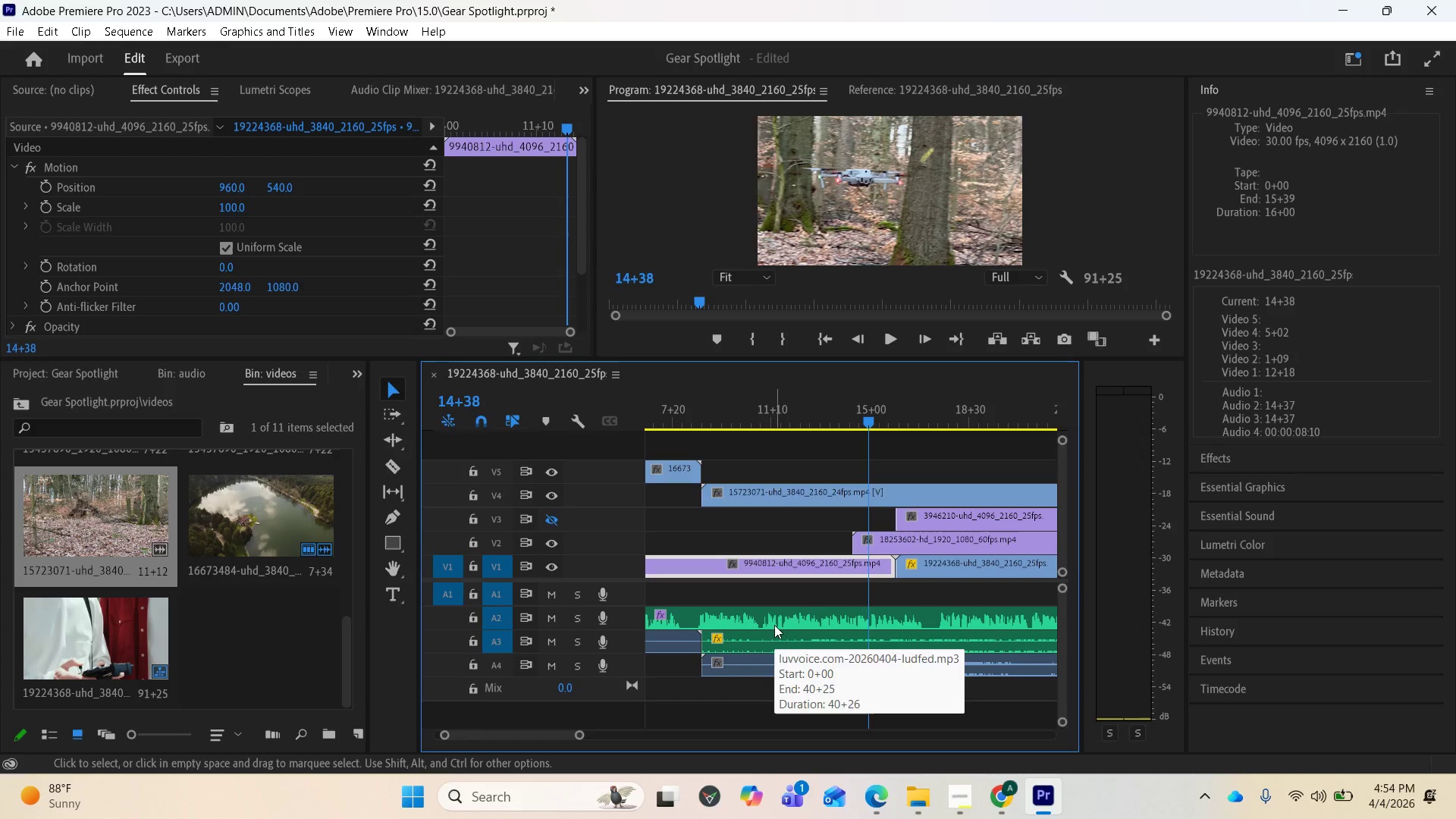 
wait(5.89)
 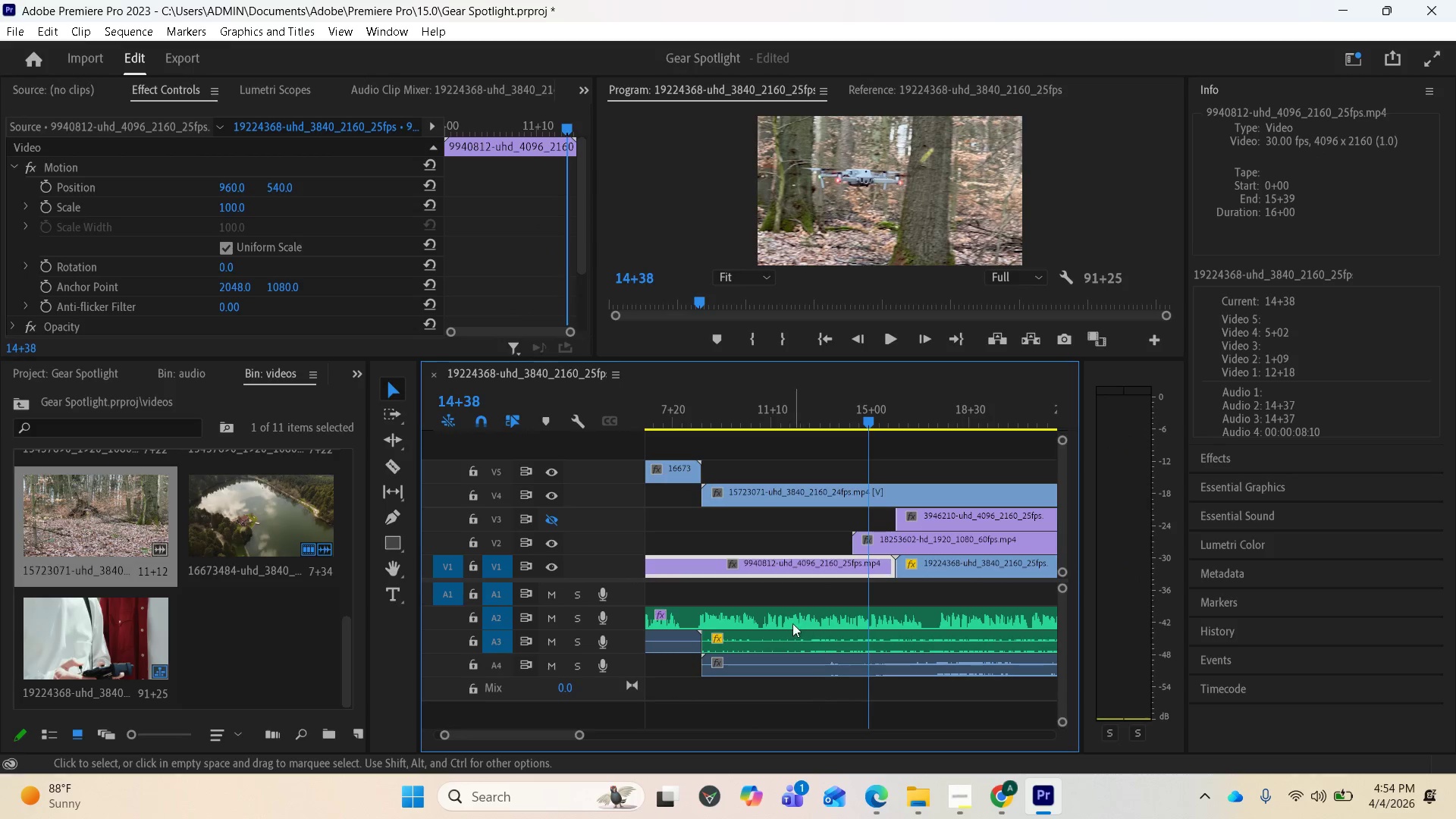 
key(Control+Z)
 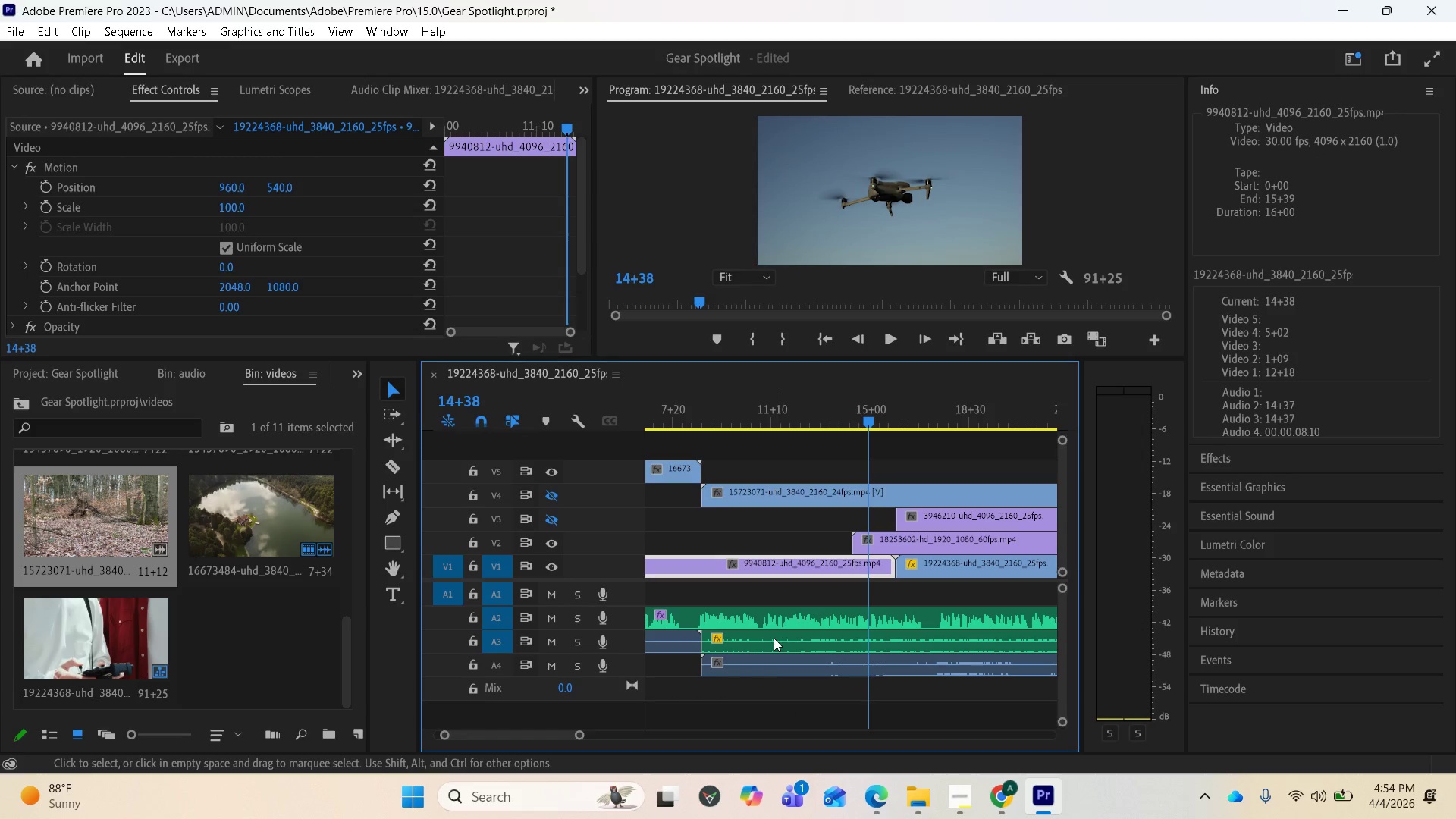 
key(Control+Z)
 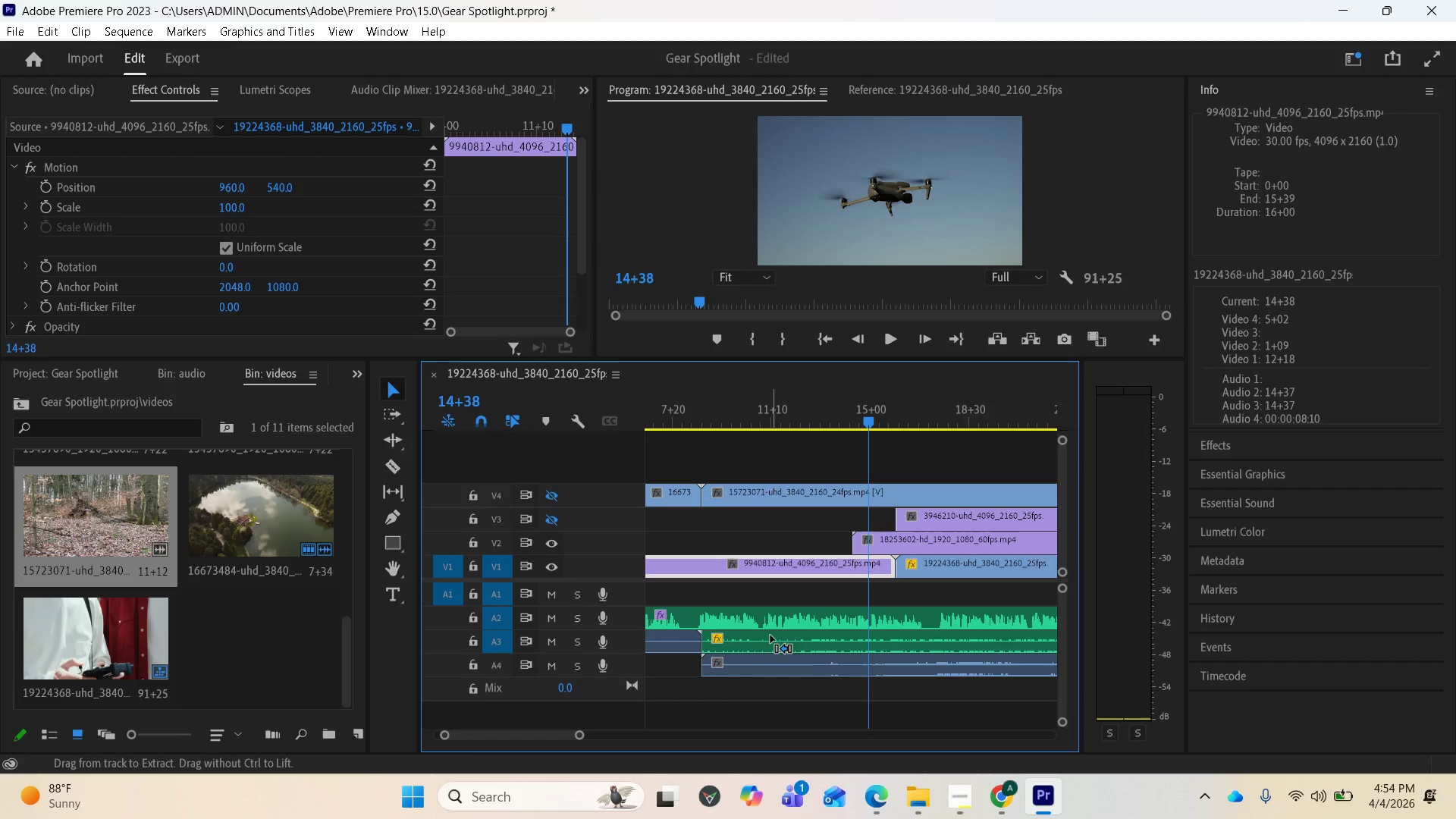 
key(Control+Z)
 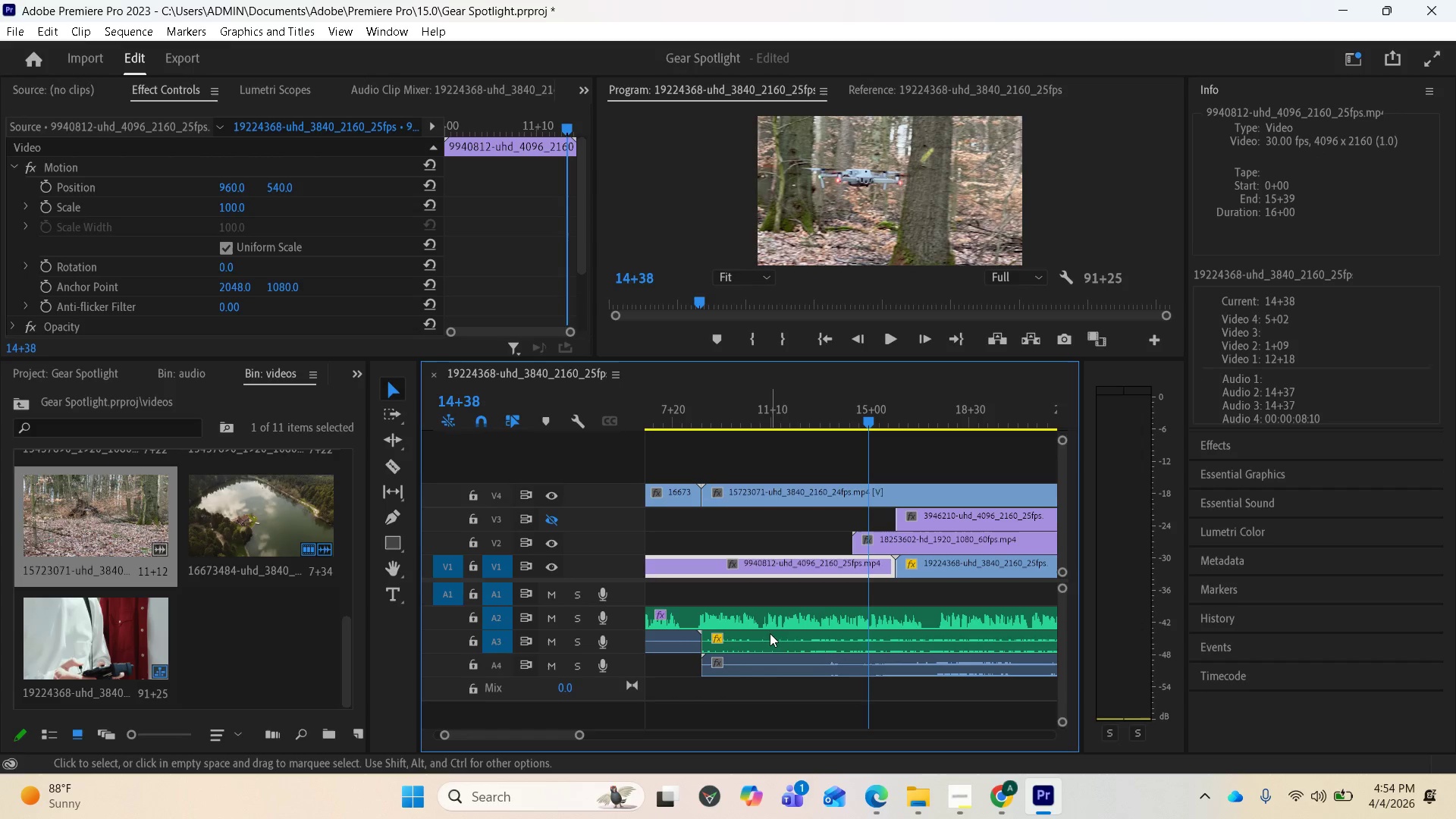 
key(Control+Z)
 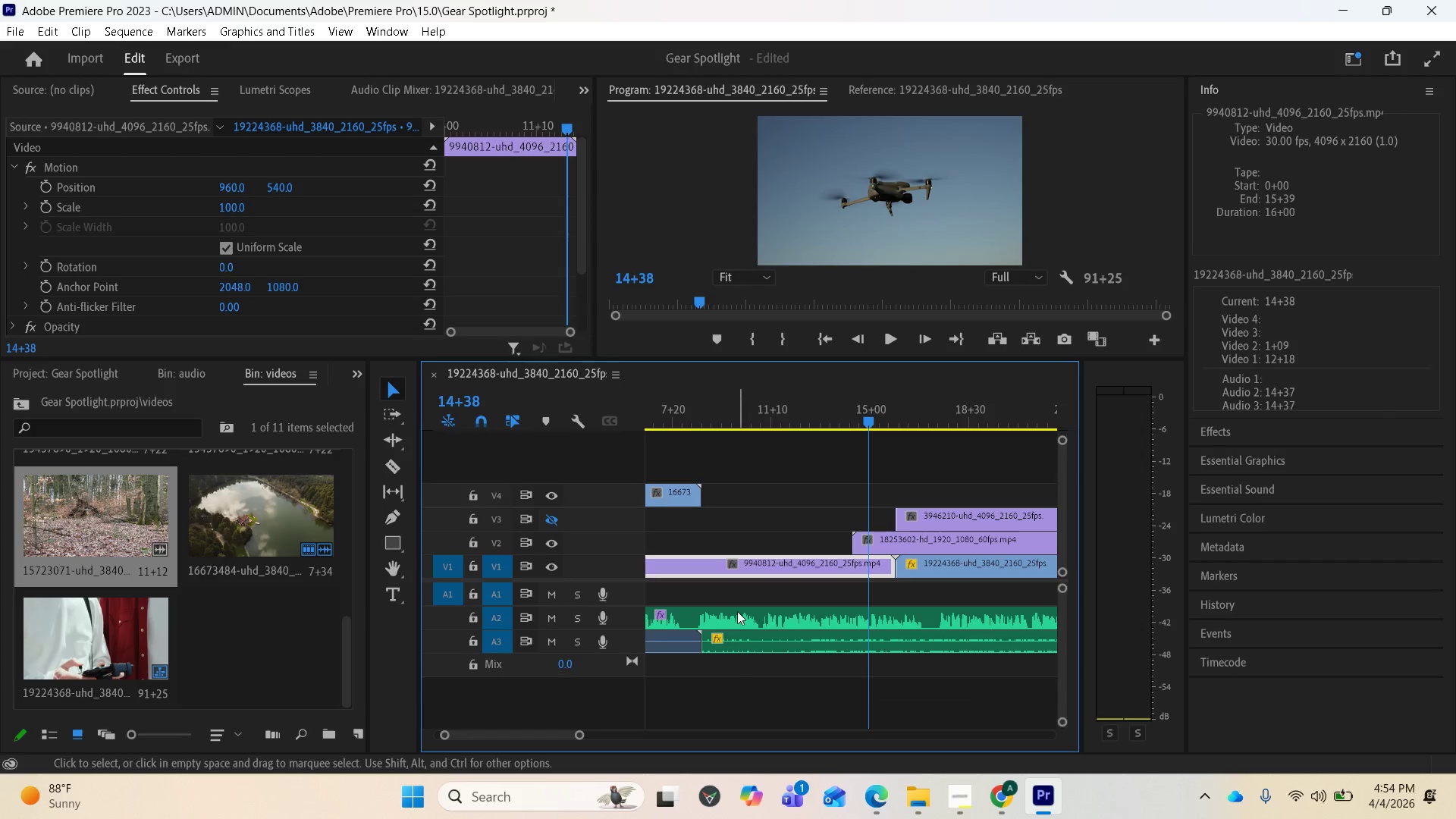 
key(Control+Z)
 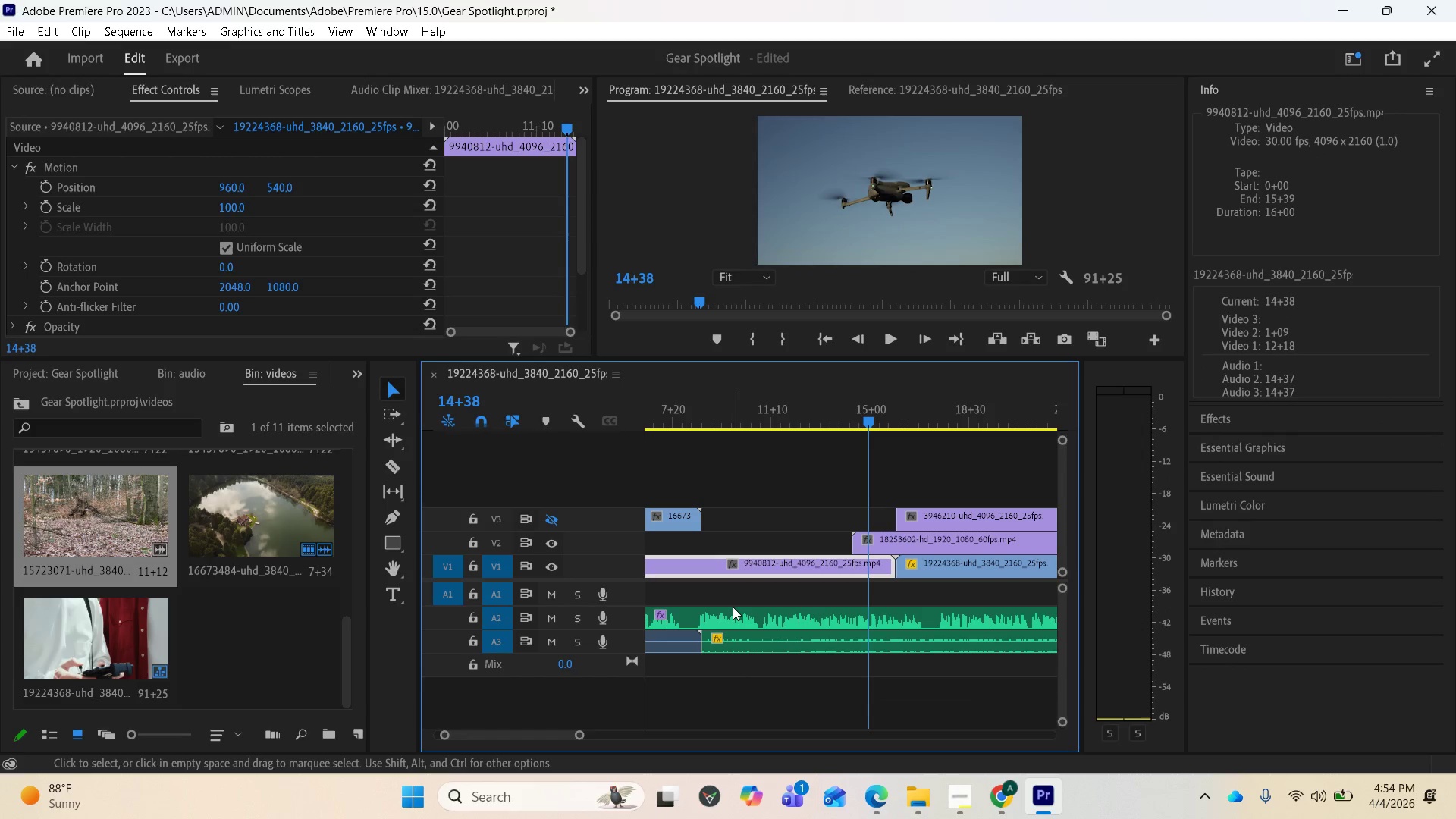 
key(Control+Z)
 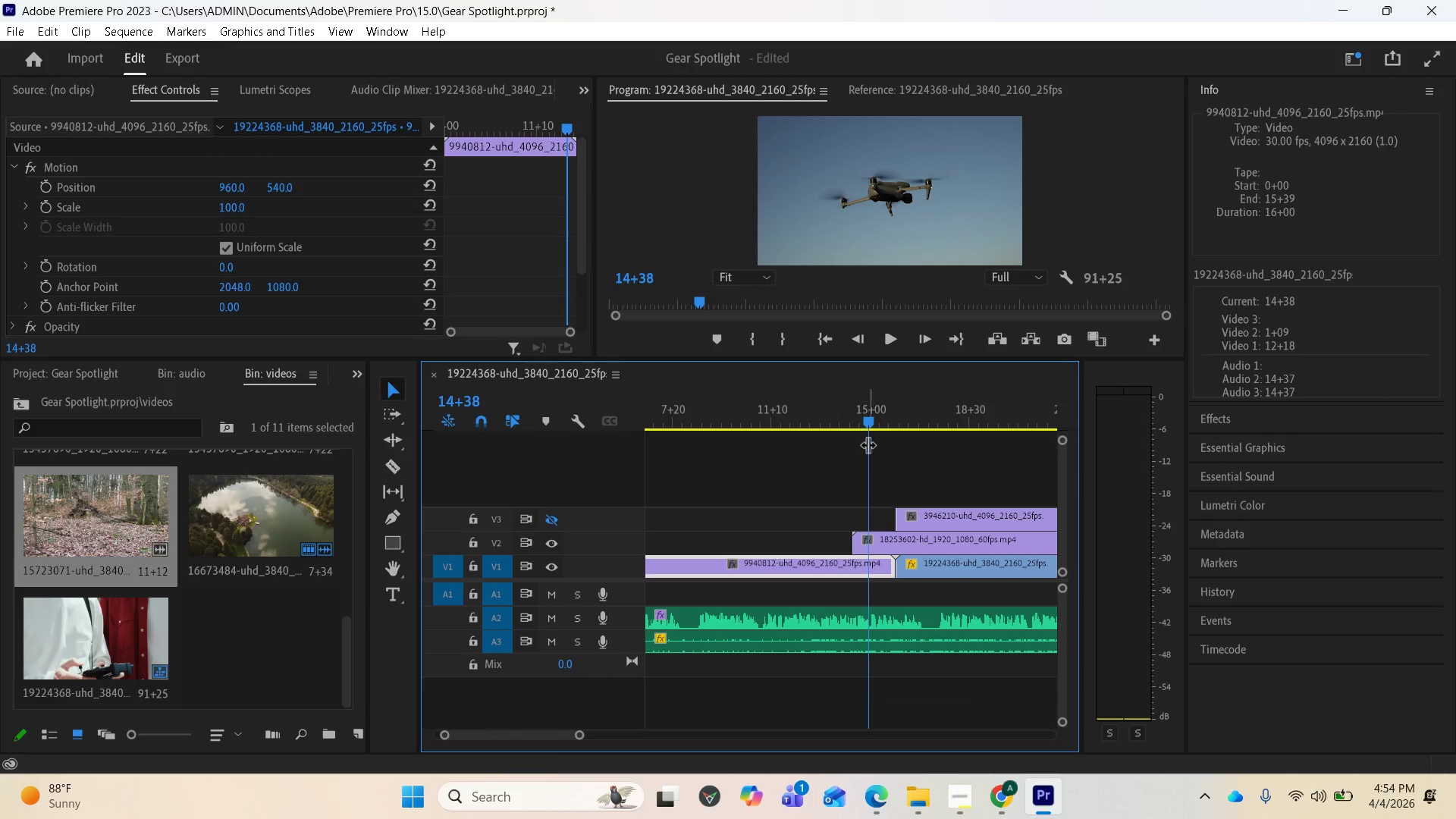 
left_click_drag(start_coordinate=[860, 425], to_coordinate=[727, 428])
 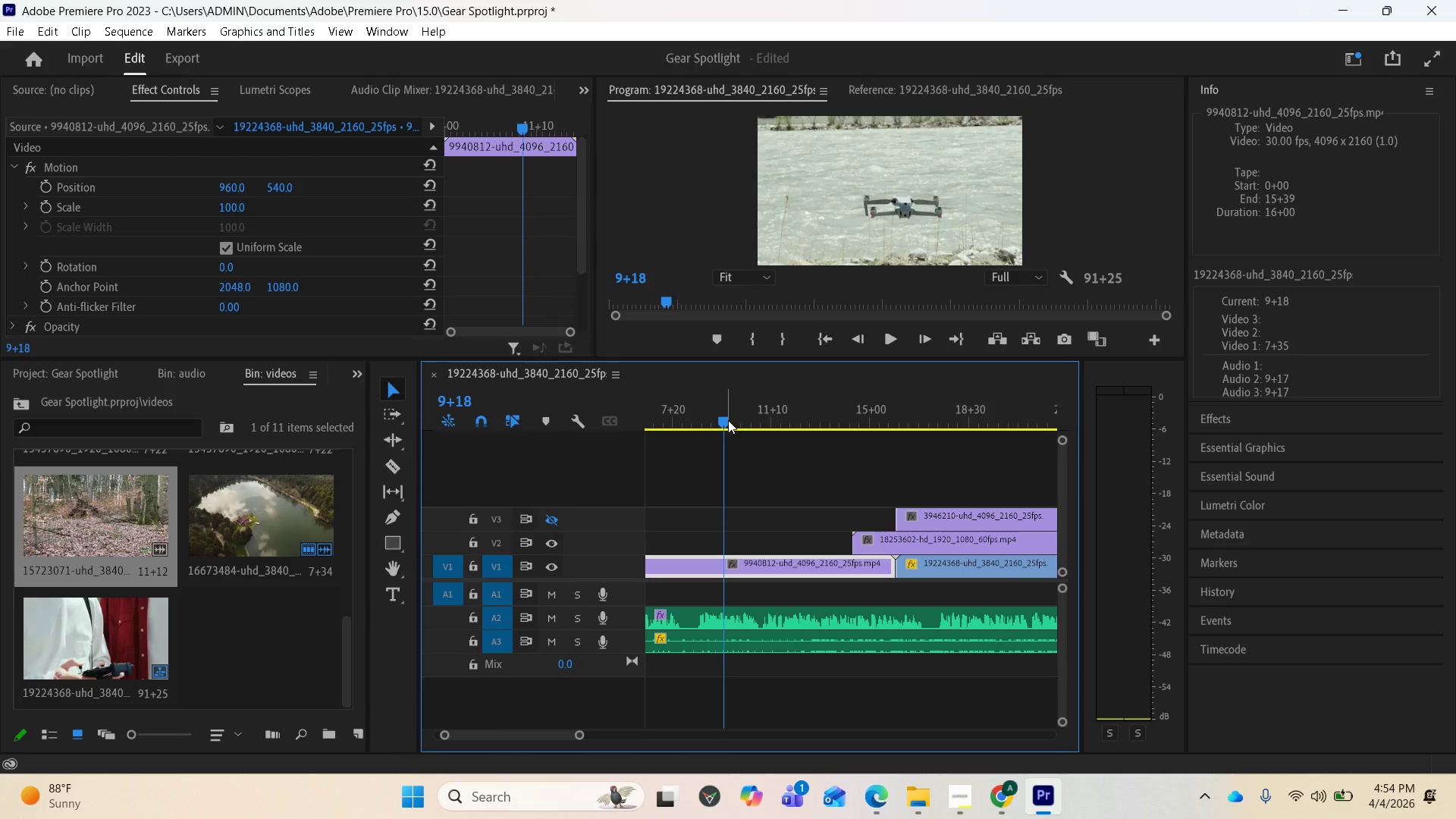 
left_click_drag(start_coordinate=[717, 424], to_coordinate=[616, 434])
 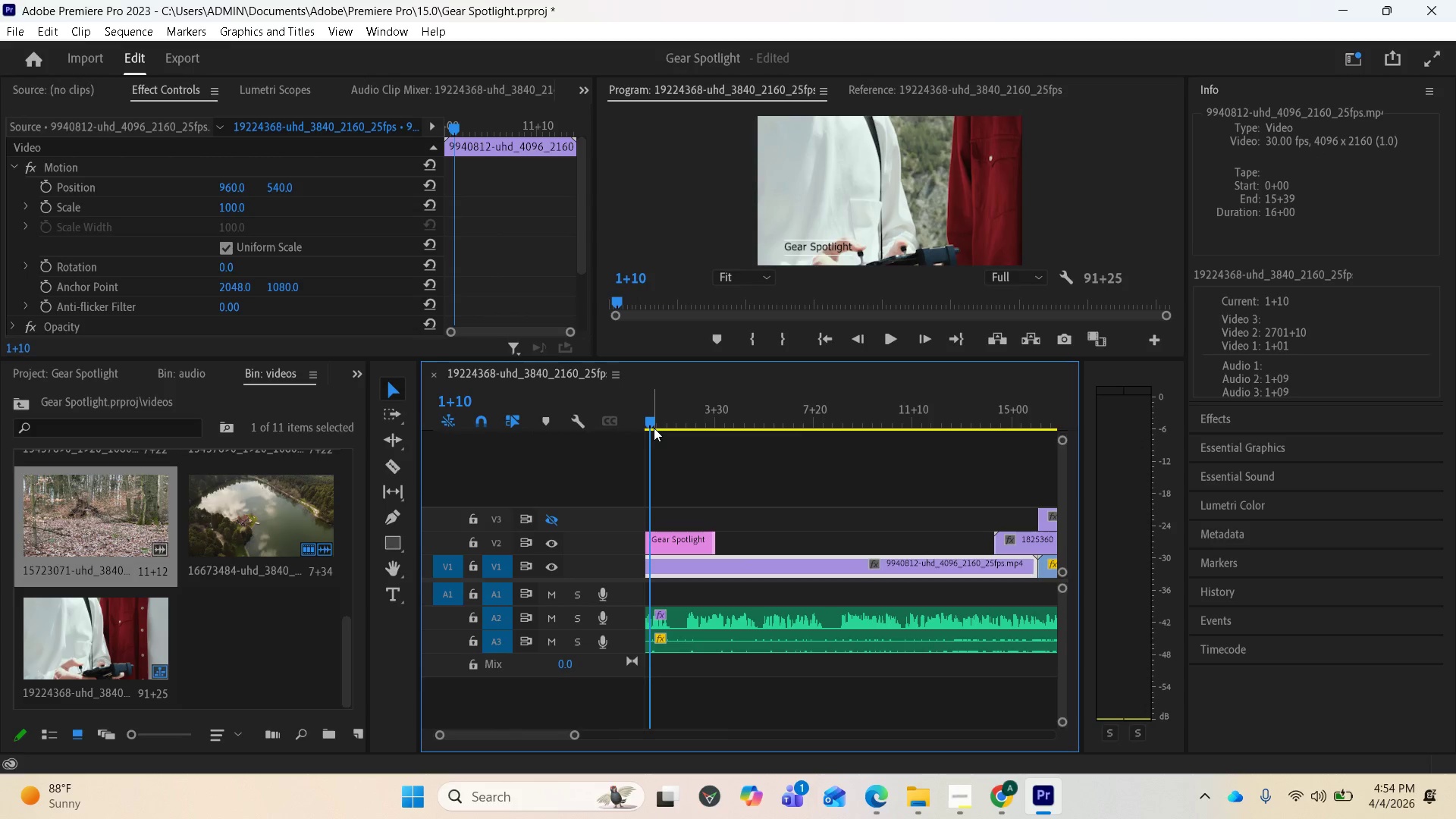 
left_click_drag(start_coordinate=[649, 422], to_coordinate=[601, 422])
 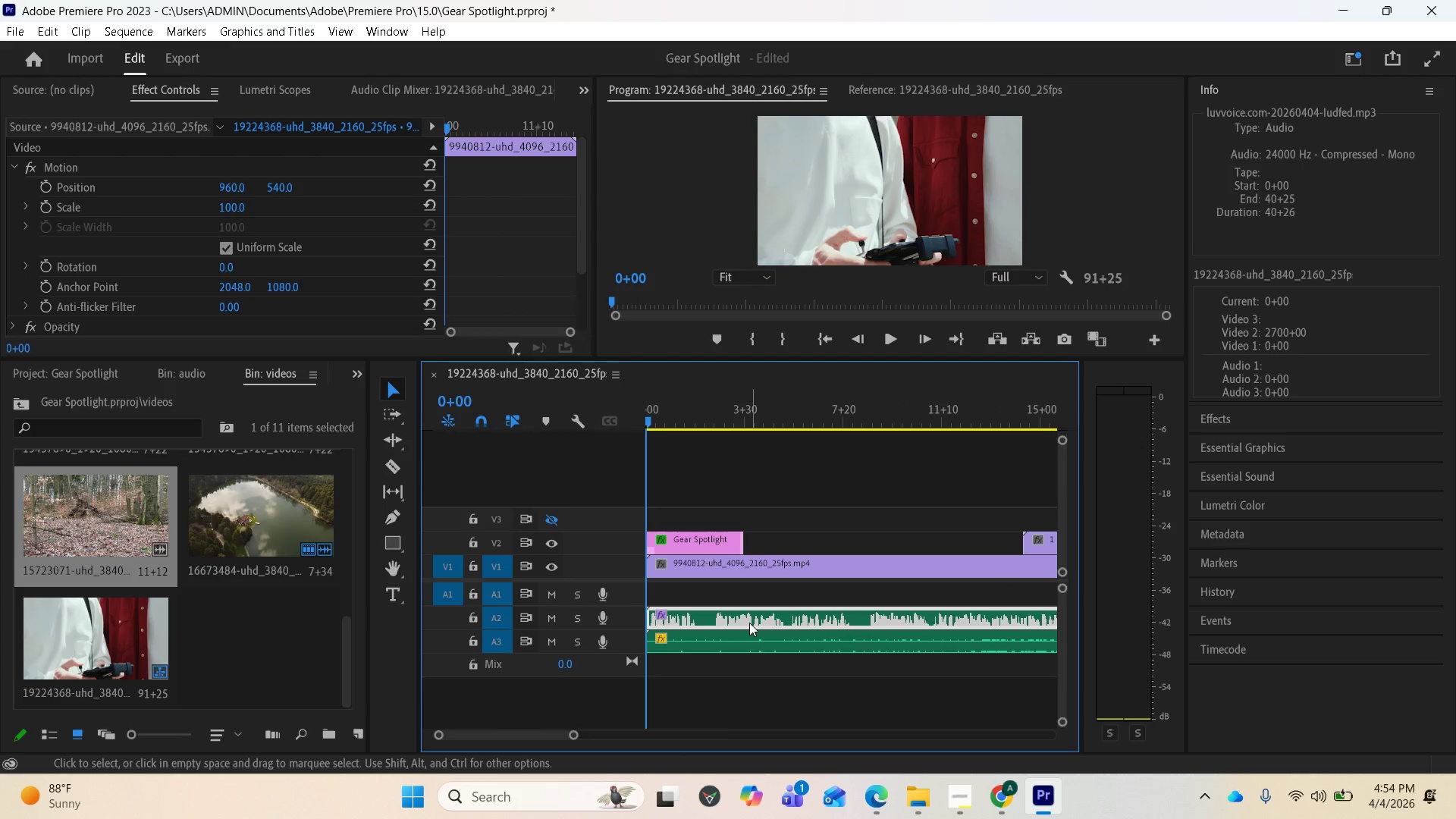 
left_click([749, 623])
 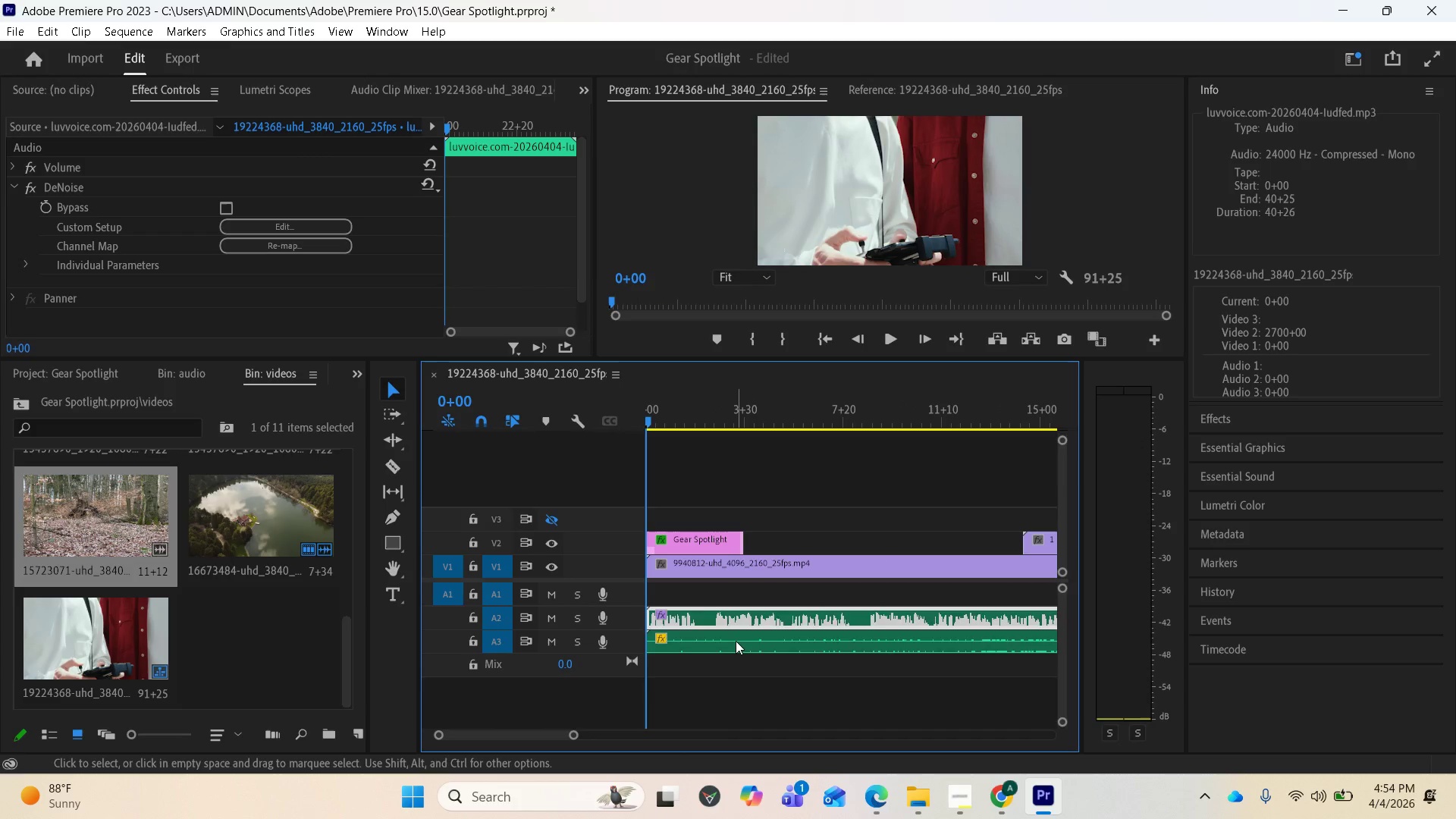 
left_click_drag(start_coordinate=[736, 640], to_coordinate=[720, 676])
 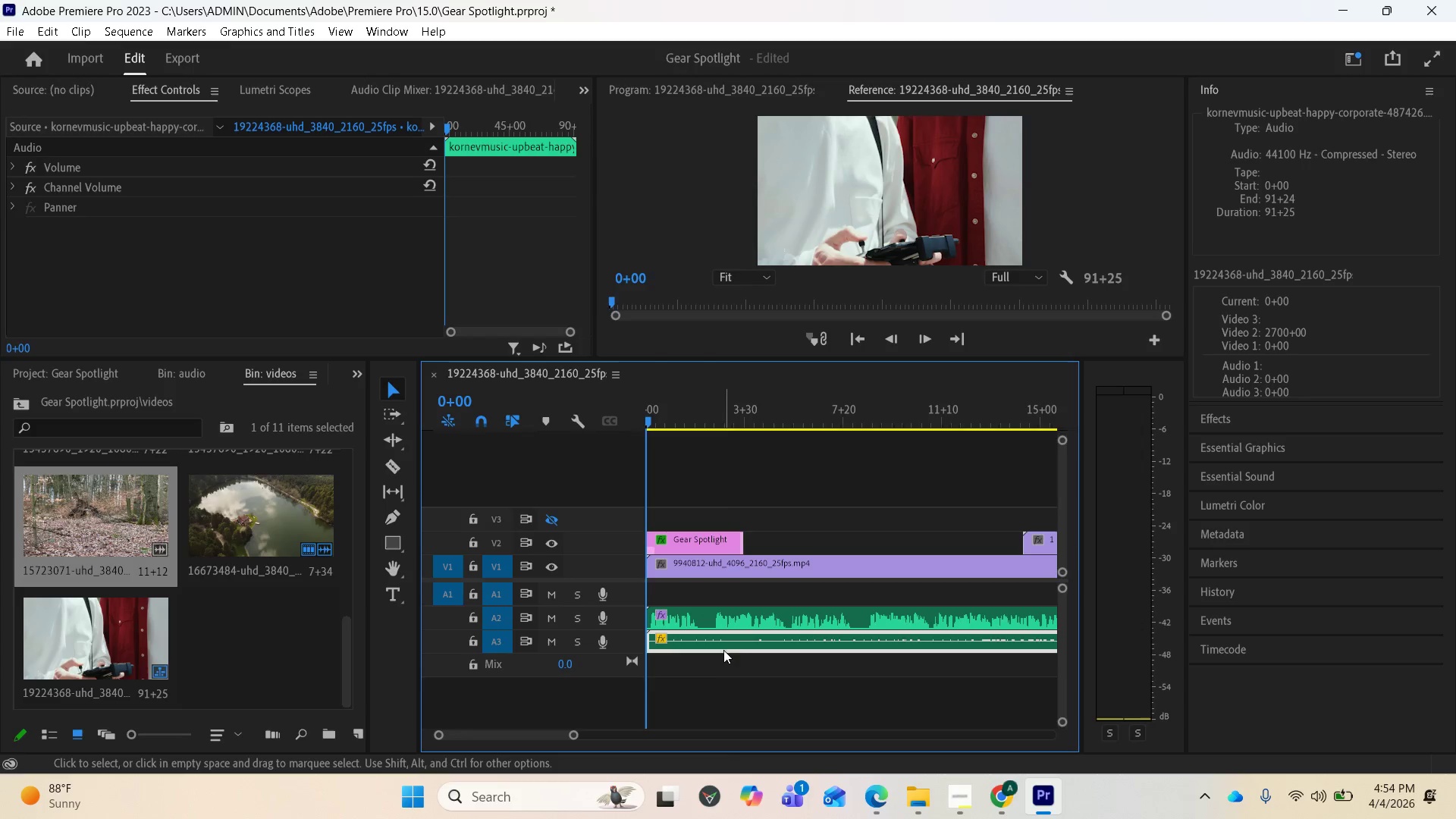 
left_click_drag(start_coordinate=[720, 642], to_coordinate=[701, 670])
 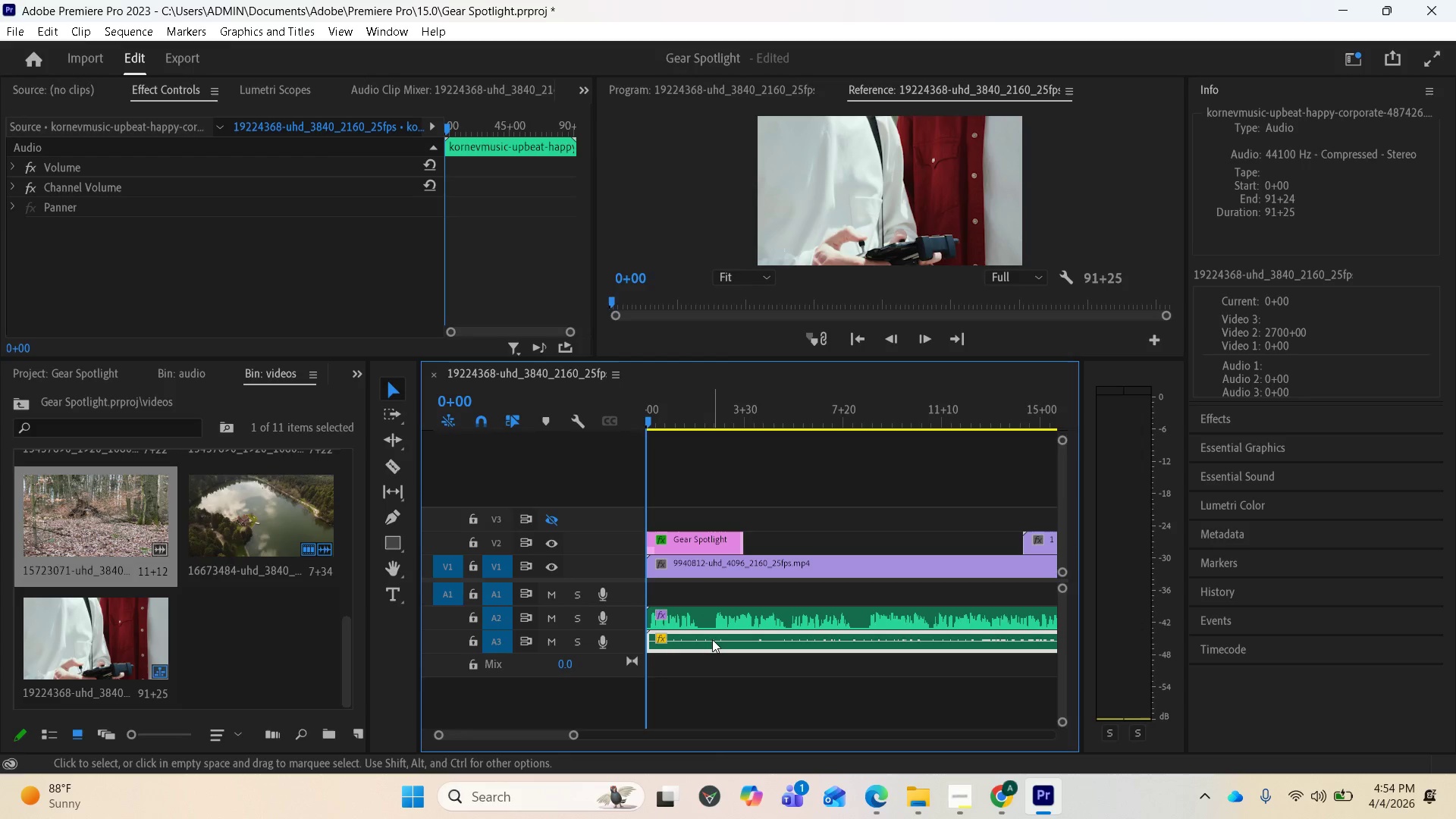 
left_click_drag(start_coordinate=[712, 639], to_coordinate=[697, 683])
 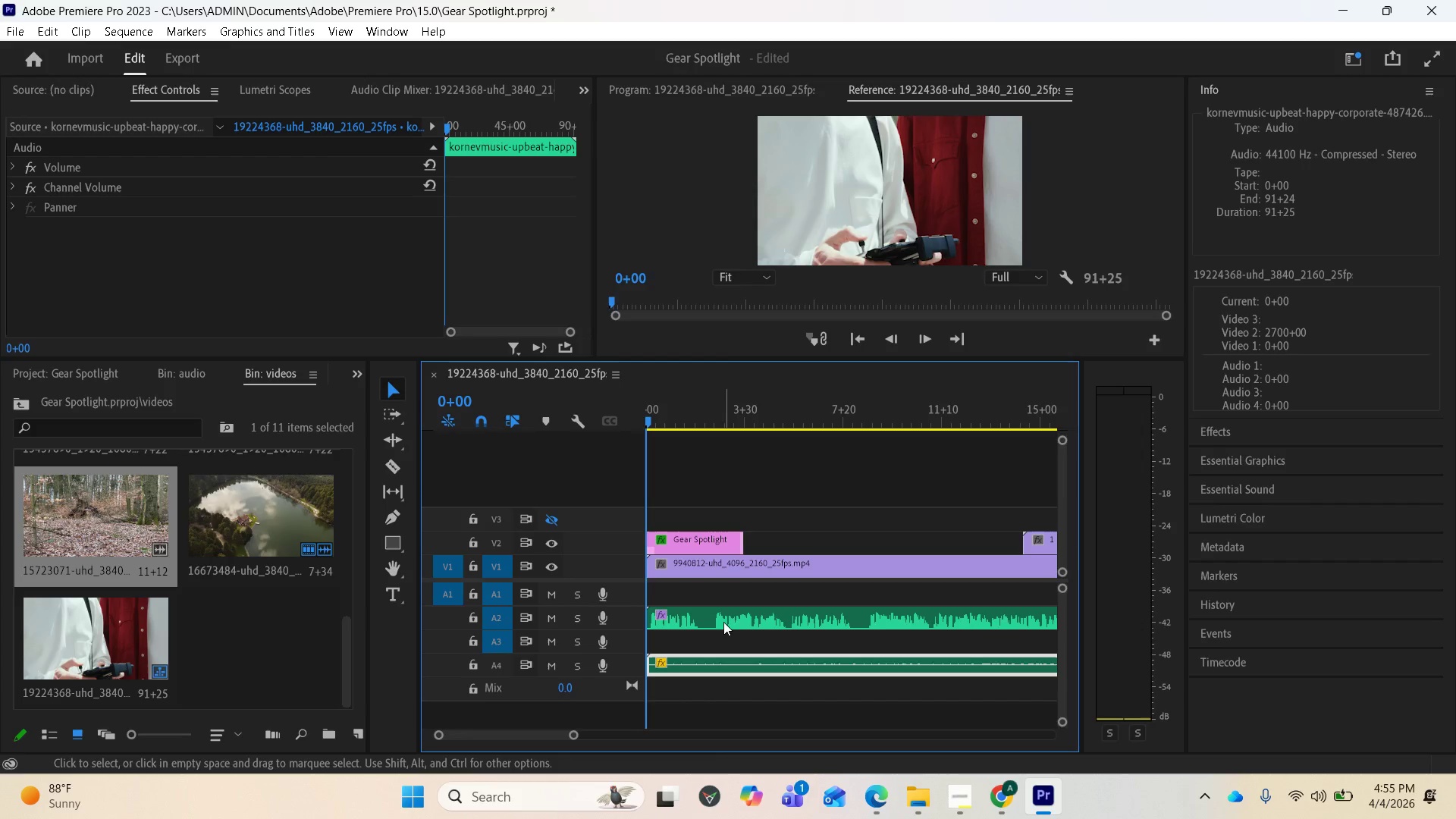 
left_click_drag(start_coordinate=[723, 618], to_coordinate=[713, 645])
 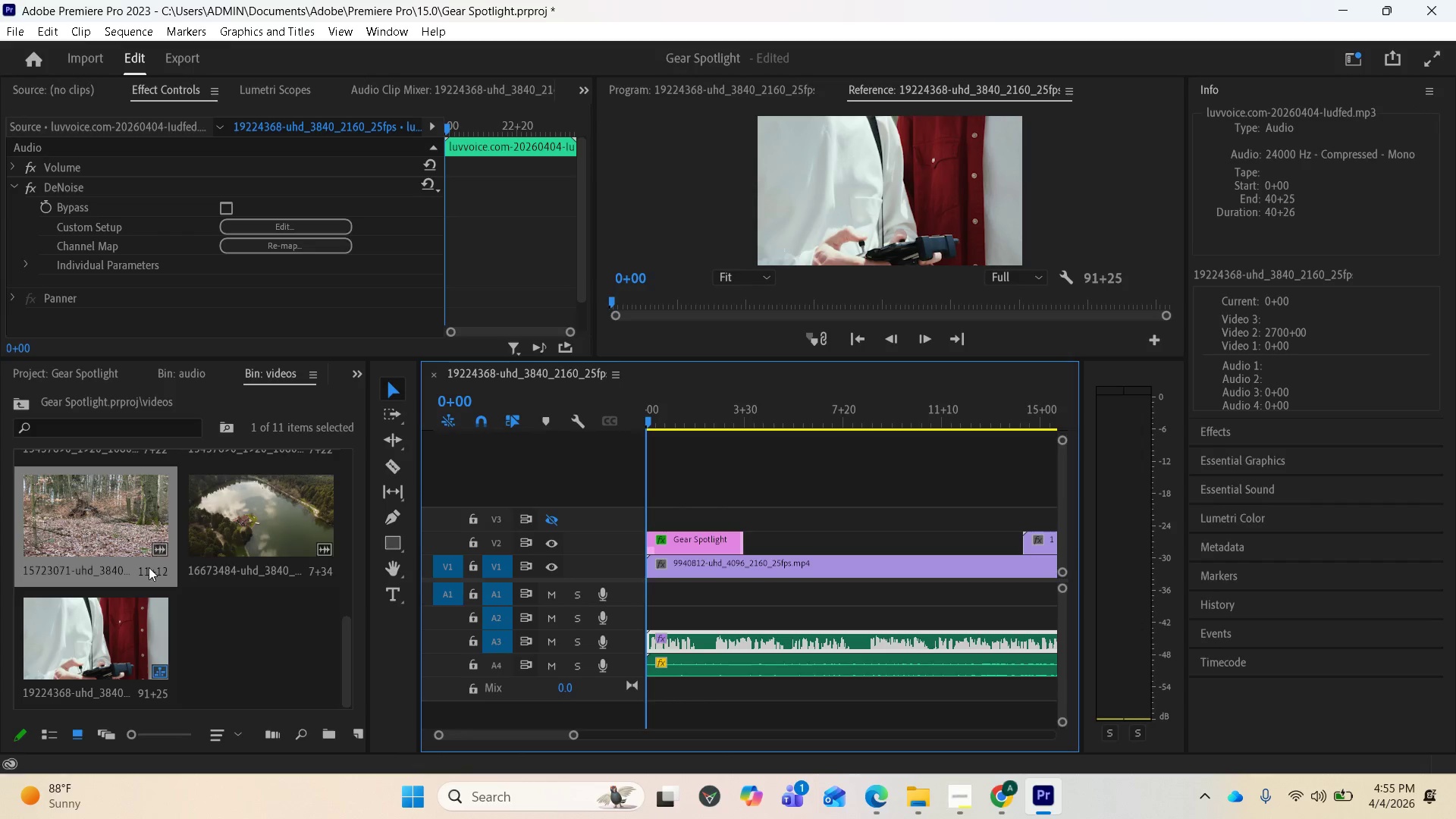 
scroll: coordinate [148, 567], scroll_direction: up, amount: 1.0
 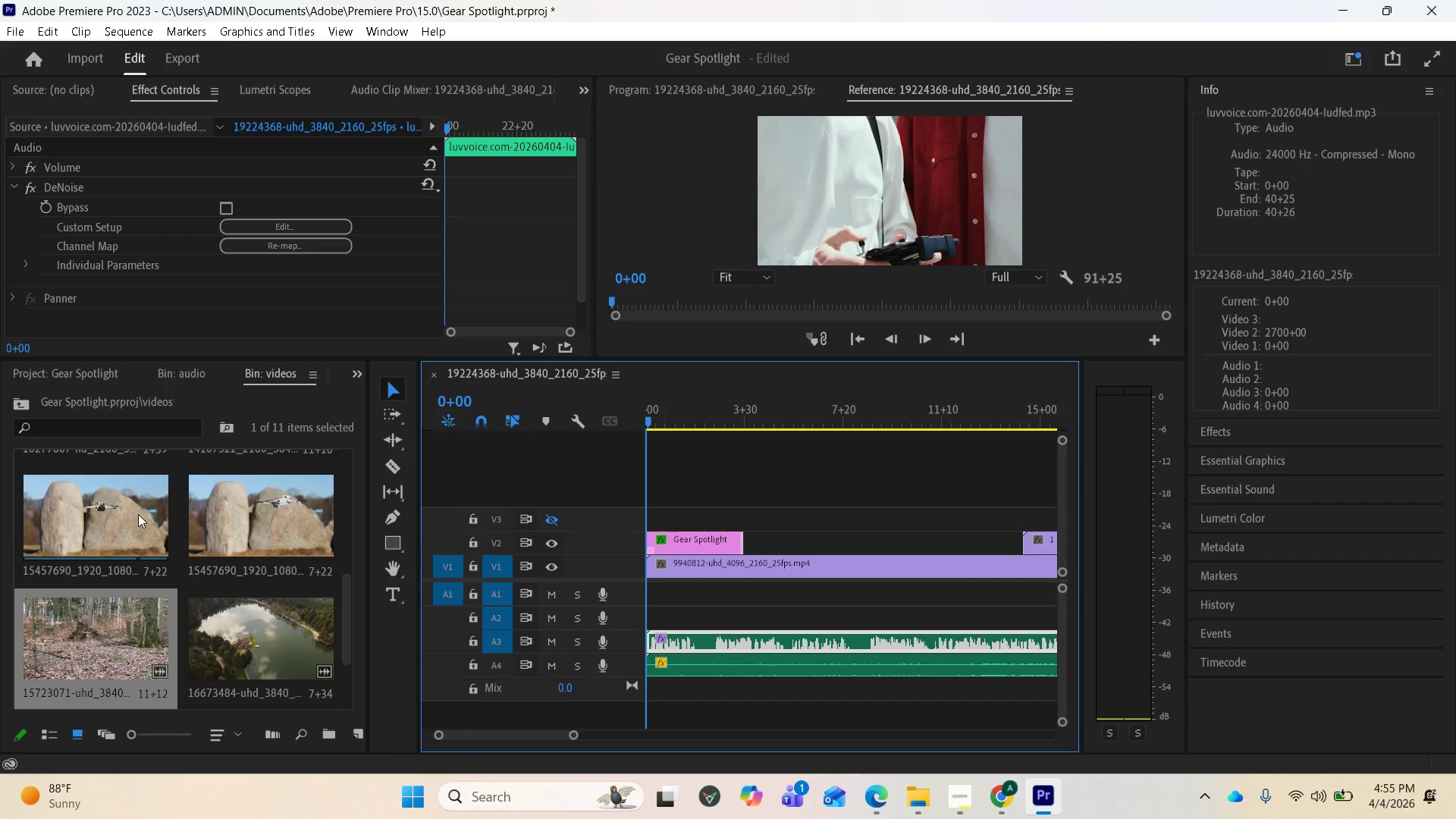 
left_click_drag(start_coordinate=[134, 515], to_coordinate=[767, 513])
 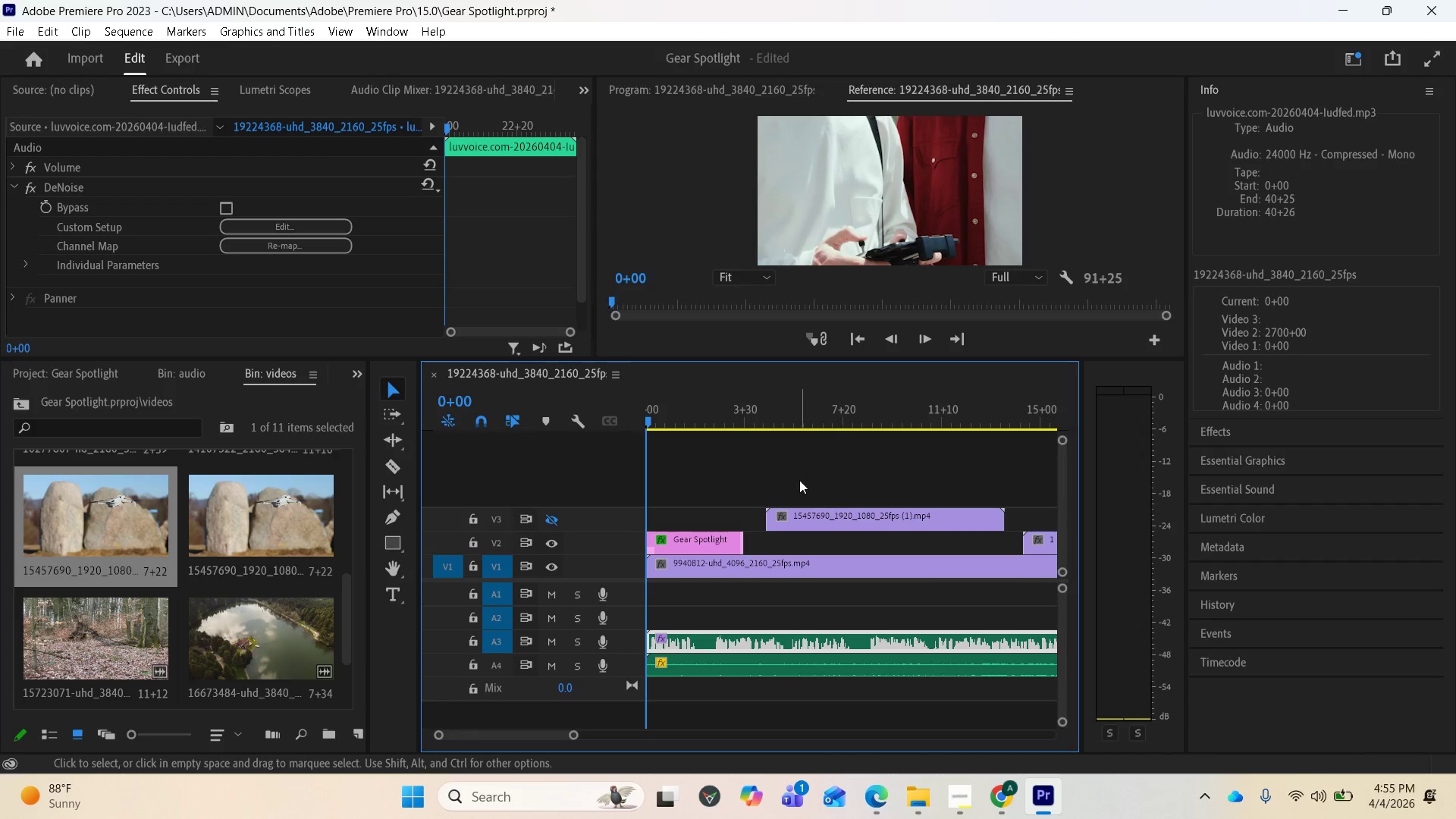 
key(Space)
 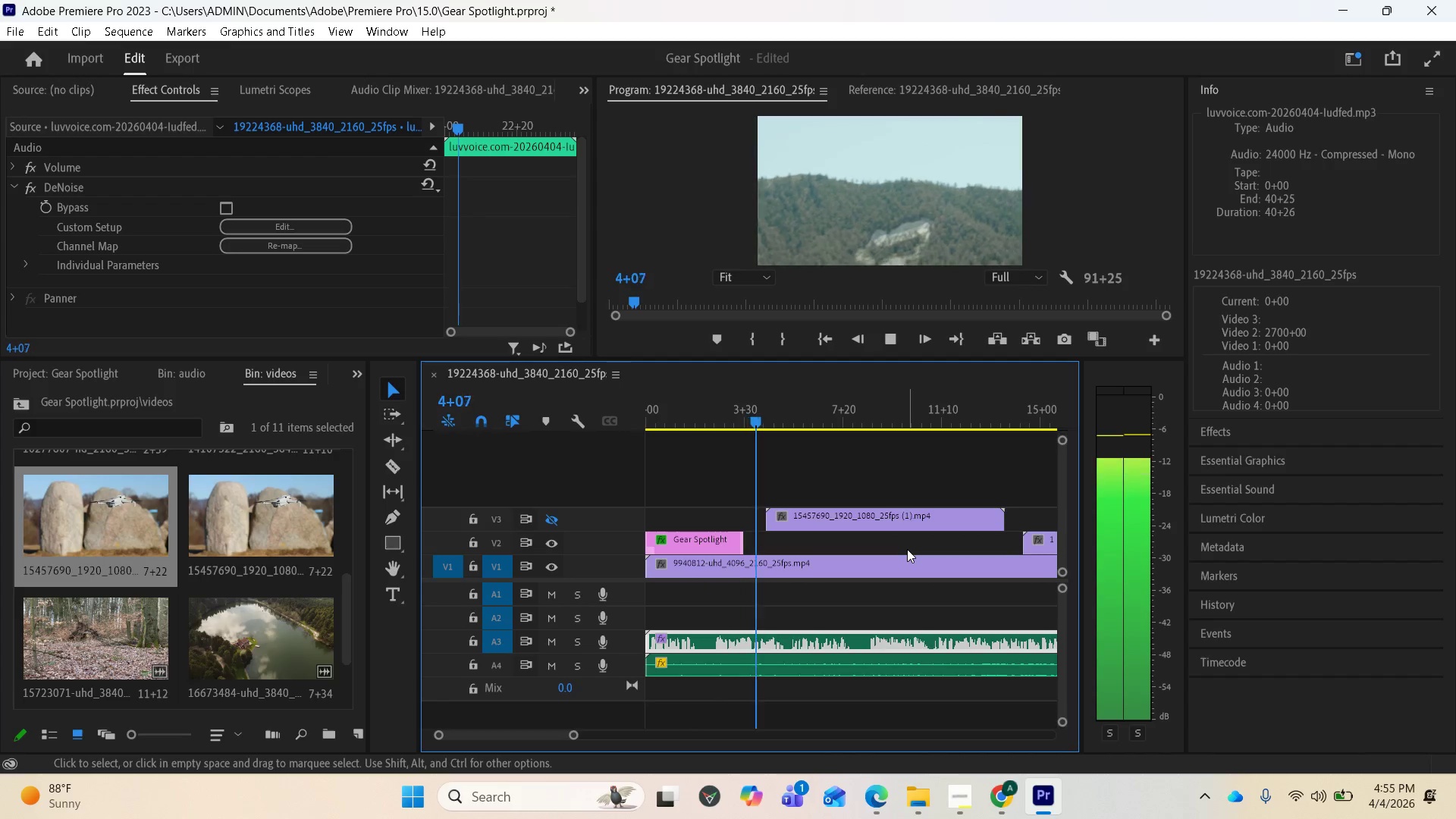 
wait(7.88)
 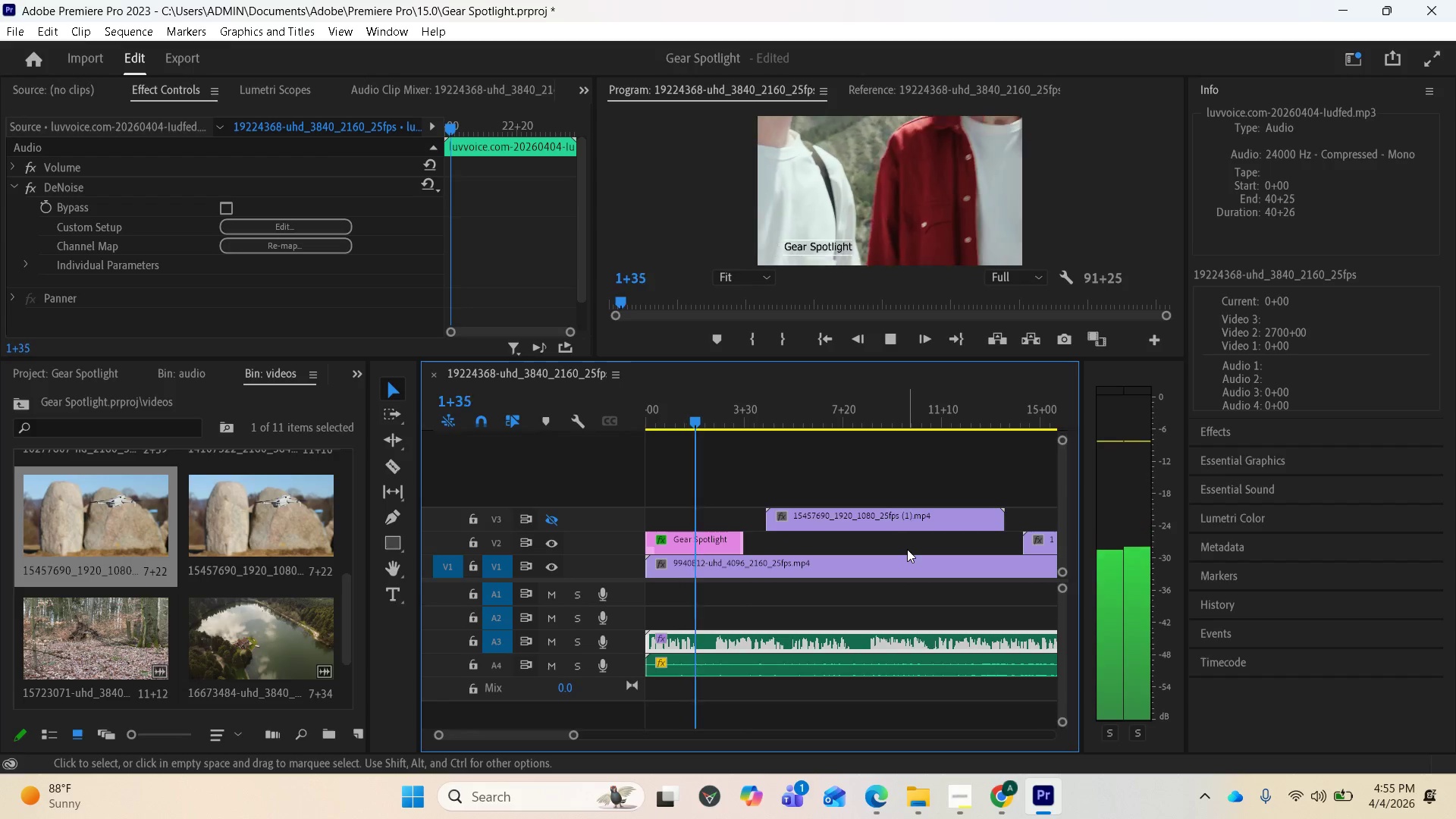 
key(Space)
 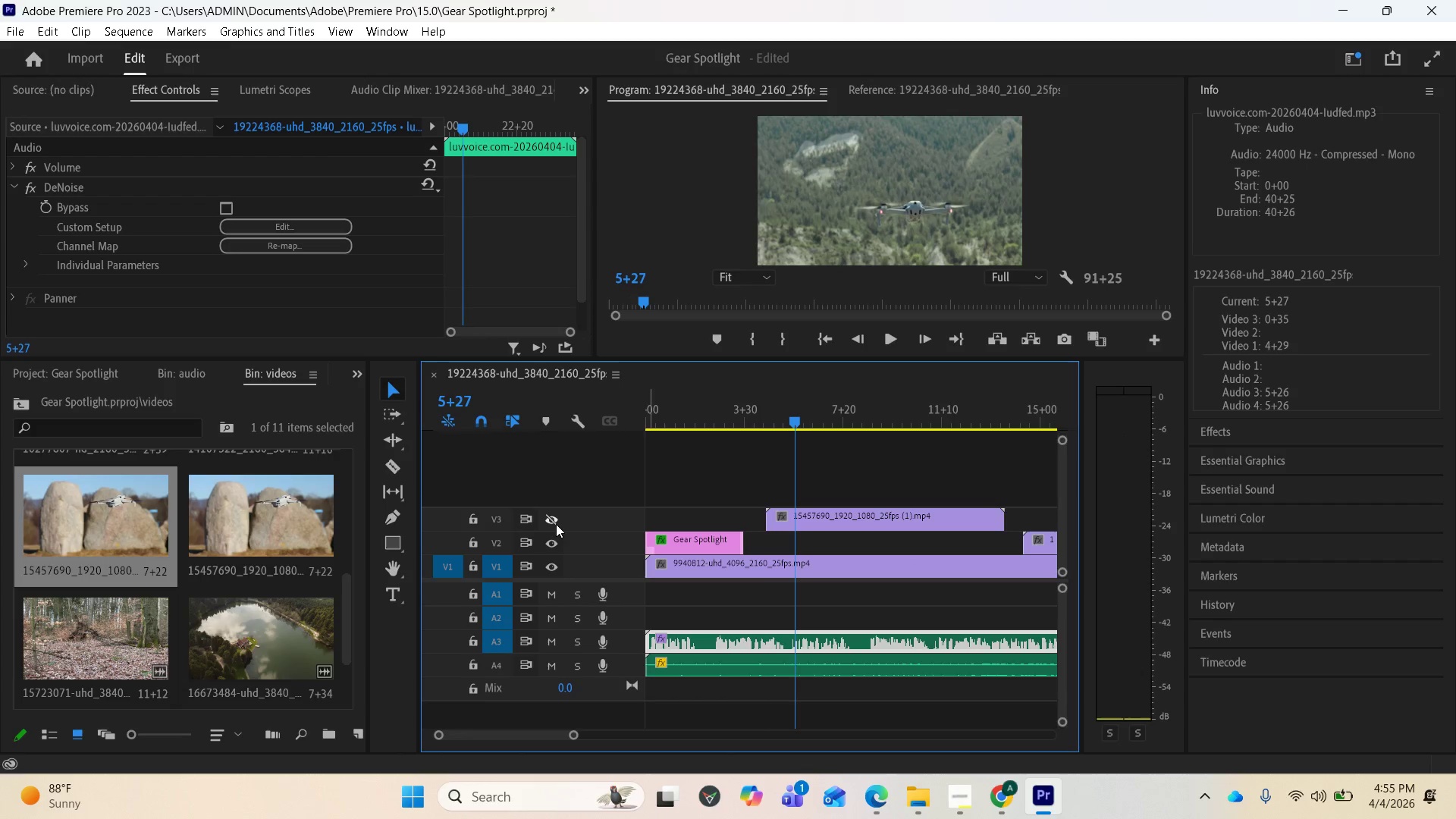 
left_click([555, 521])
 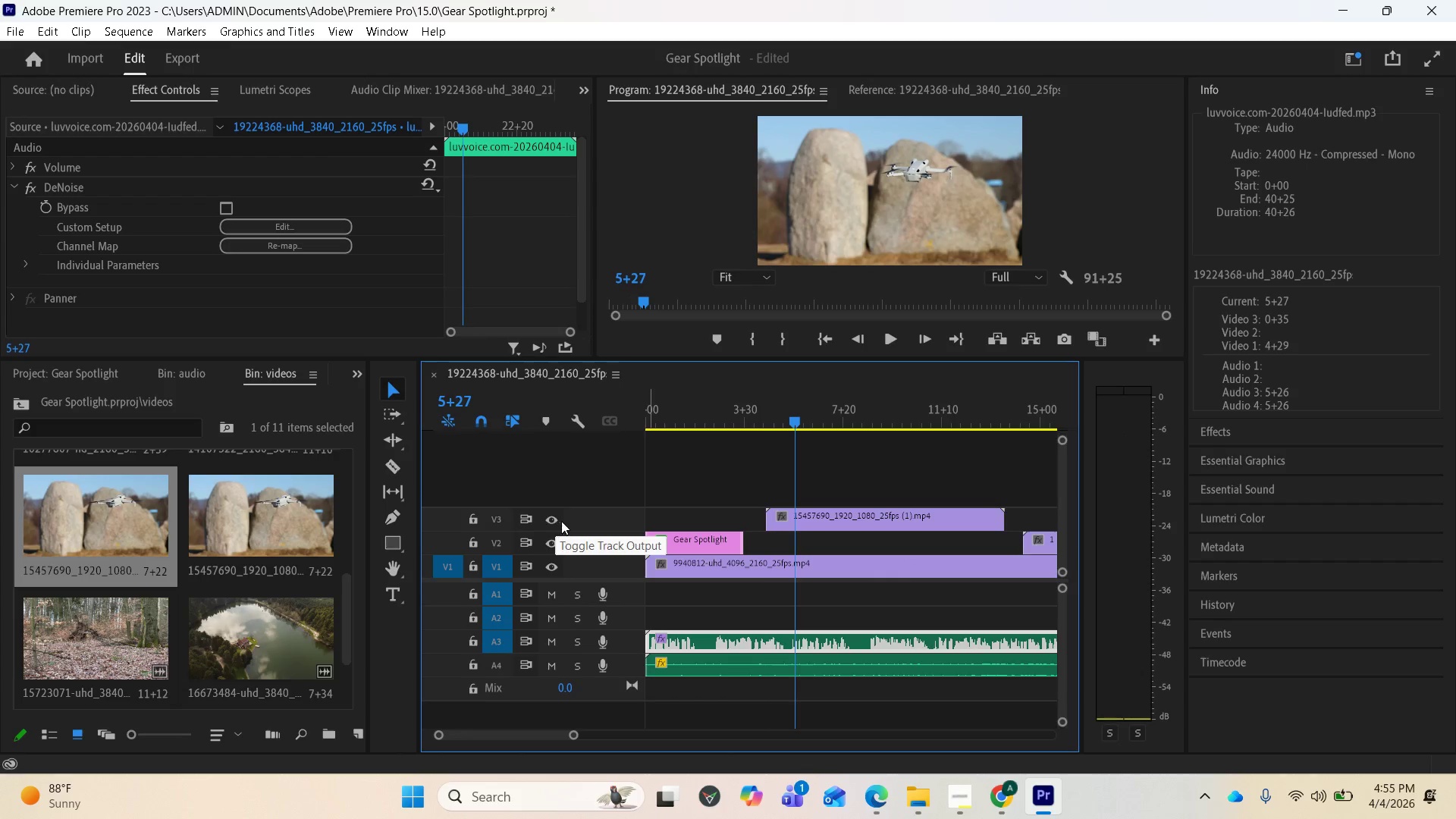 
key(Space)
 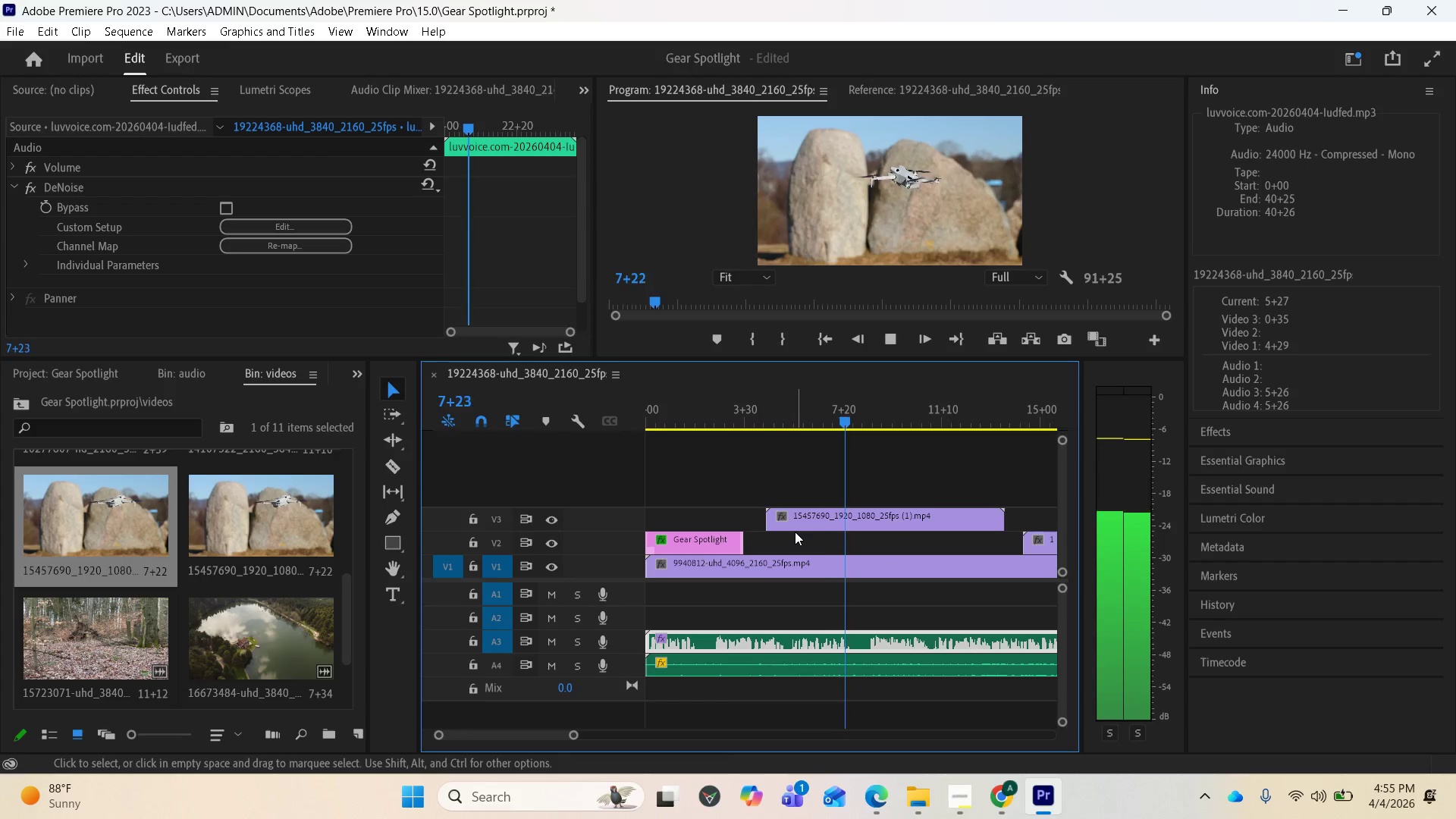 
key(Space)
 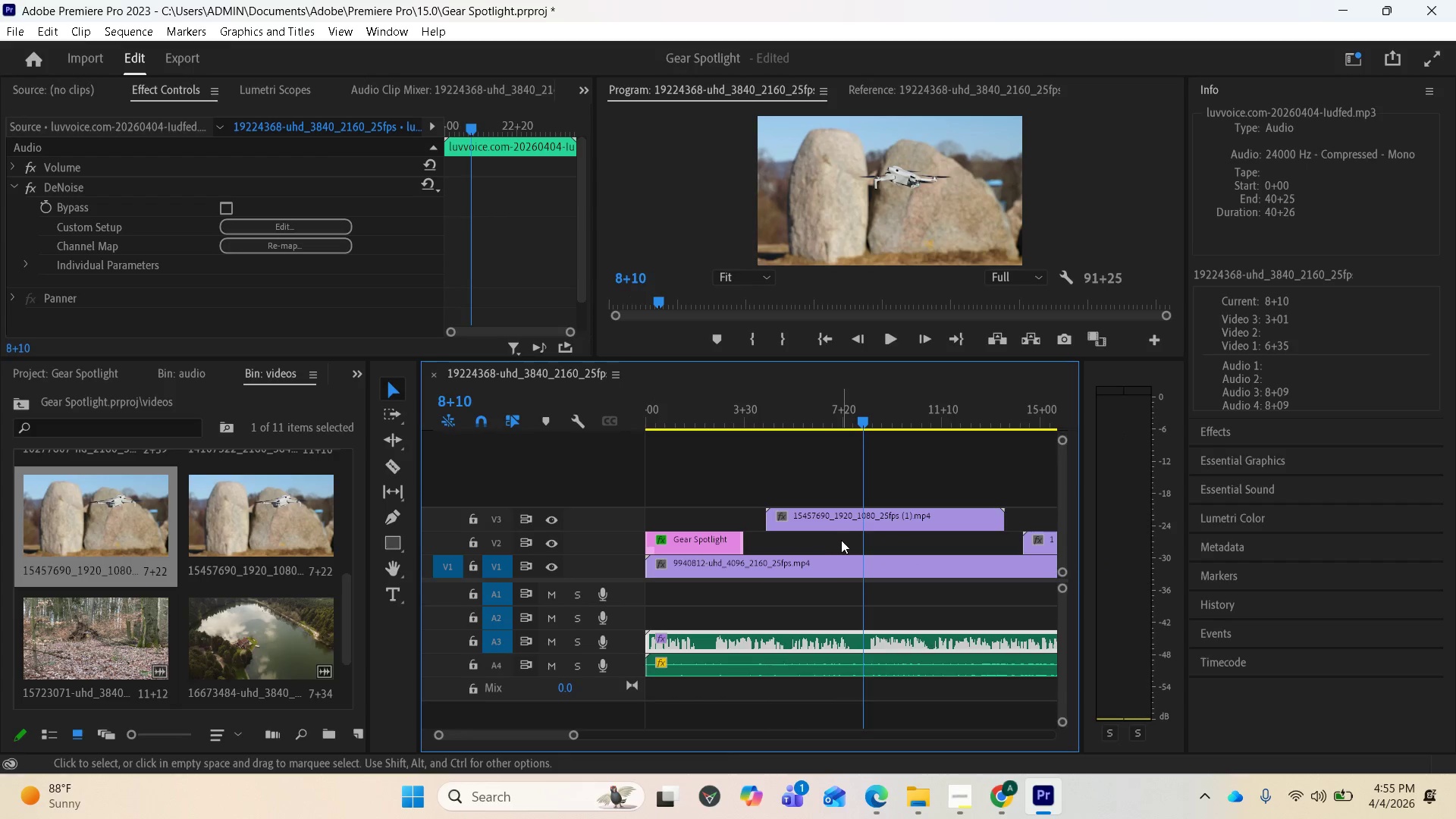 
key(Space)
 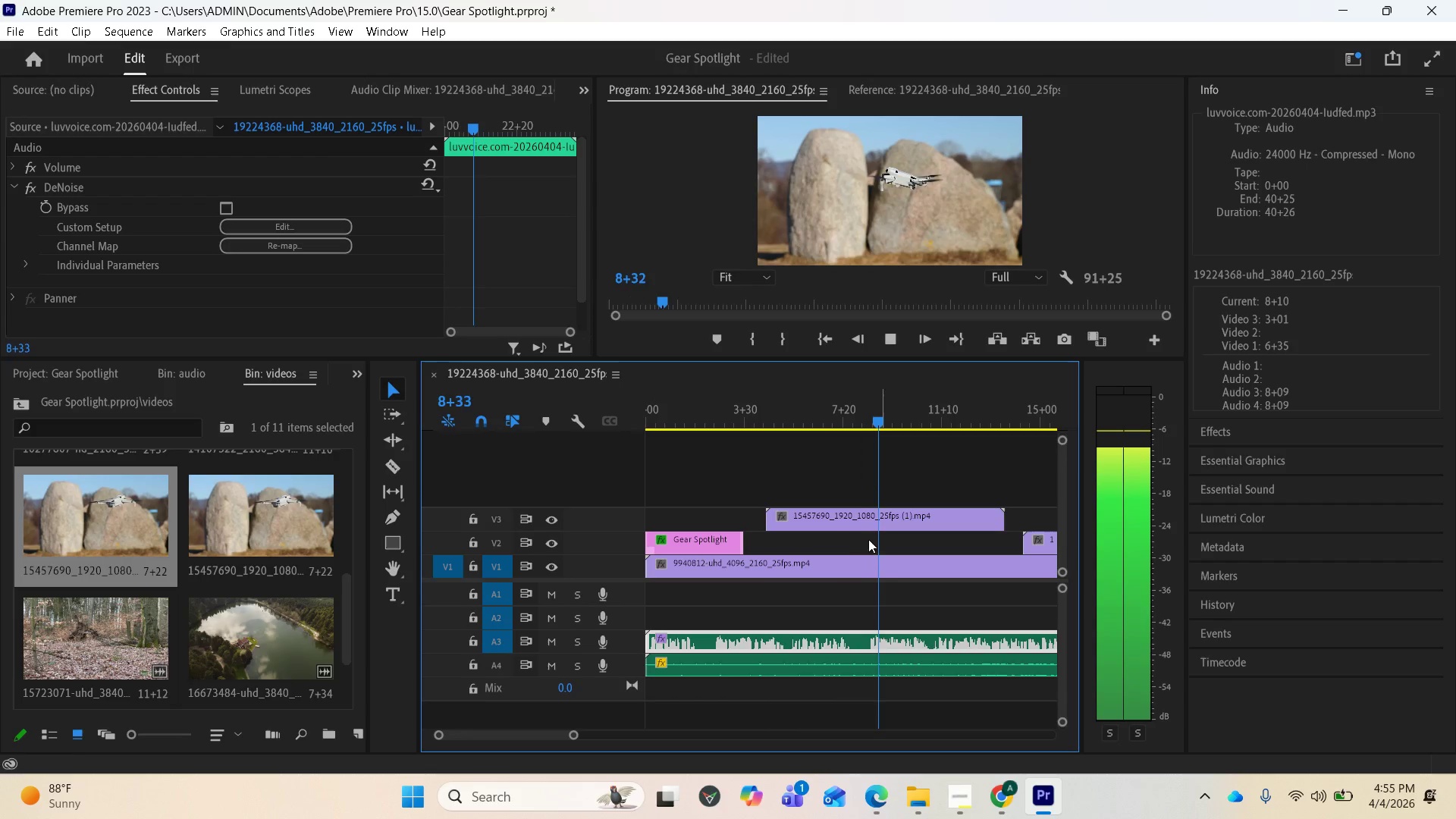 
key(Space)
 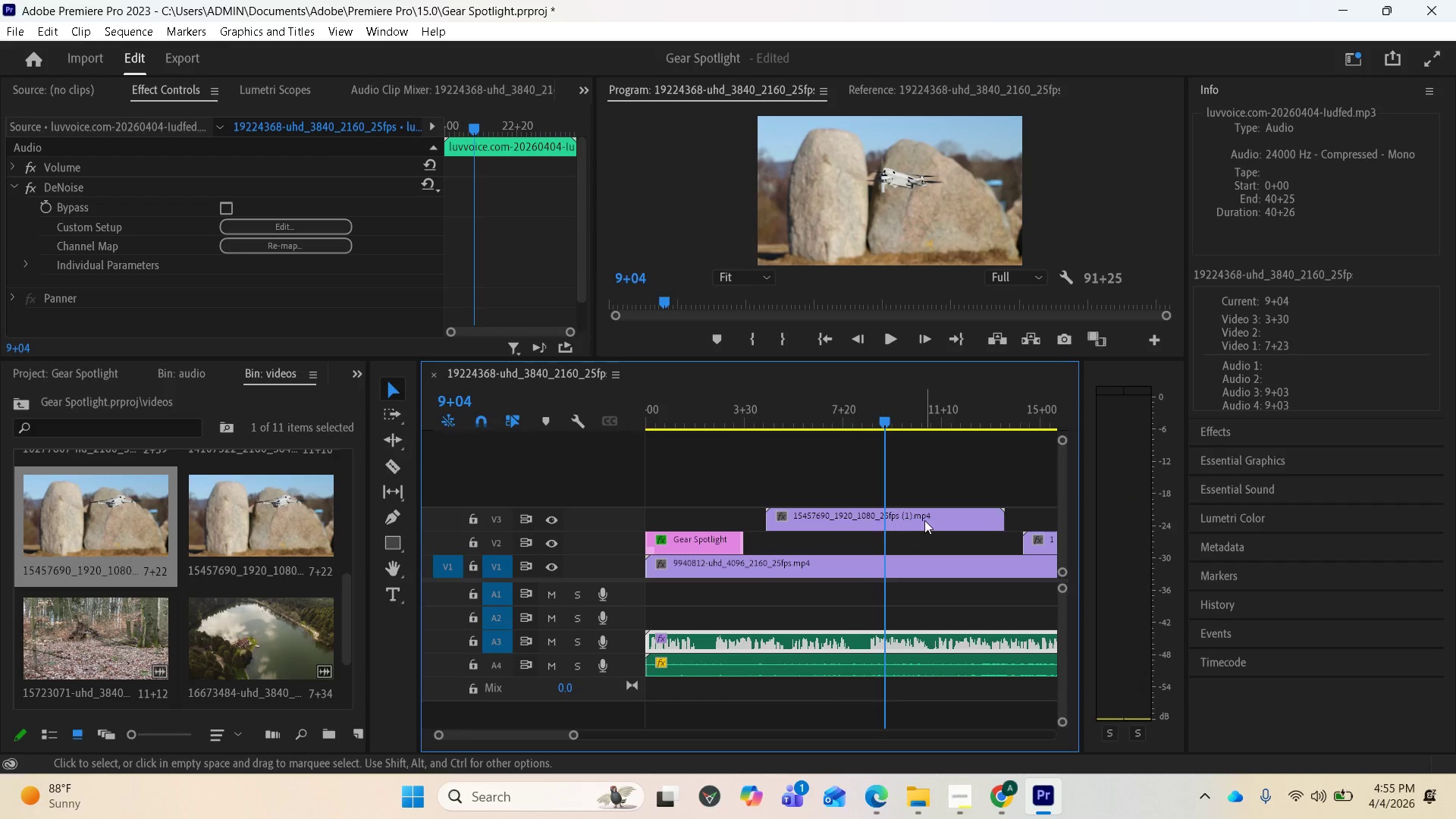 
left_click_drag(start_coordinate=[918, 517], to_coordinate=[1068, 519])
 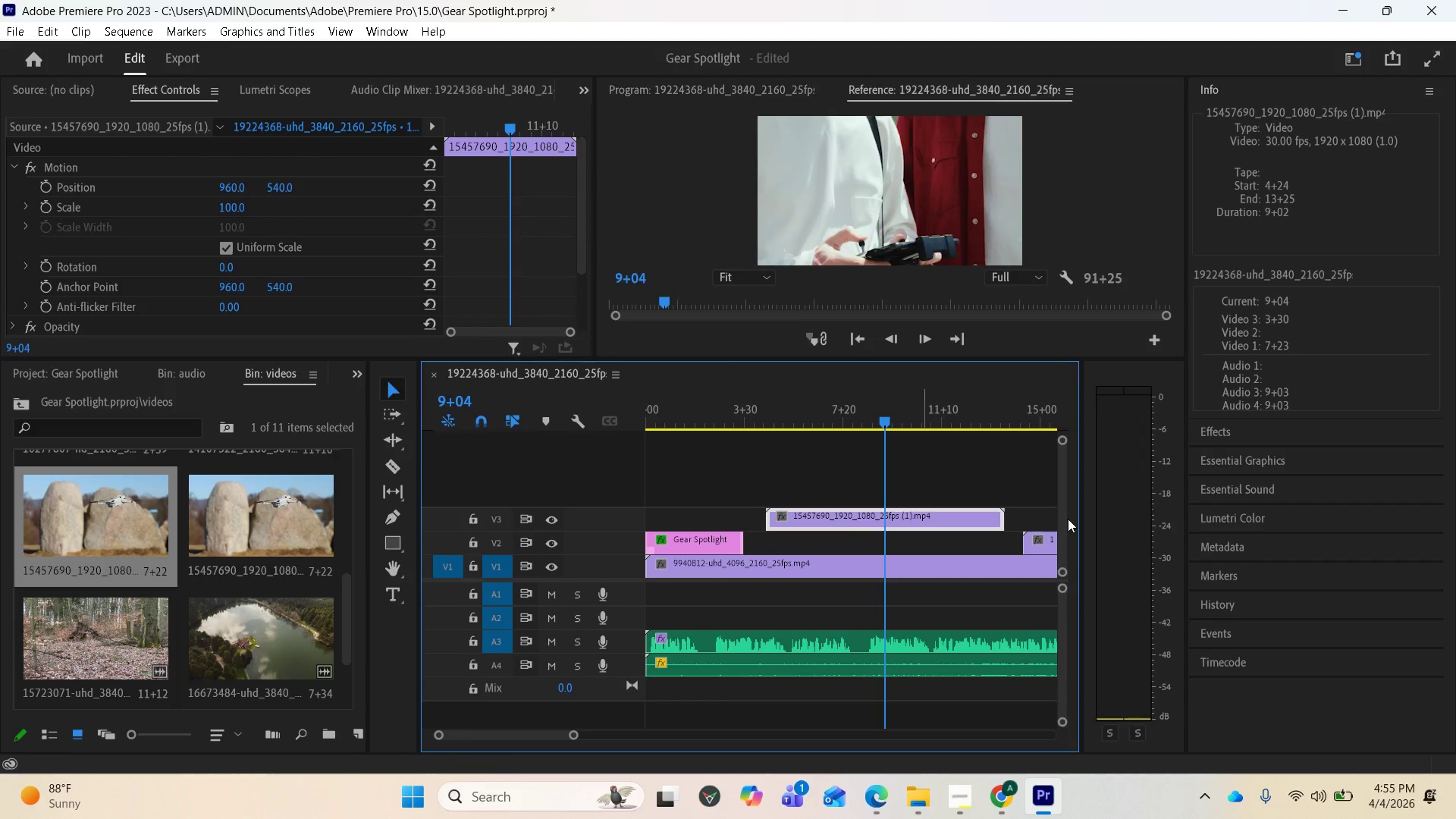 
key(Space)
 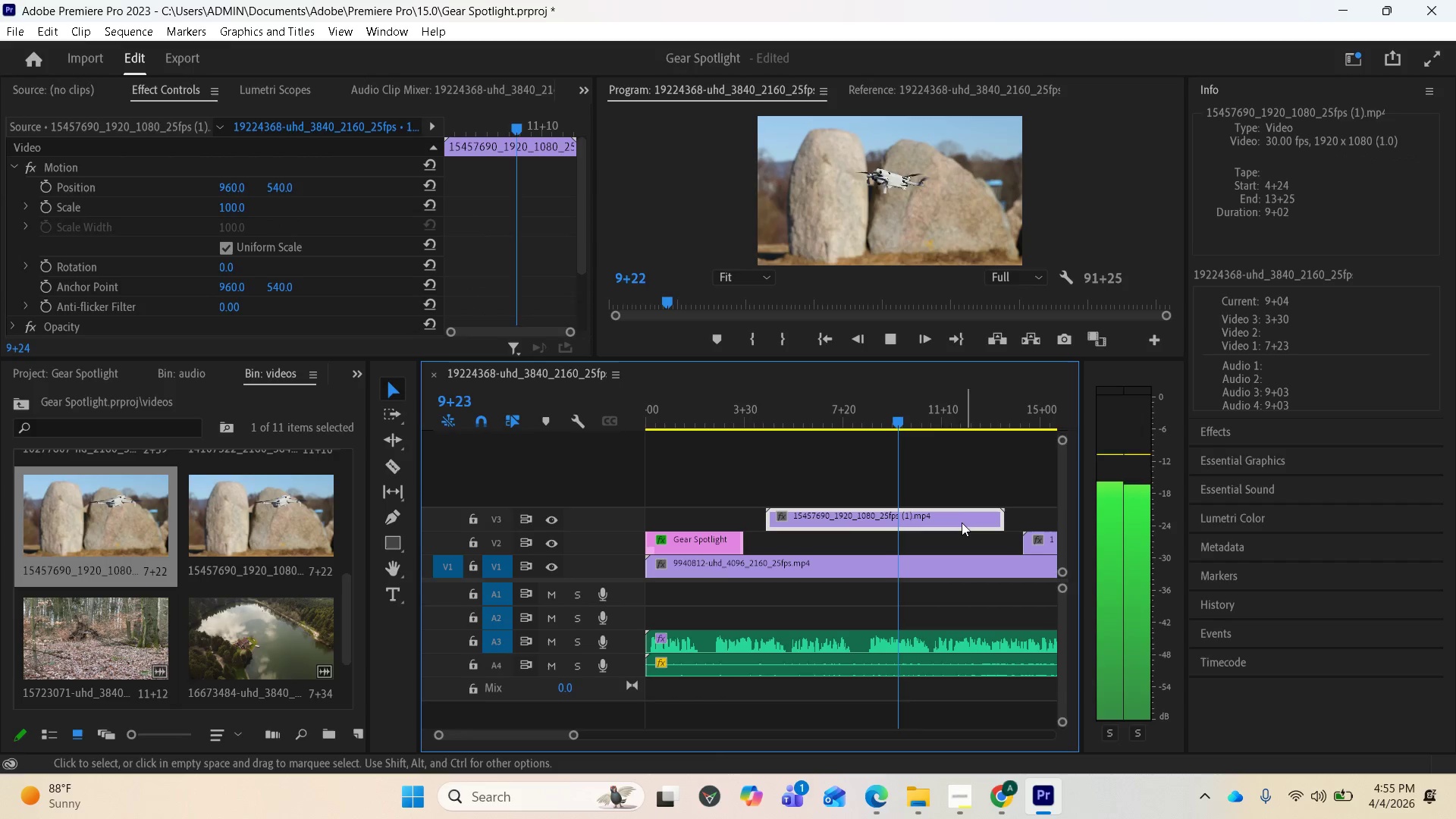 
key(Space)
 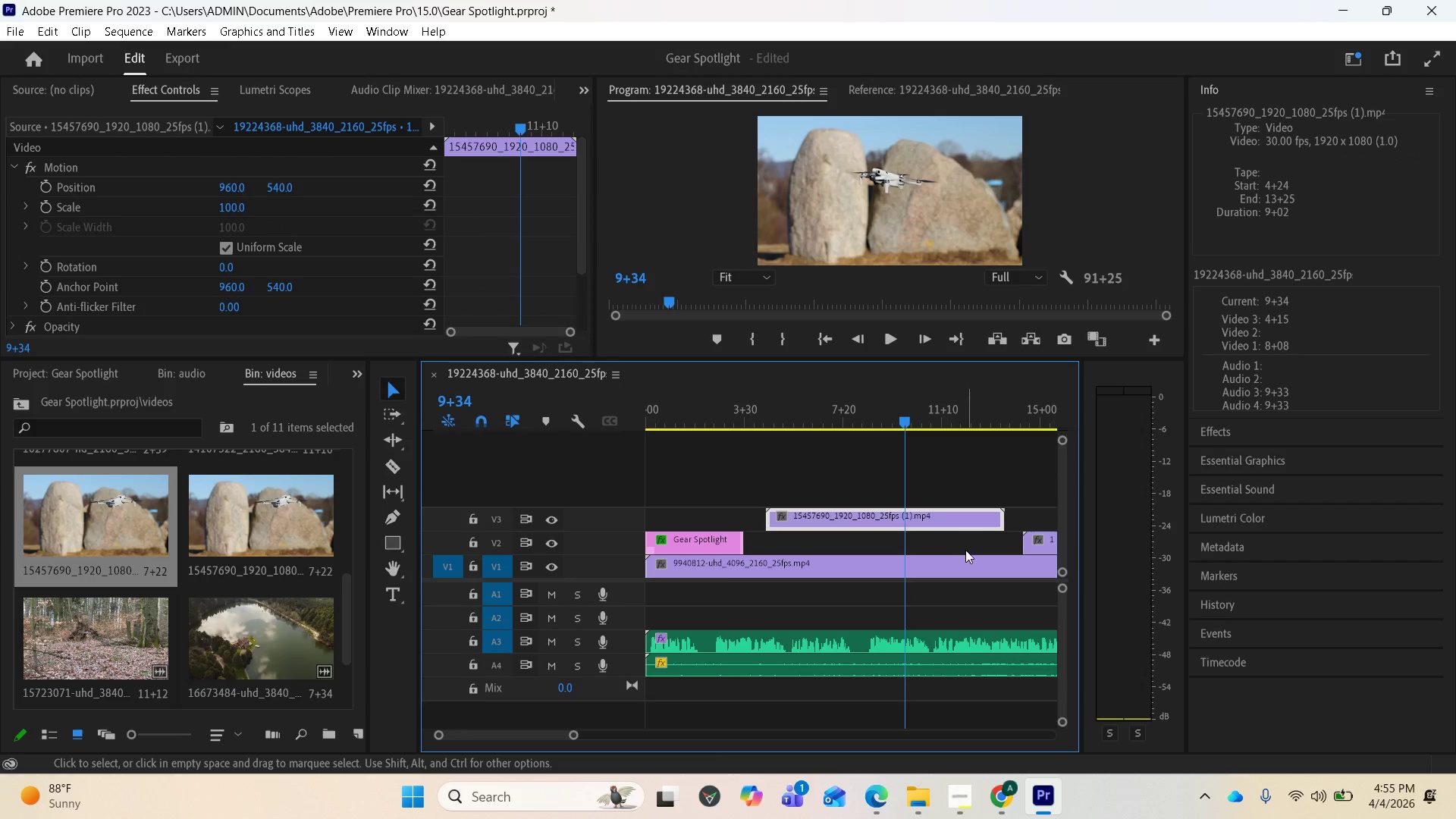 
scroll: coordinate [944, 554], scroll_direction: down, amount: 11.0
 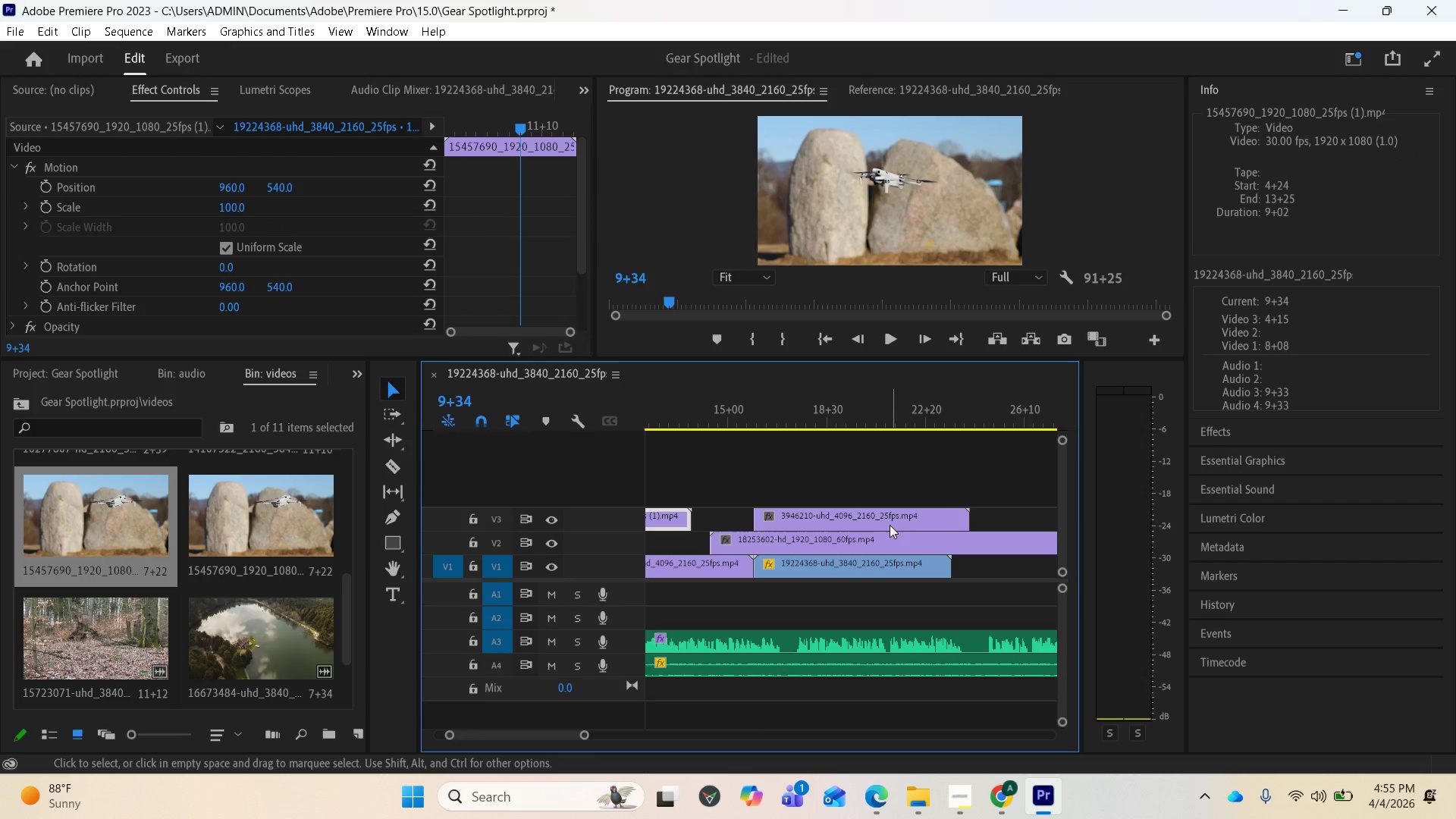 
left_click([880, 519])
 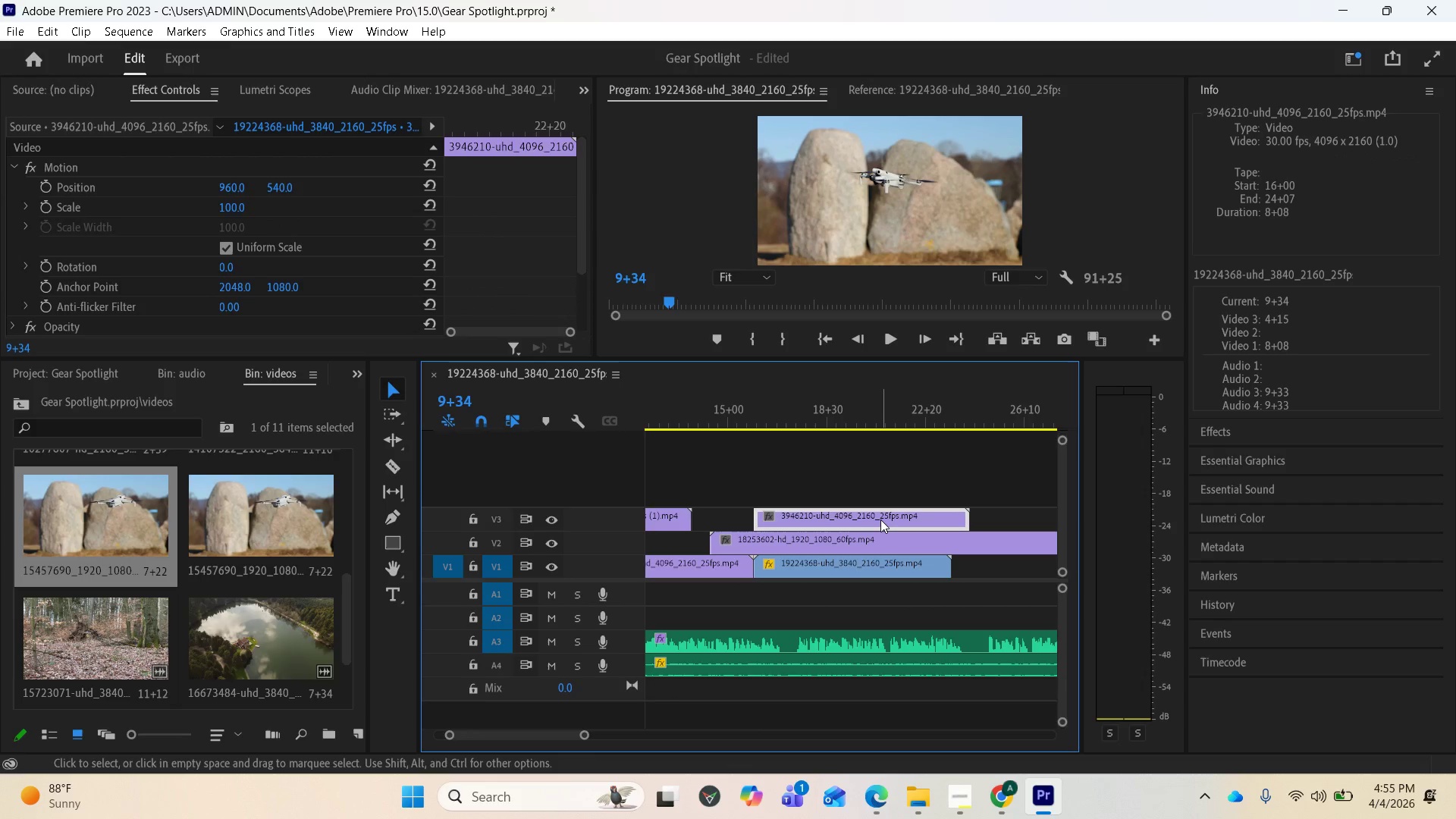 
left_click_drag(start_coordinate=[880, 519], to_coordinate=[1059, 523])
 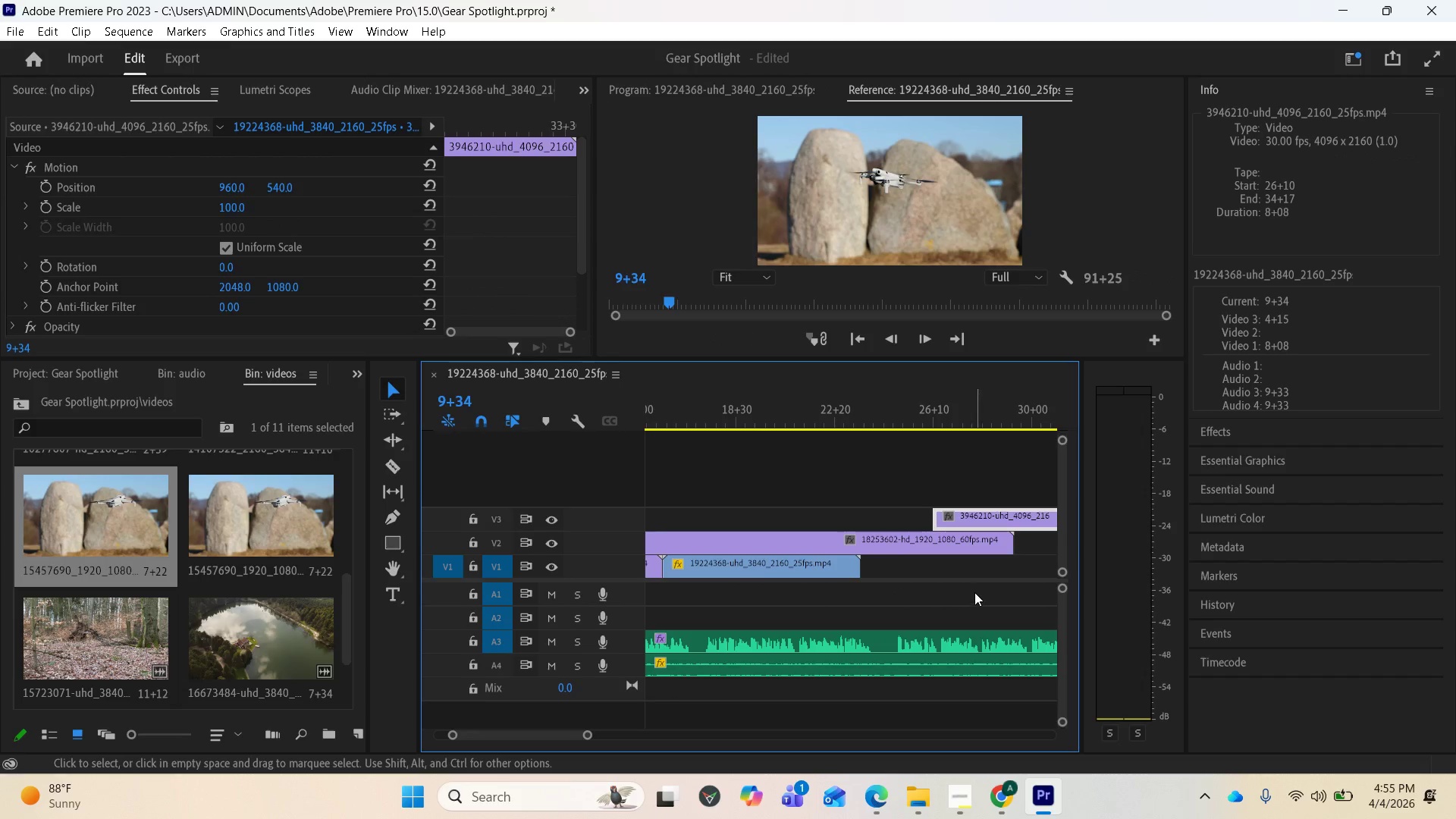 
left_click([973, 516])
 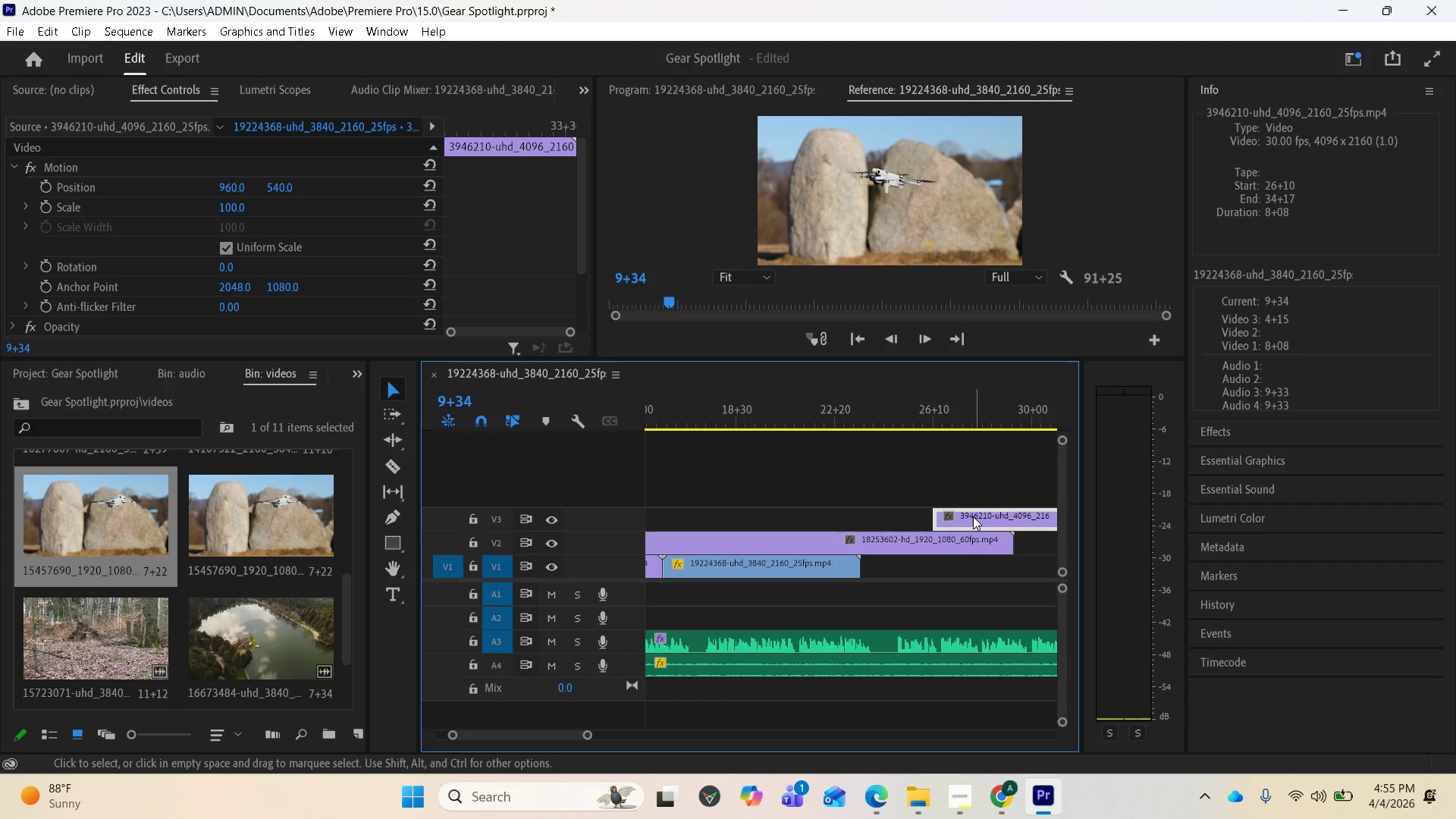 
key(Delete)
 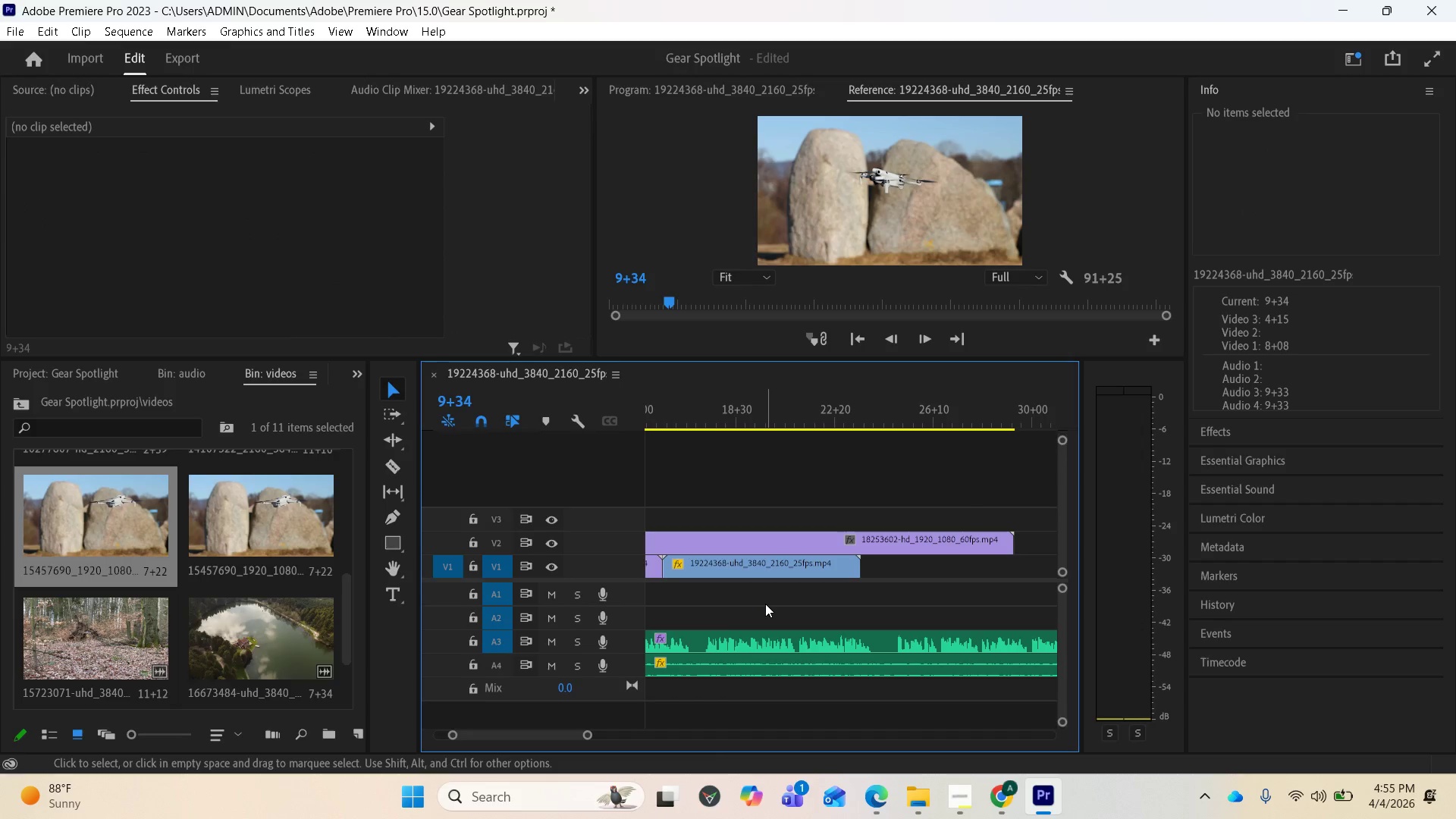 
scroll: coordinate [760, 610], scroll_direction: up, amount: 11.0
 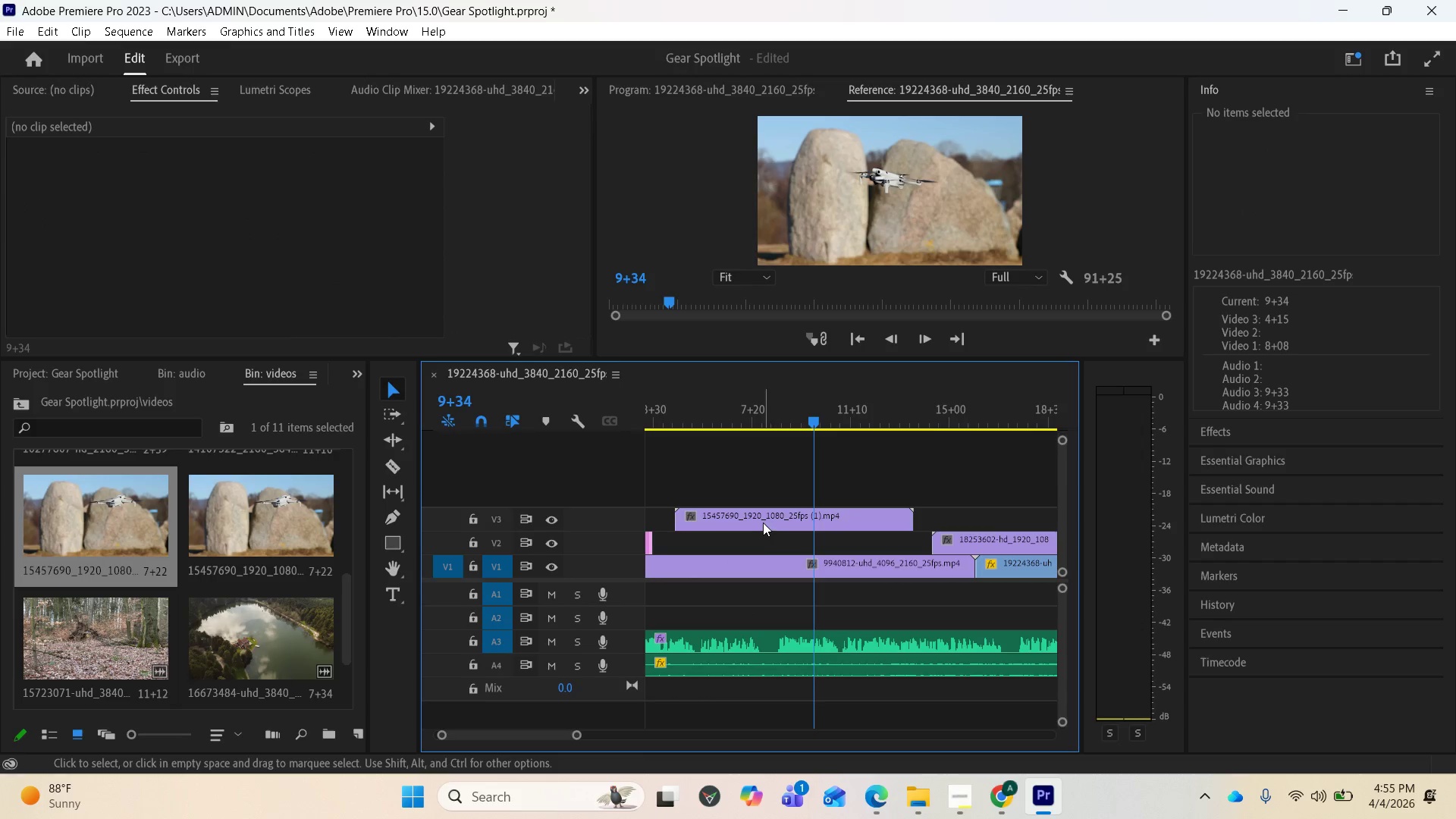 
left_click_drag(start_coordinate=[763, 522], to_coordinate=[1028, 518])
 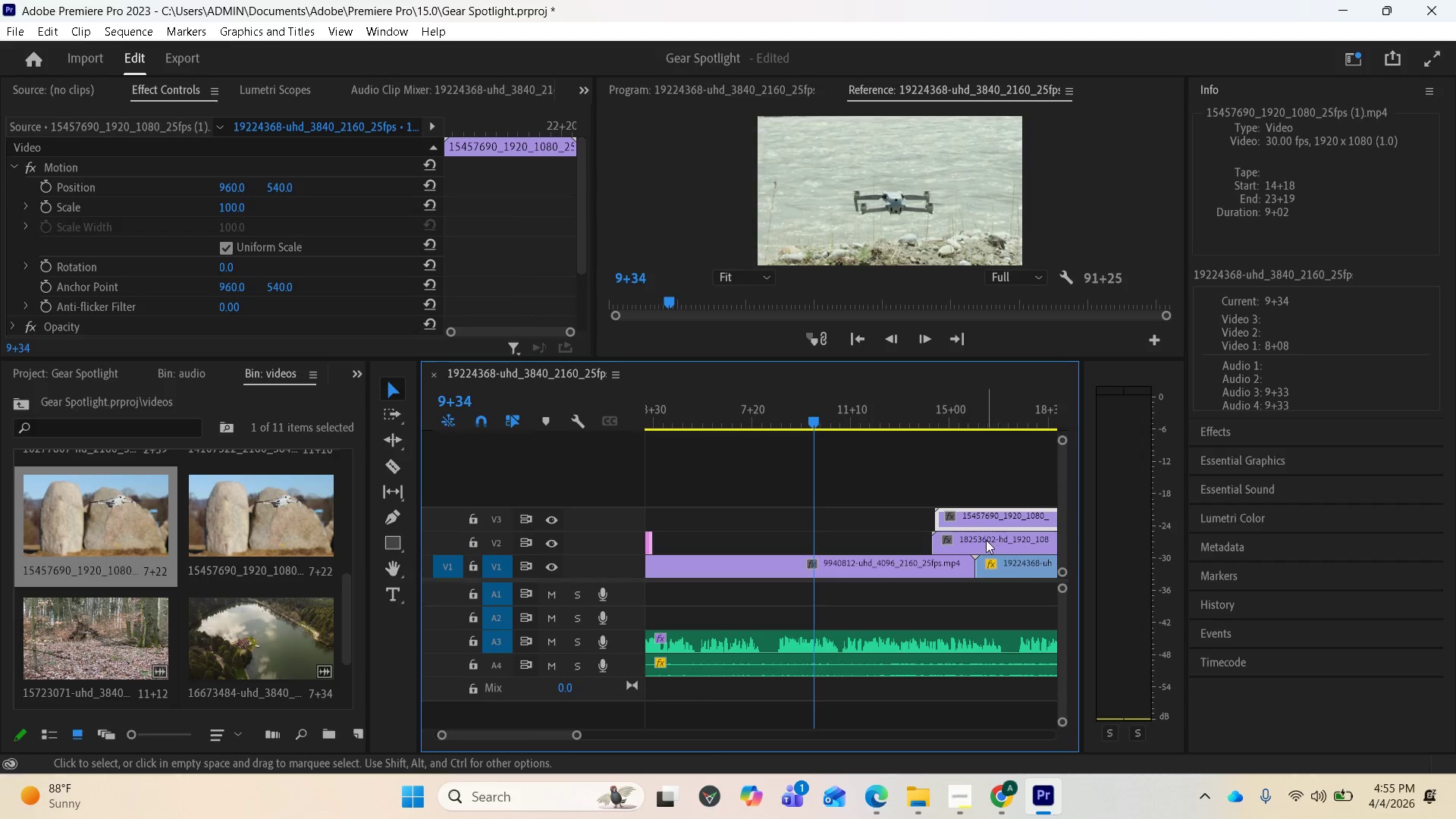 
key(Space)
 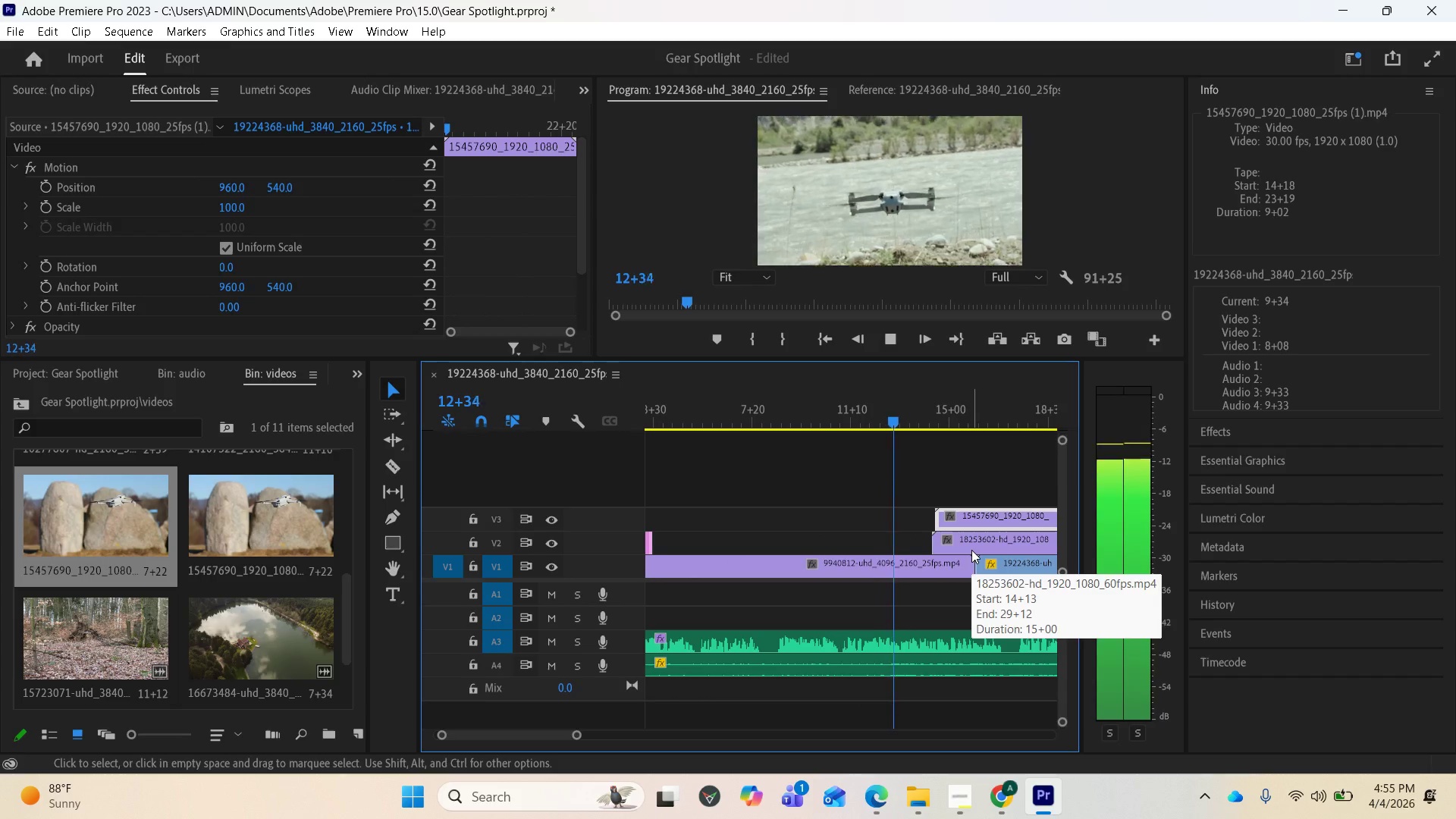 
wait(9.3)
 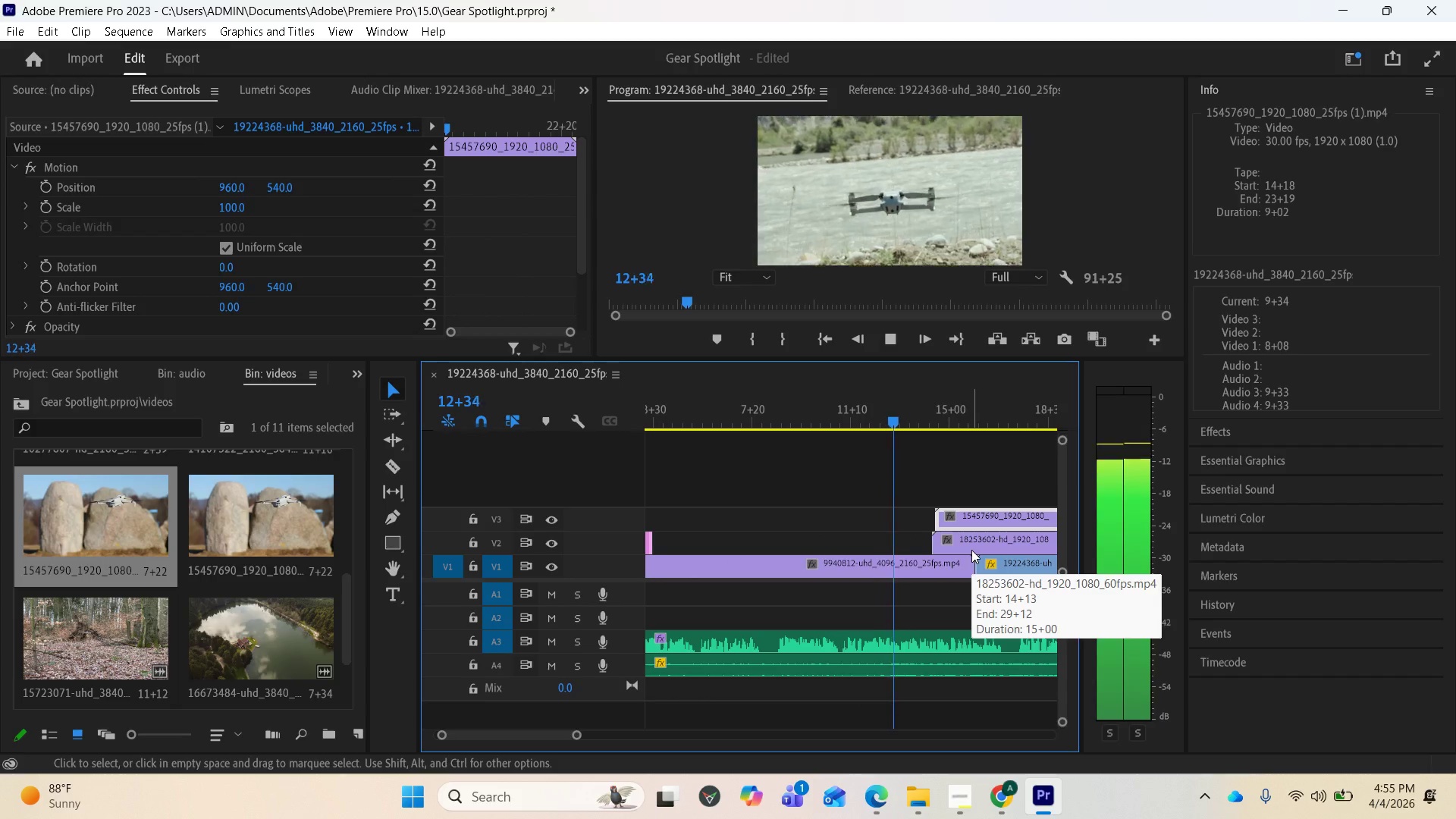 
key(Space)
 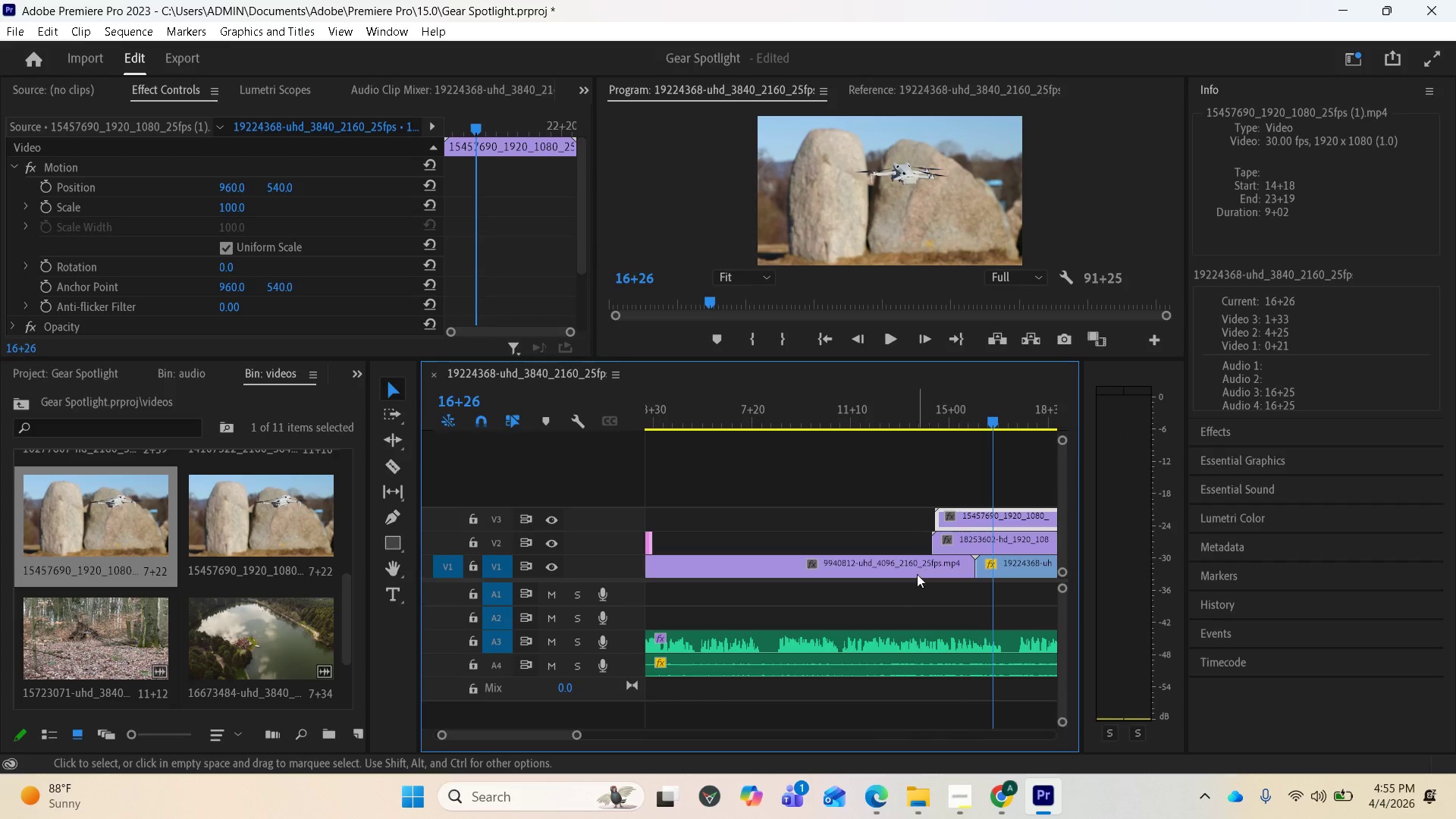 
scroll: coordinate [853, 592], scroll_direction: down, amount: 6.0
 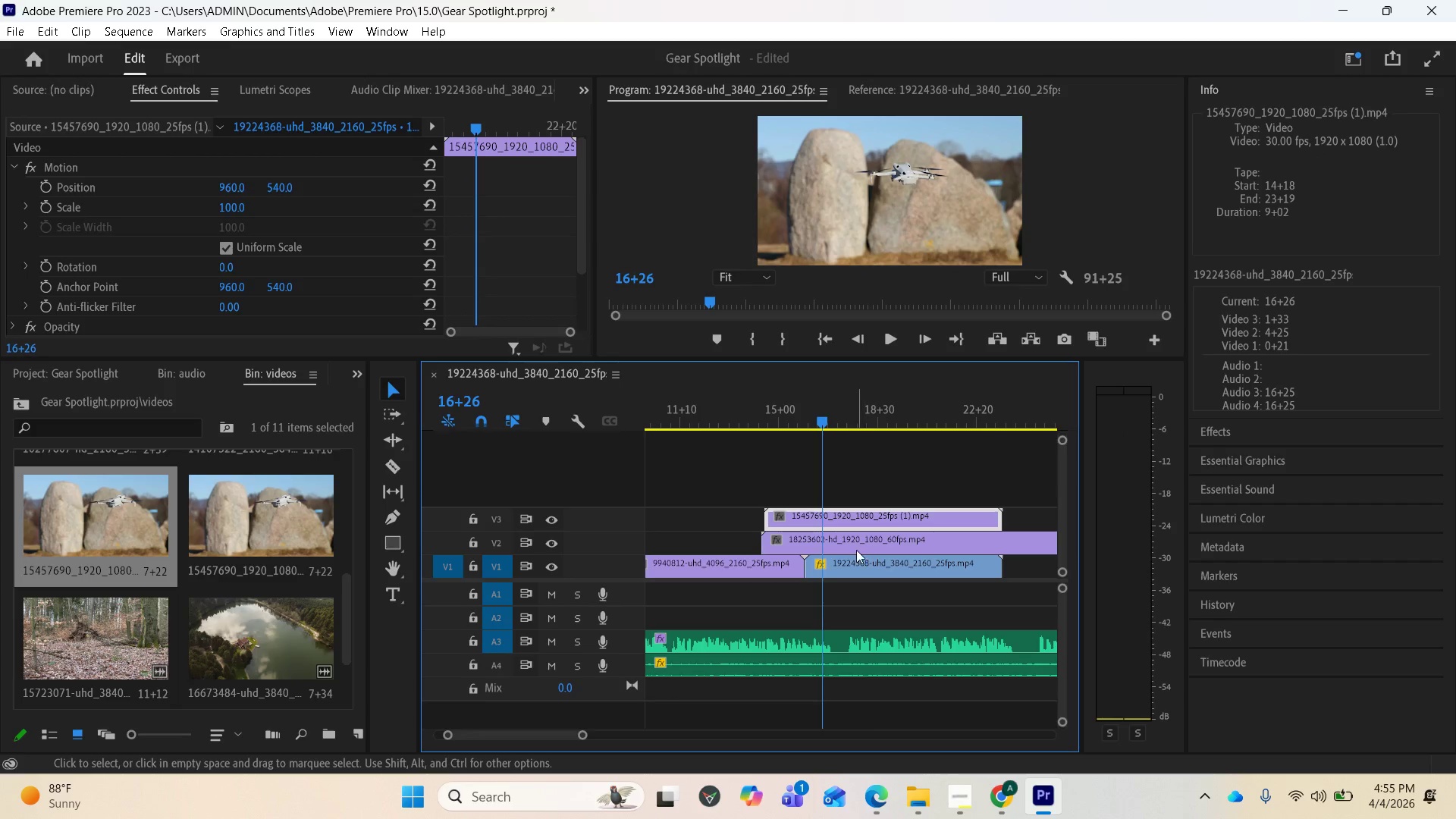 
left_click_drag(start_coordinate=[850, 521], to_coordinate=[971, 518])
 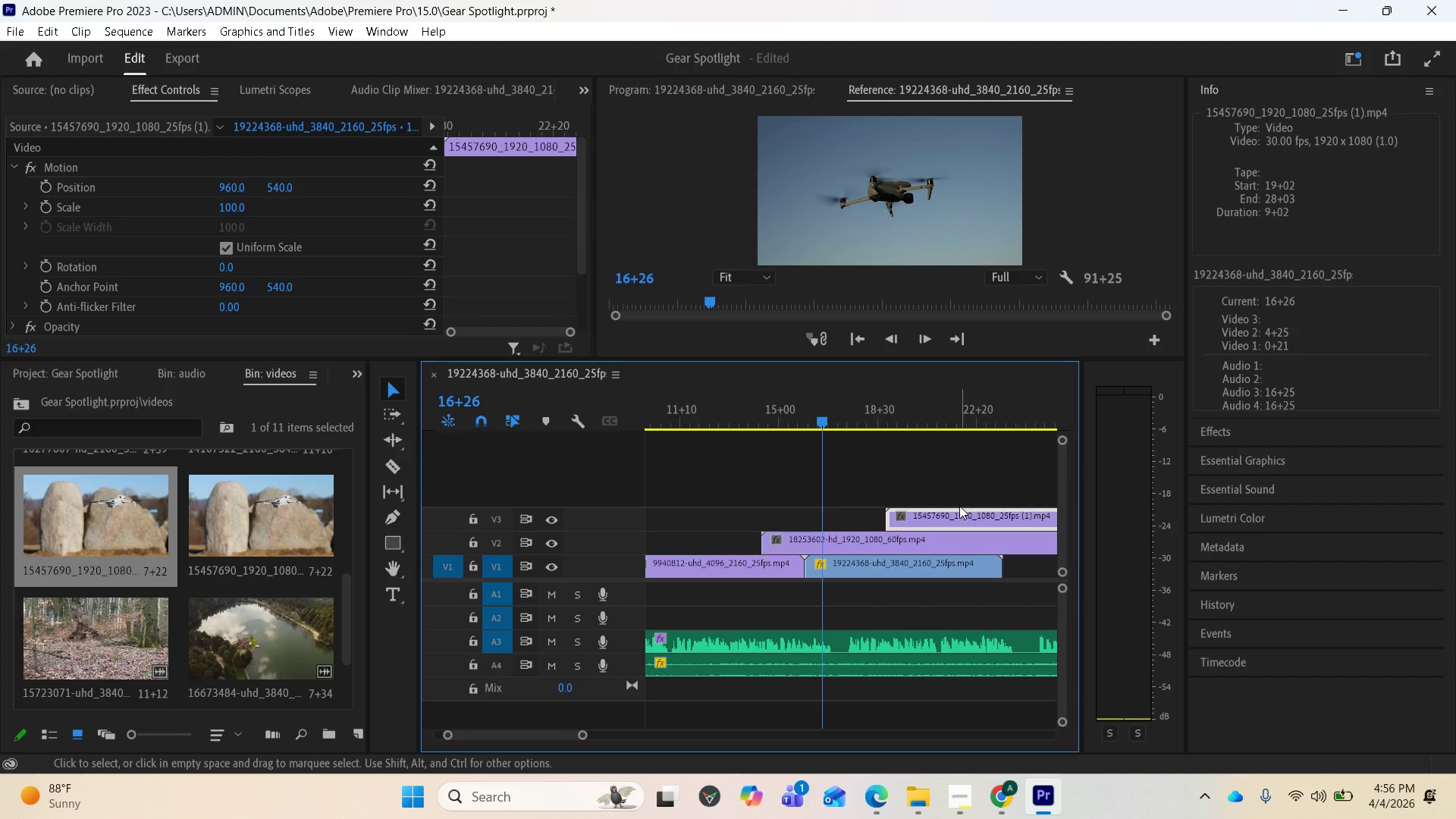 
left_click_drag(start_coordinate=[949, 513], to_coordinate=[1035, 516])
 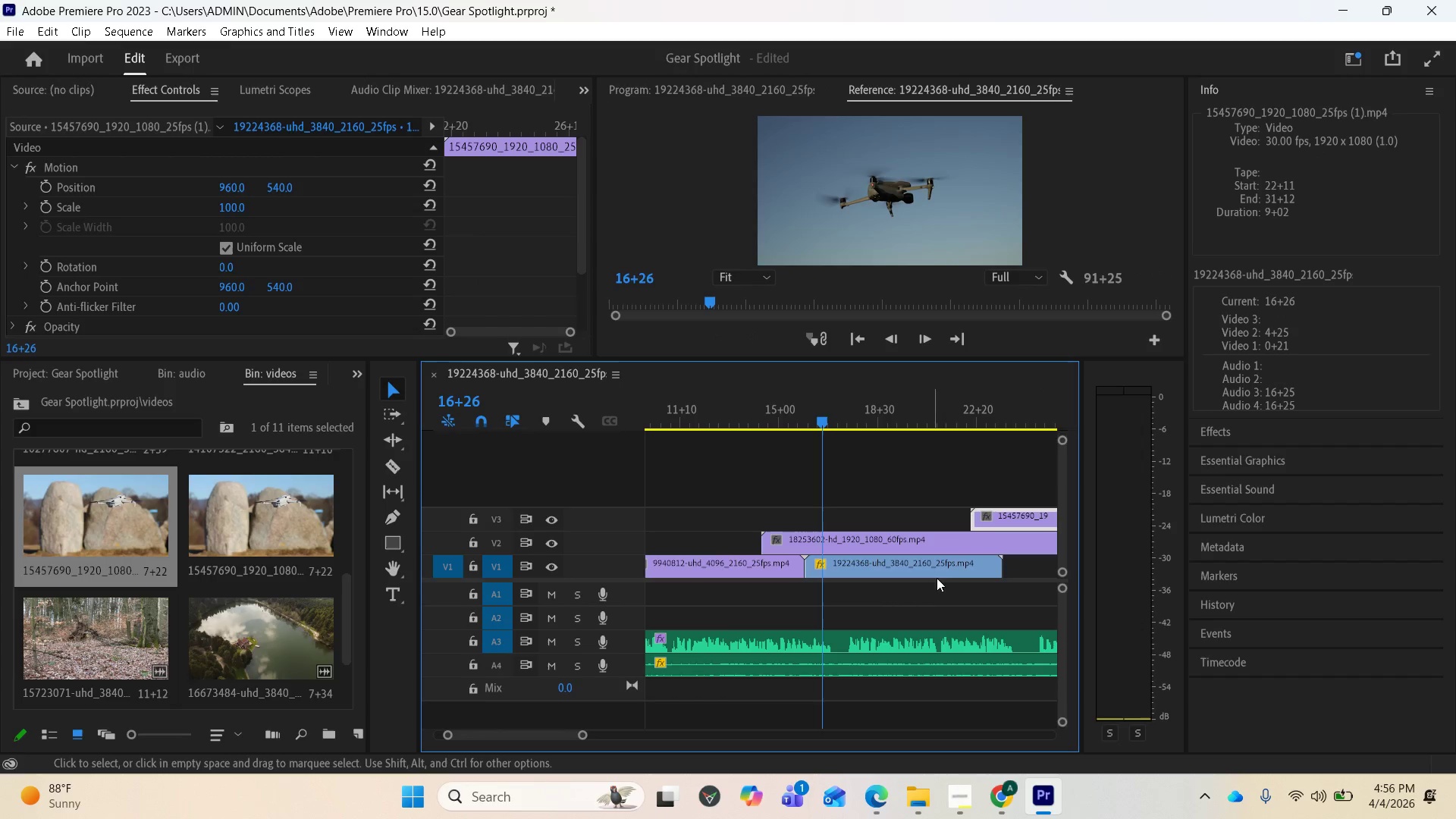 
scroll: coordinate [935, 577], scroll_direction: down, amount: 4.0
 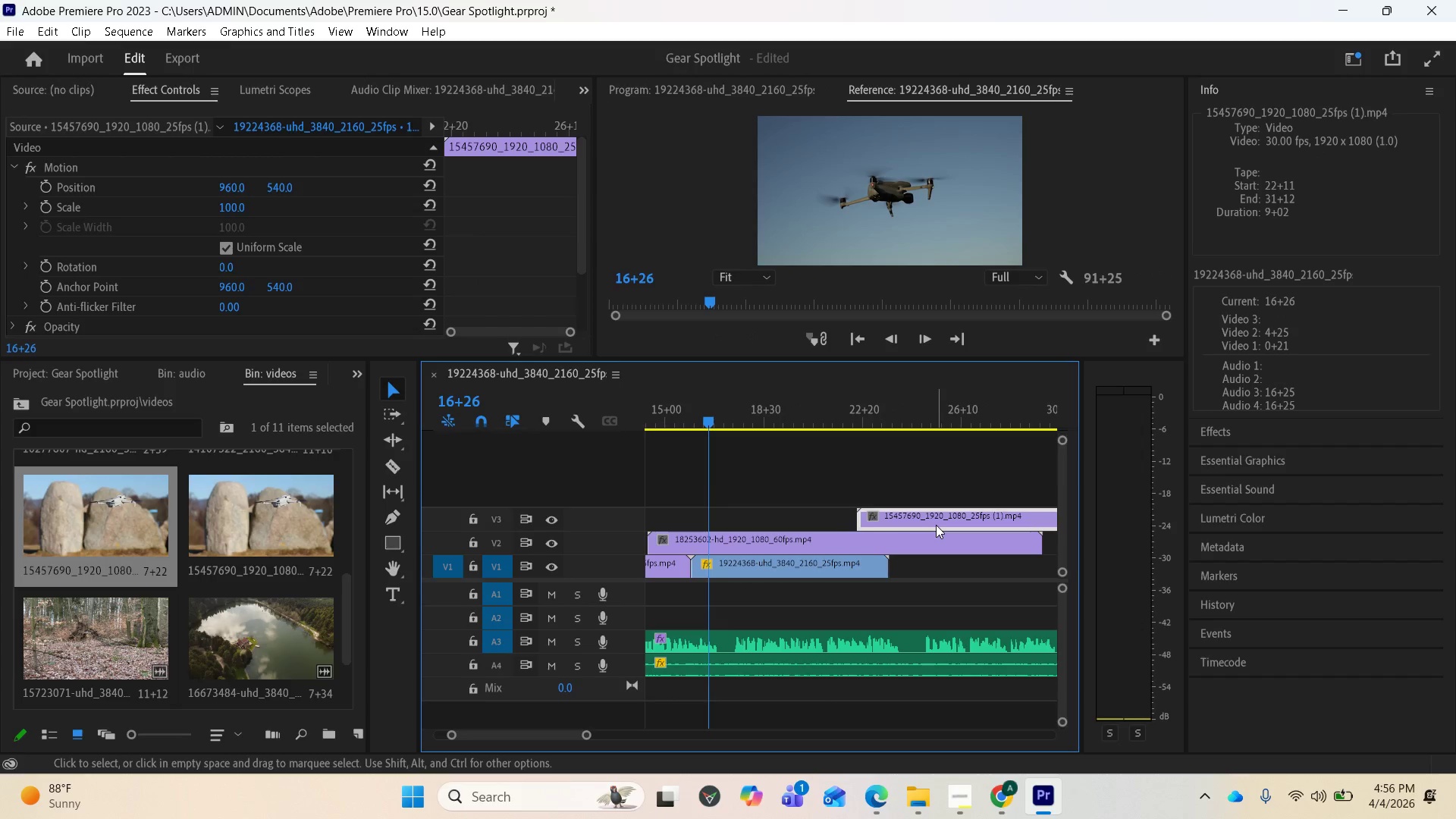 
left_click_drag(start_coordinate=[934, 515], to_coordinate=[1008, 515])
 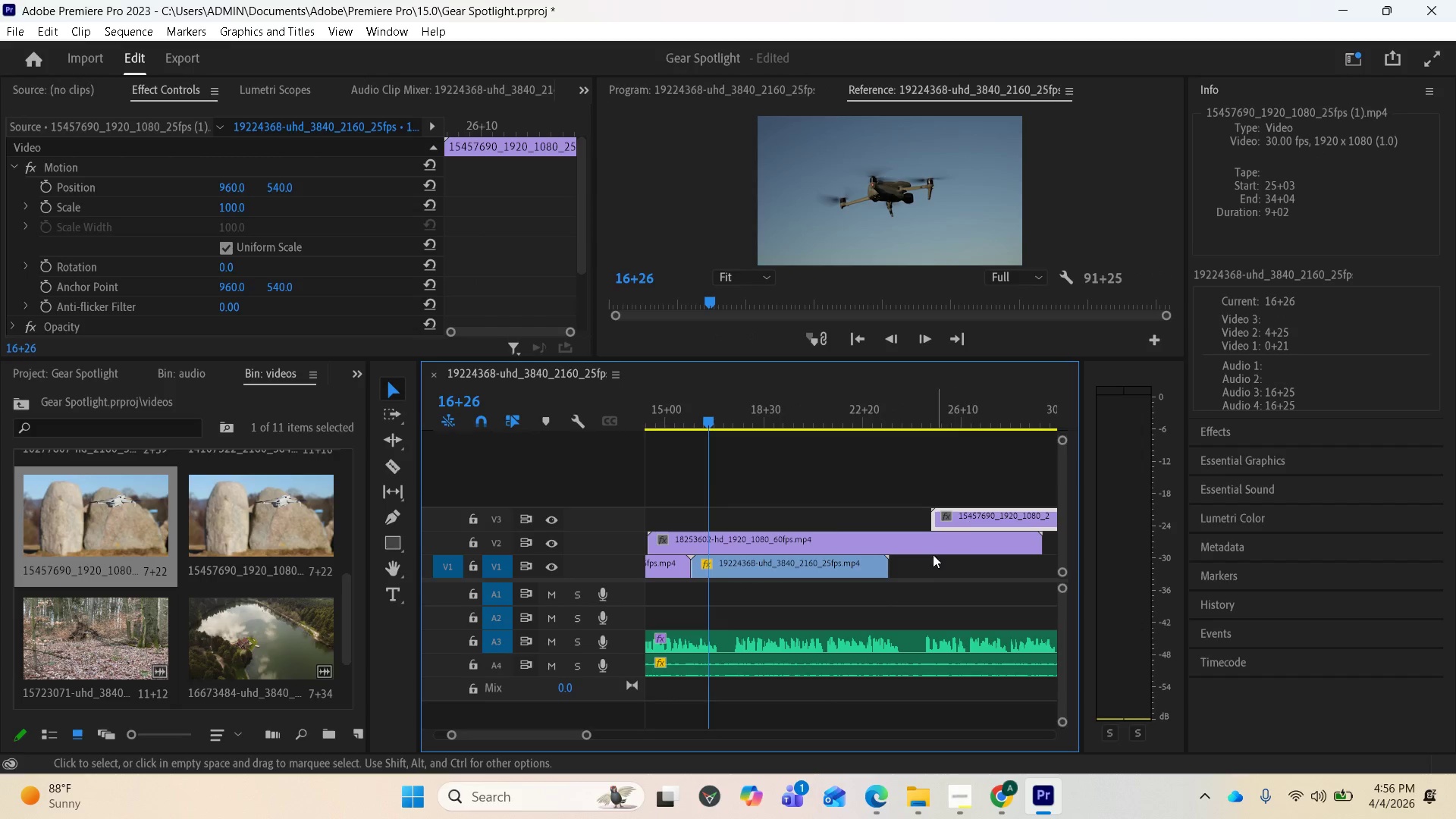 
scroll: coordinate [926, 563], scroll_direction: down, amount: 2.0
 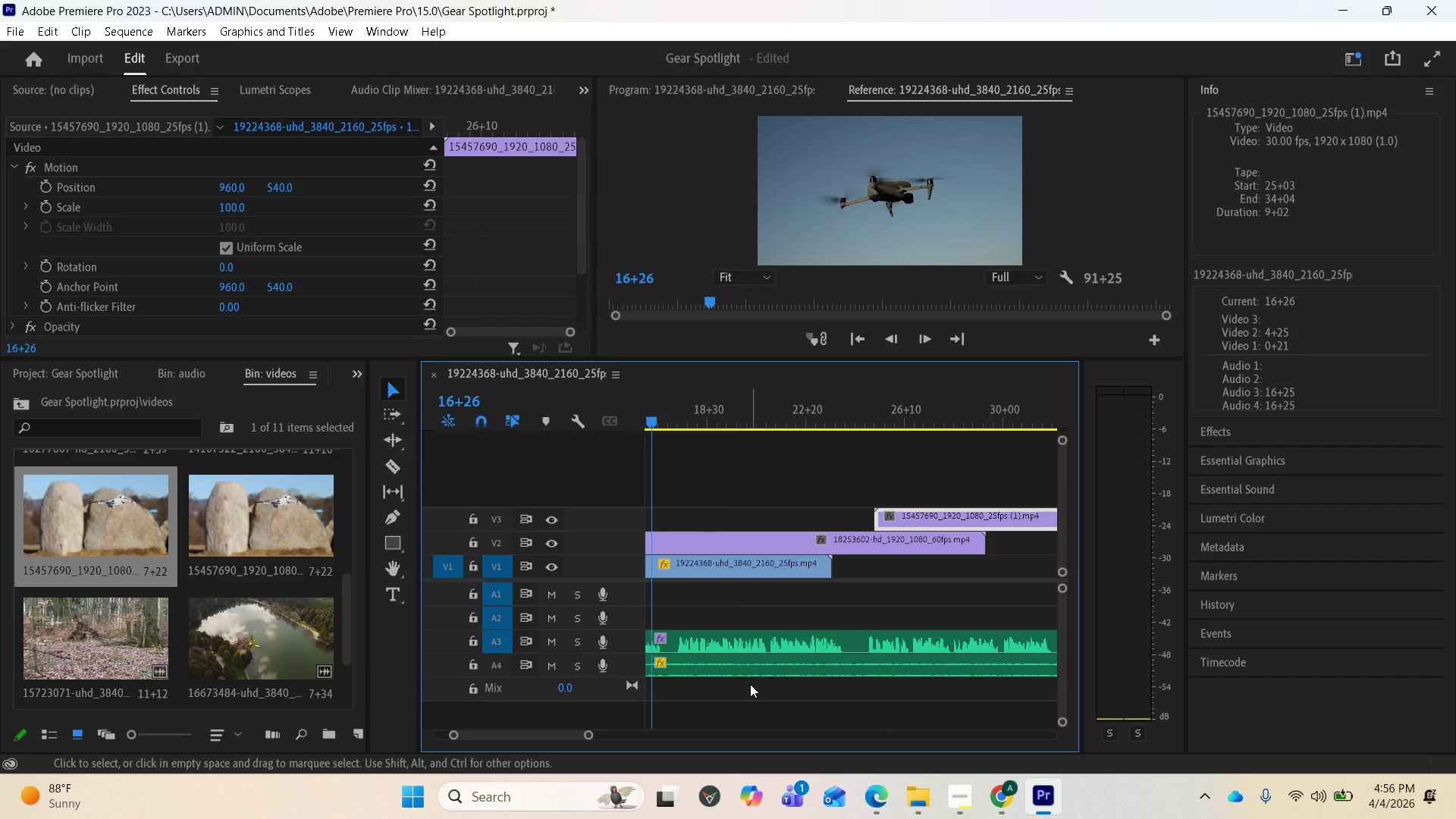 
left_click_drag(start_coordinate=[531, 733], to_coordinate=[491, 736])
 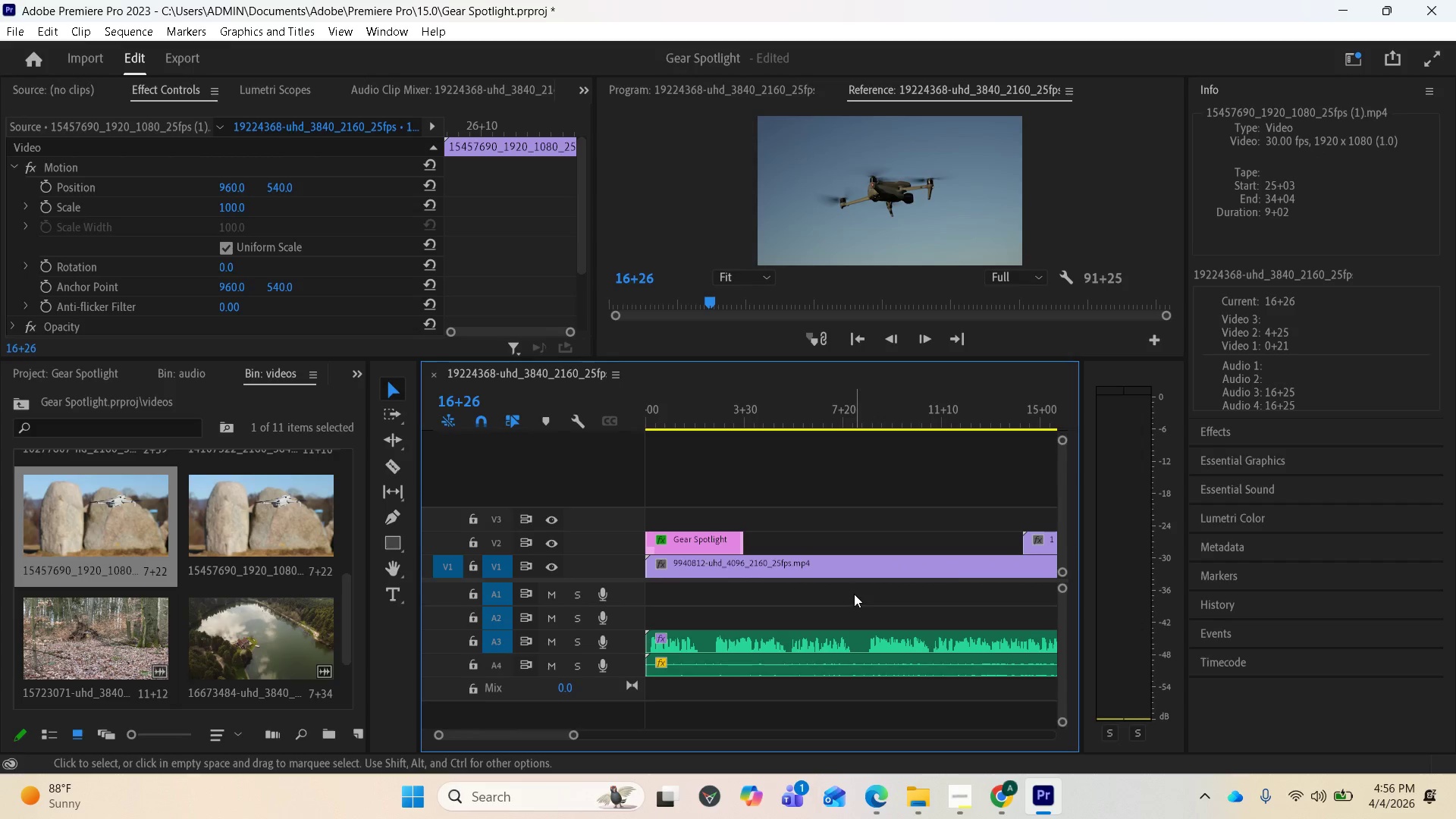 
key(Space)
 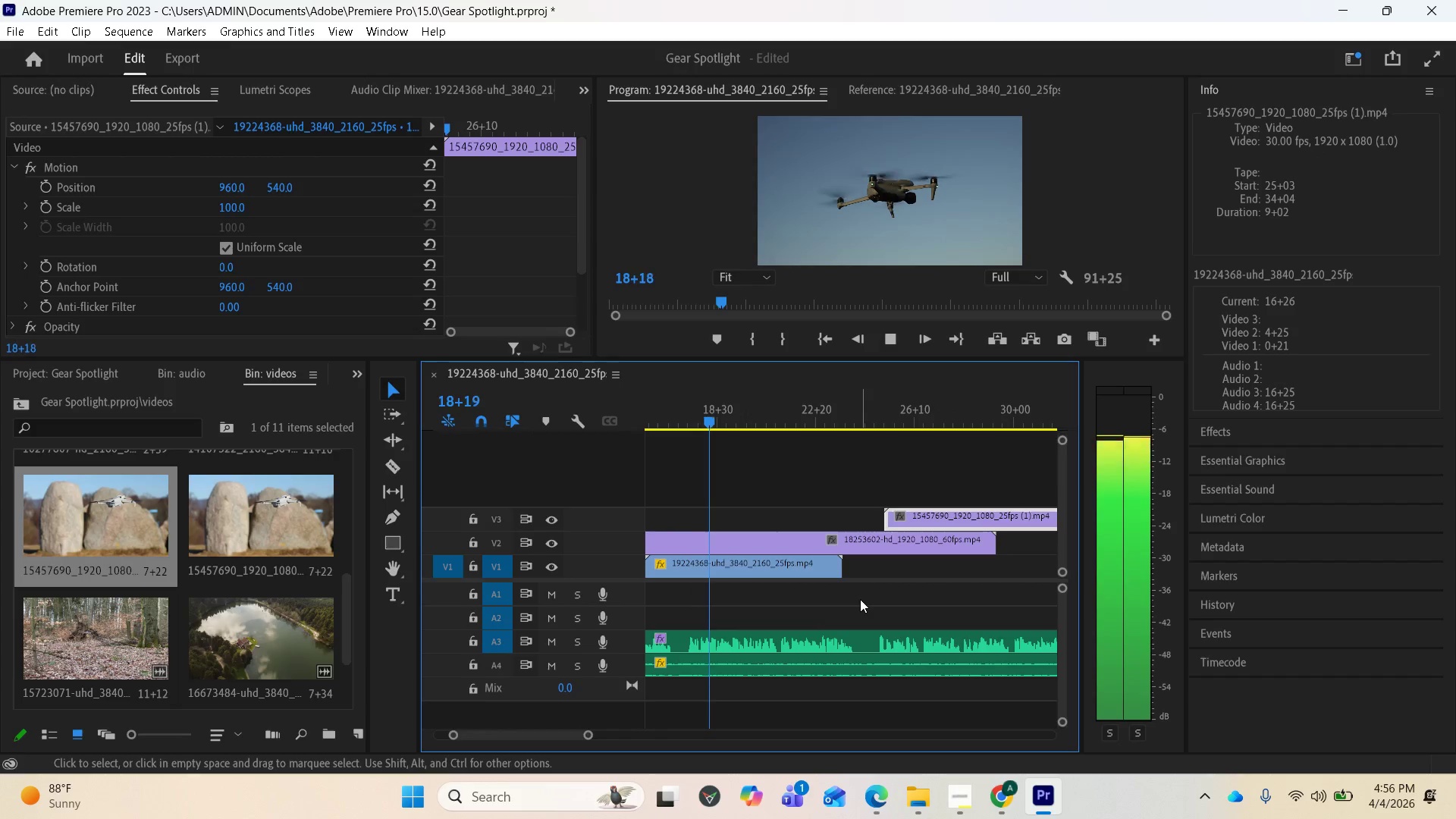 
key(Space)
 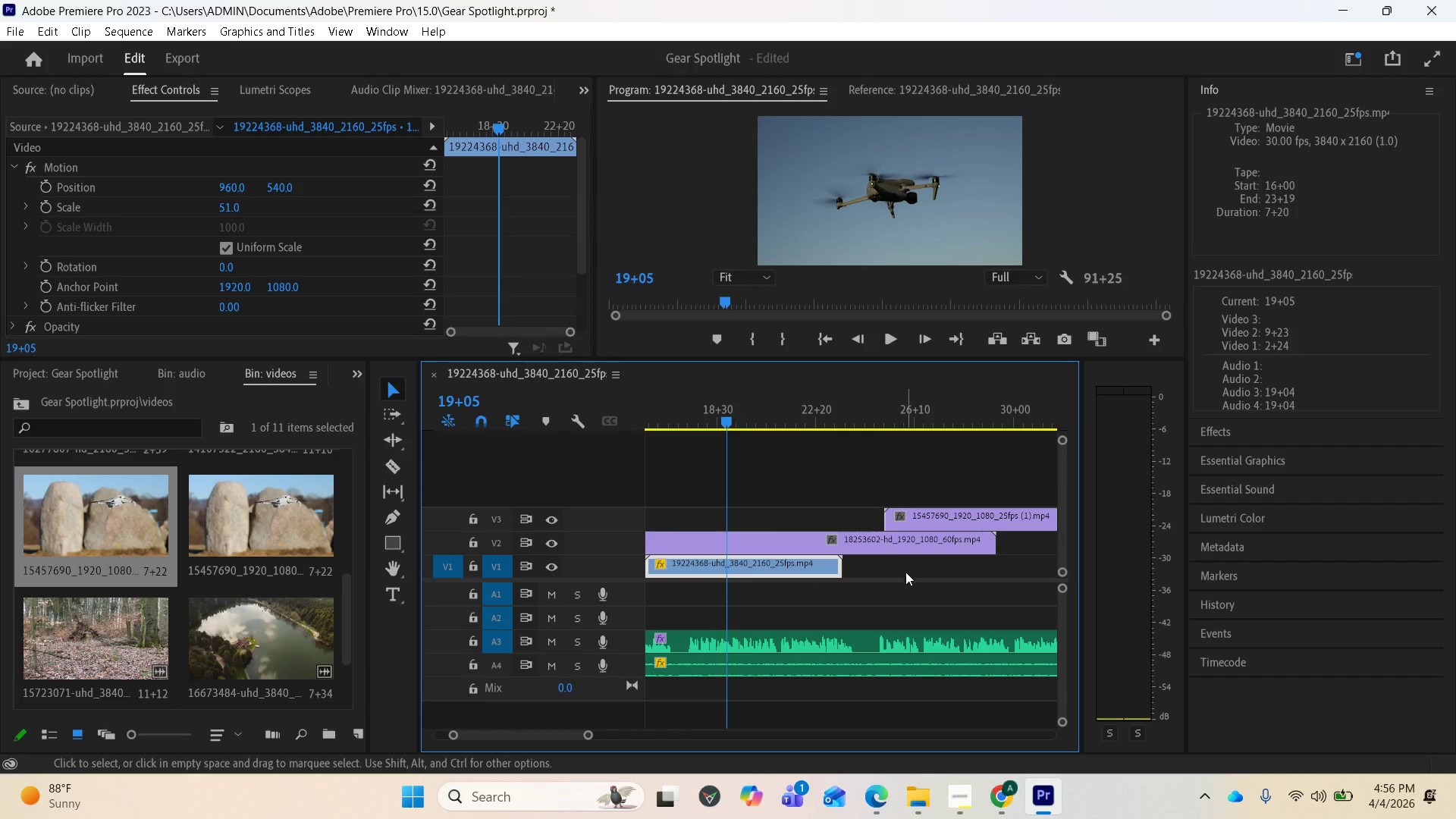 
key(Space)
 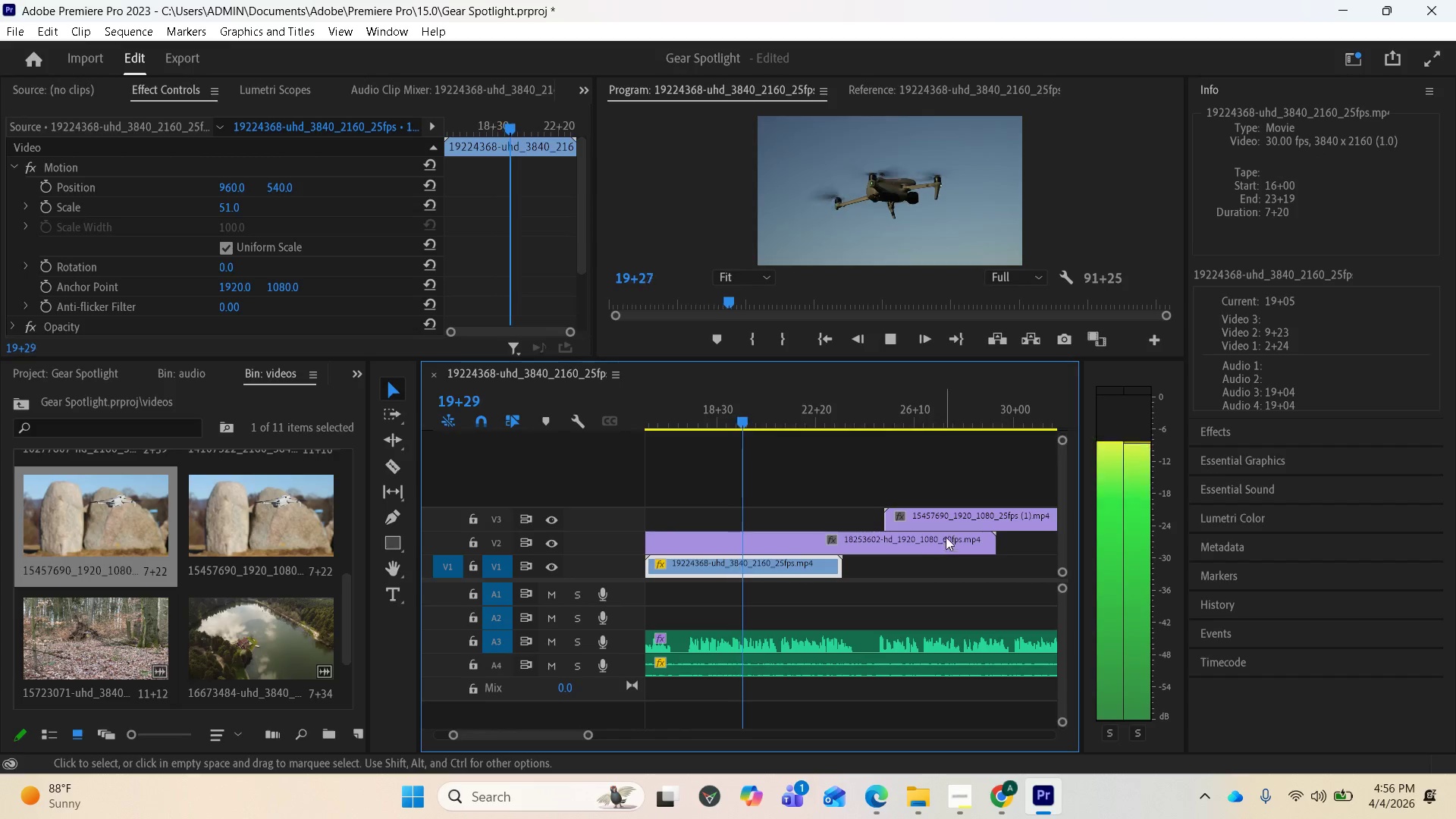 
key(Space)
 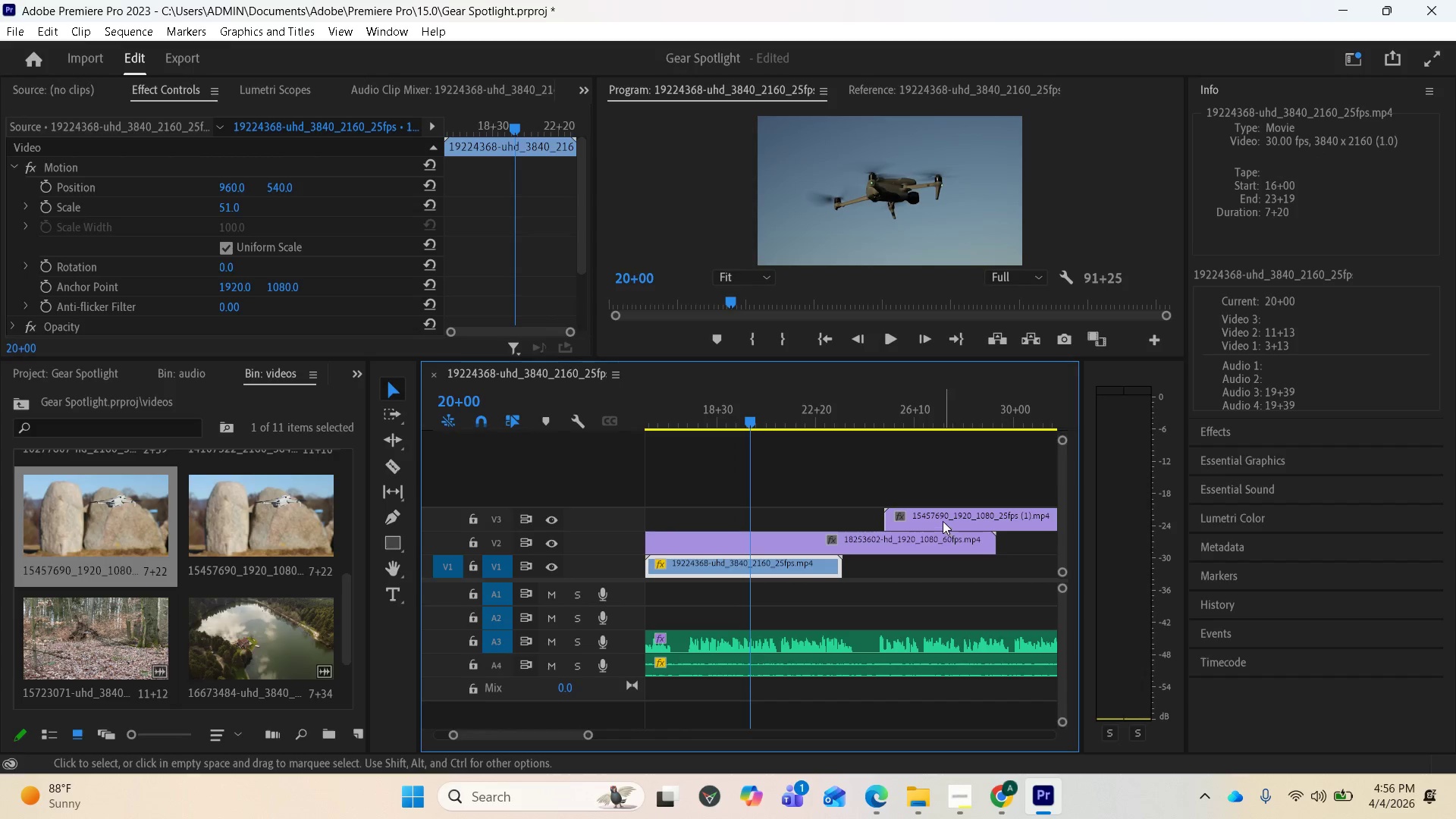 
left_click_drag(start_coordinate=[943, 520], to_coordinate=[1036, 516])
 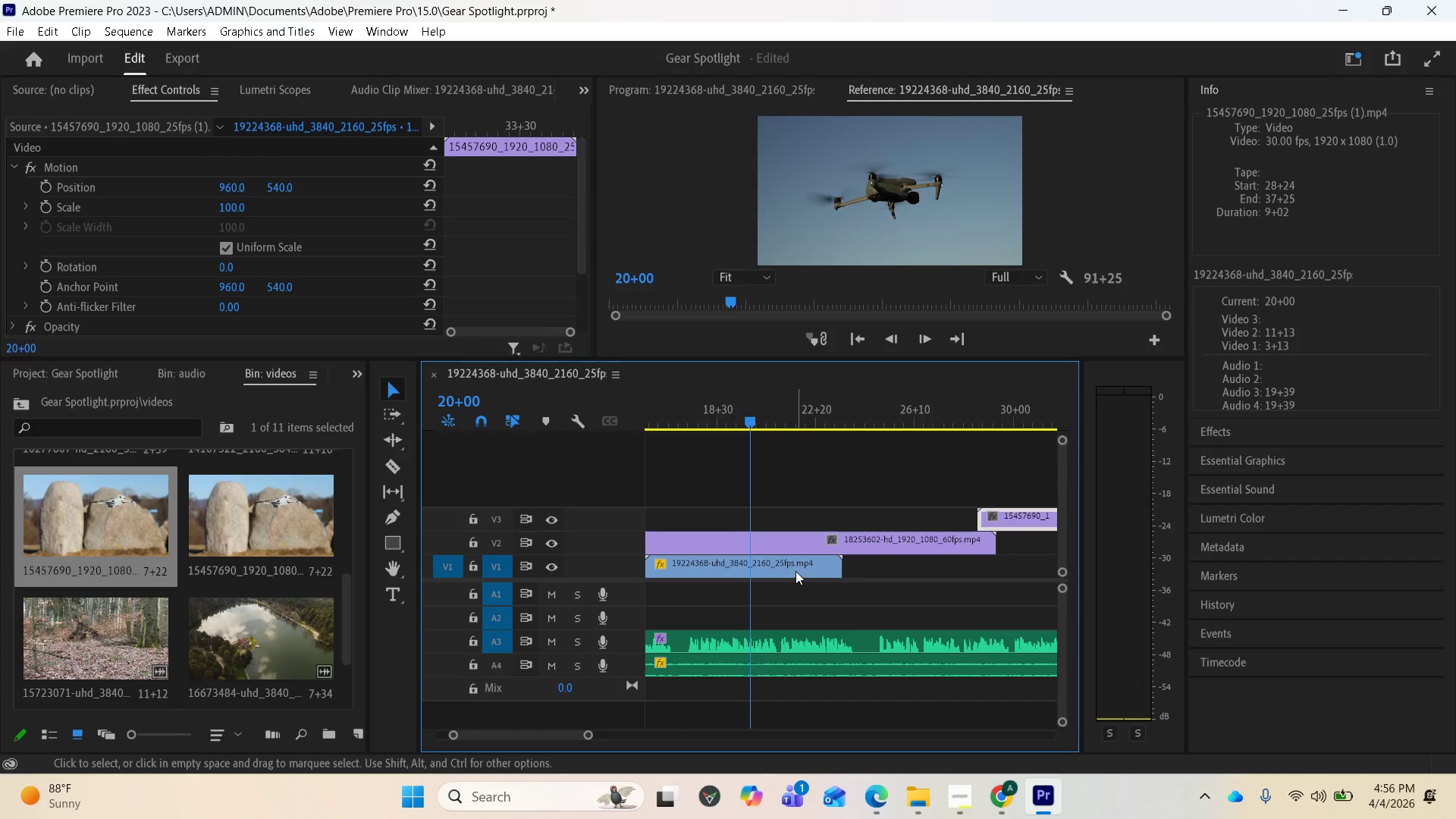 
left_click_drag(start_coordinate=[795, 570], to_coordinate=[825, 509])
 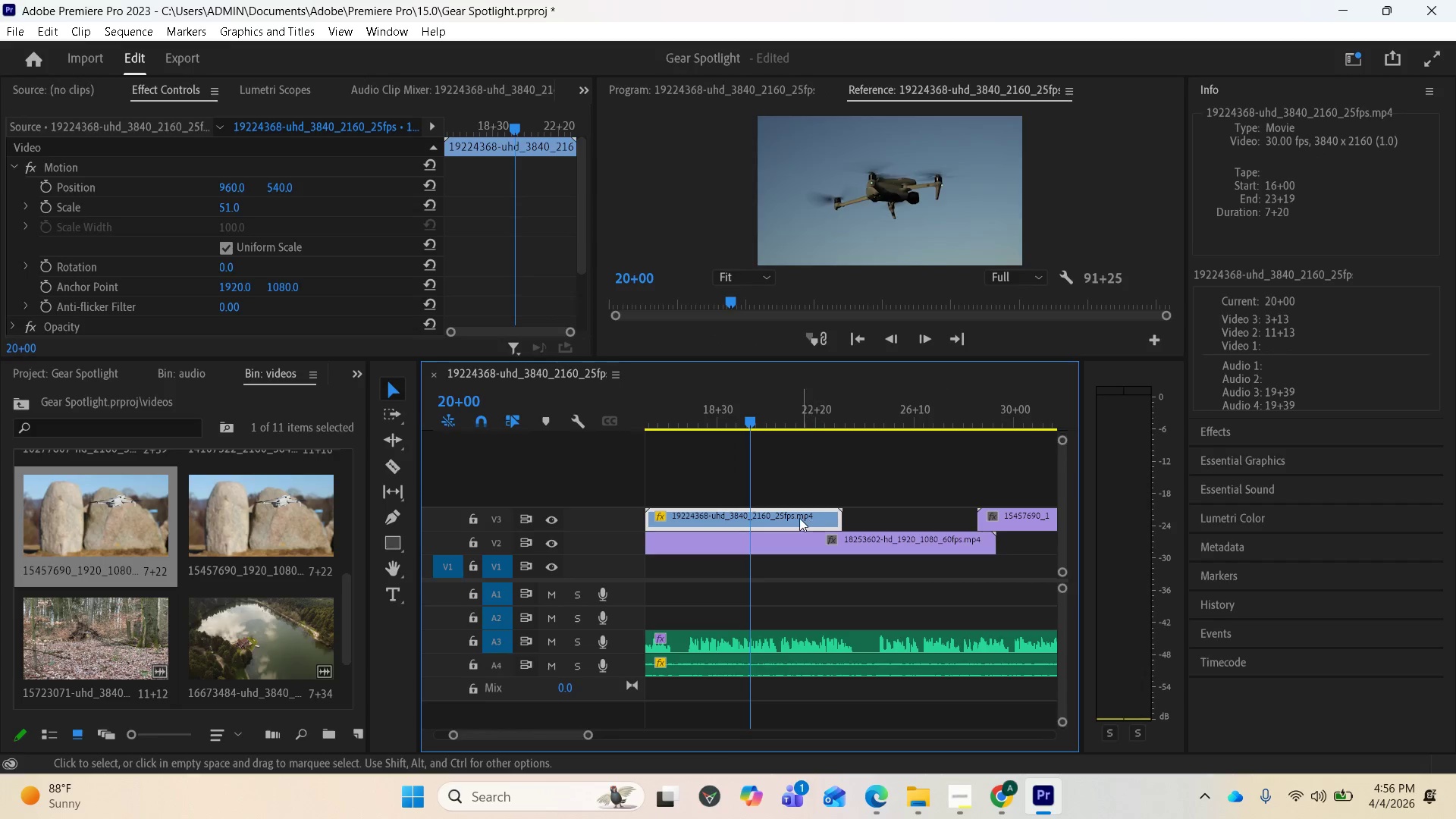 
left_click_drag(start_coordinate=[794, 518], to_coordinate=[864, 517])
 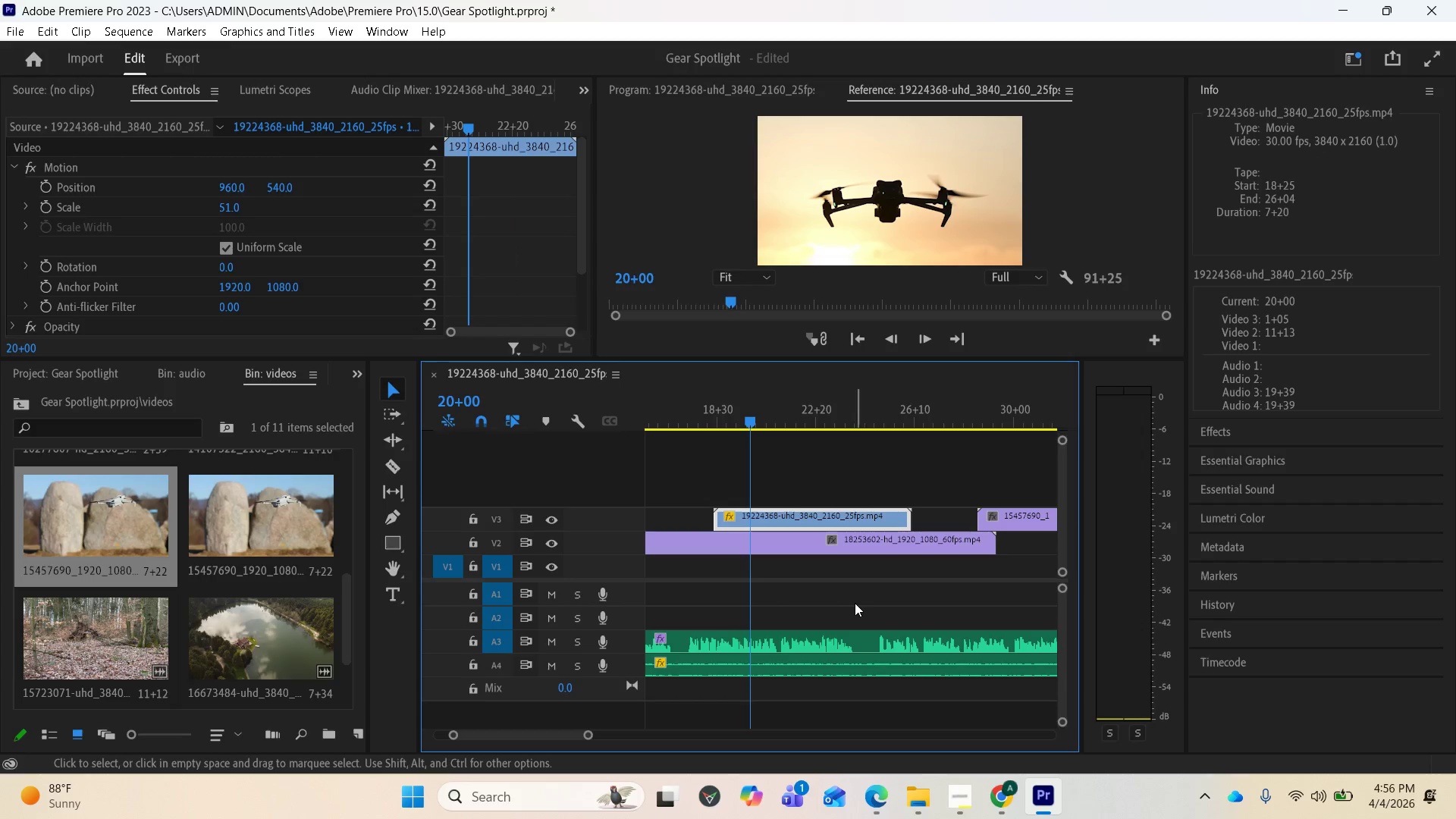 
scroll: coordinate [851, 603], scroll_direction: down, amount: 2.0
 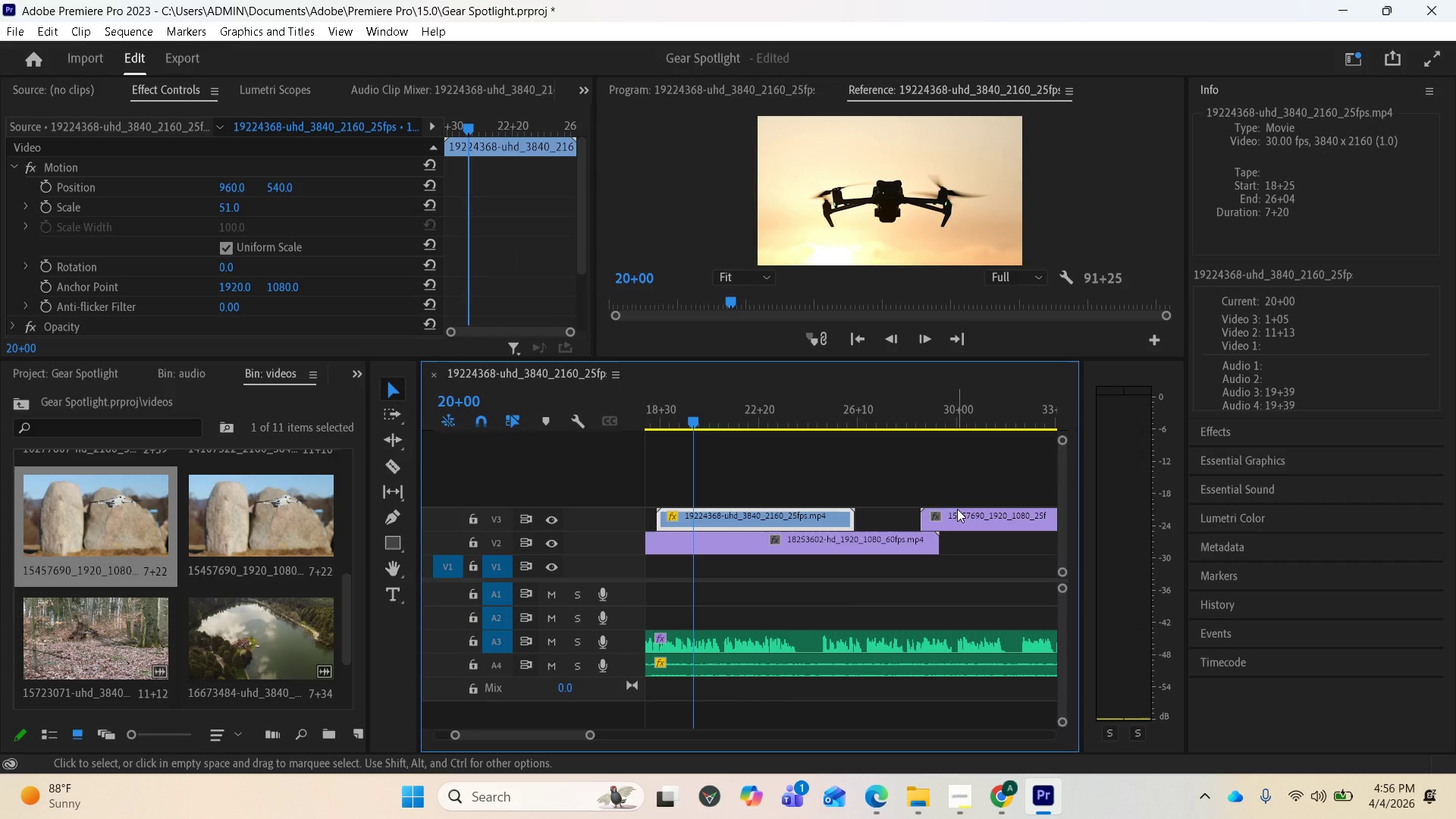 
left_click_drag(start_coordinate=[958, 508], to_coordinate=[1015, 510])
 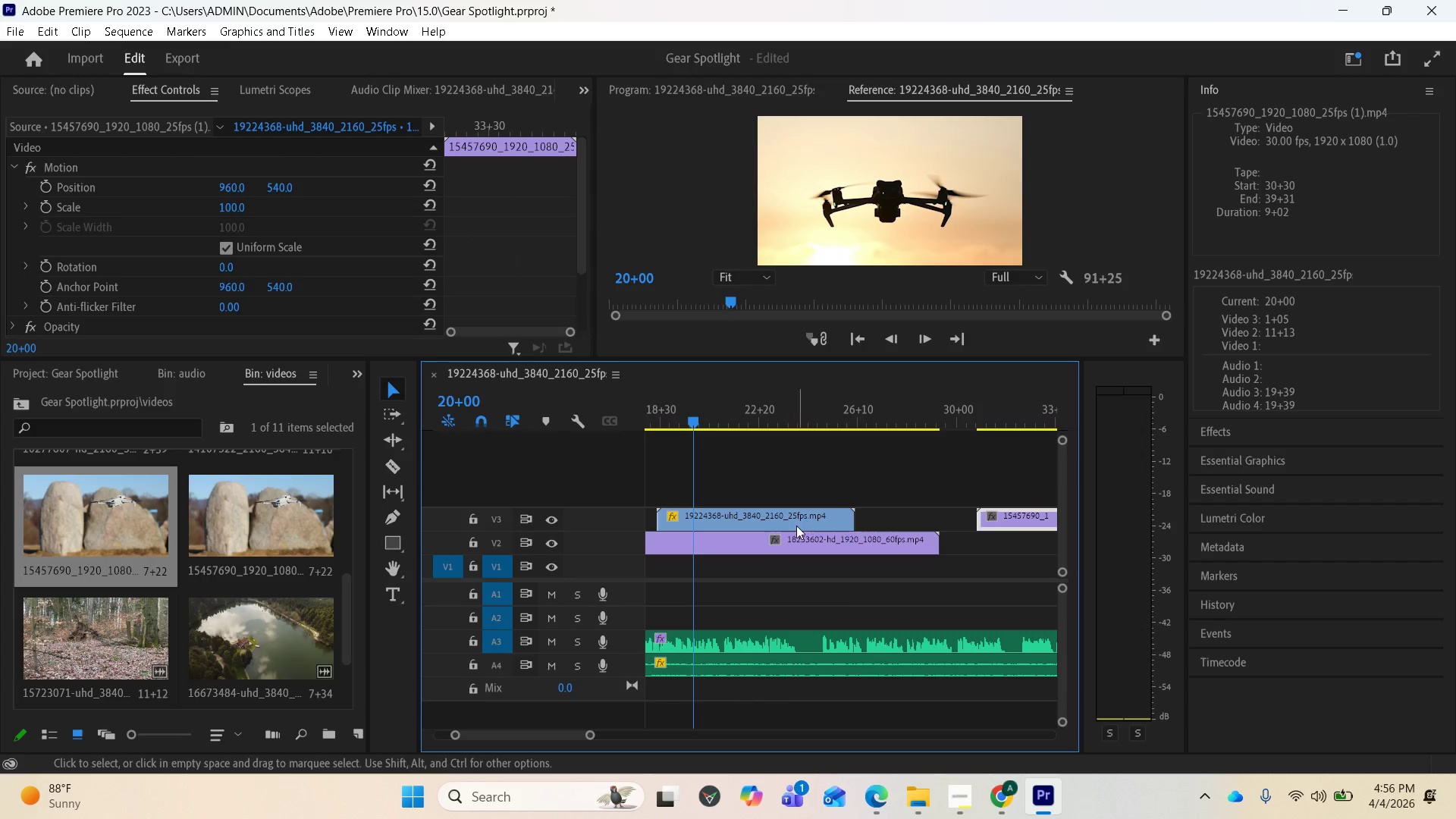 
left_click_drag(start_coordinate=[796, 526], to_coordinate=[889, 519])
 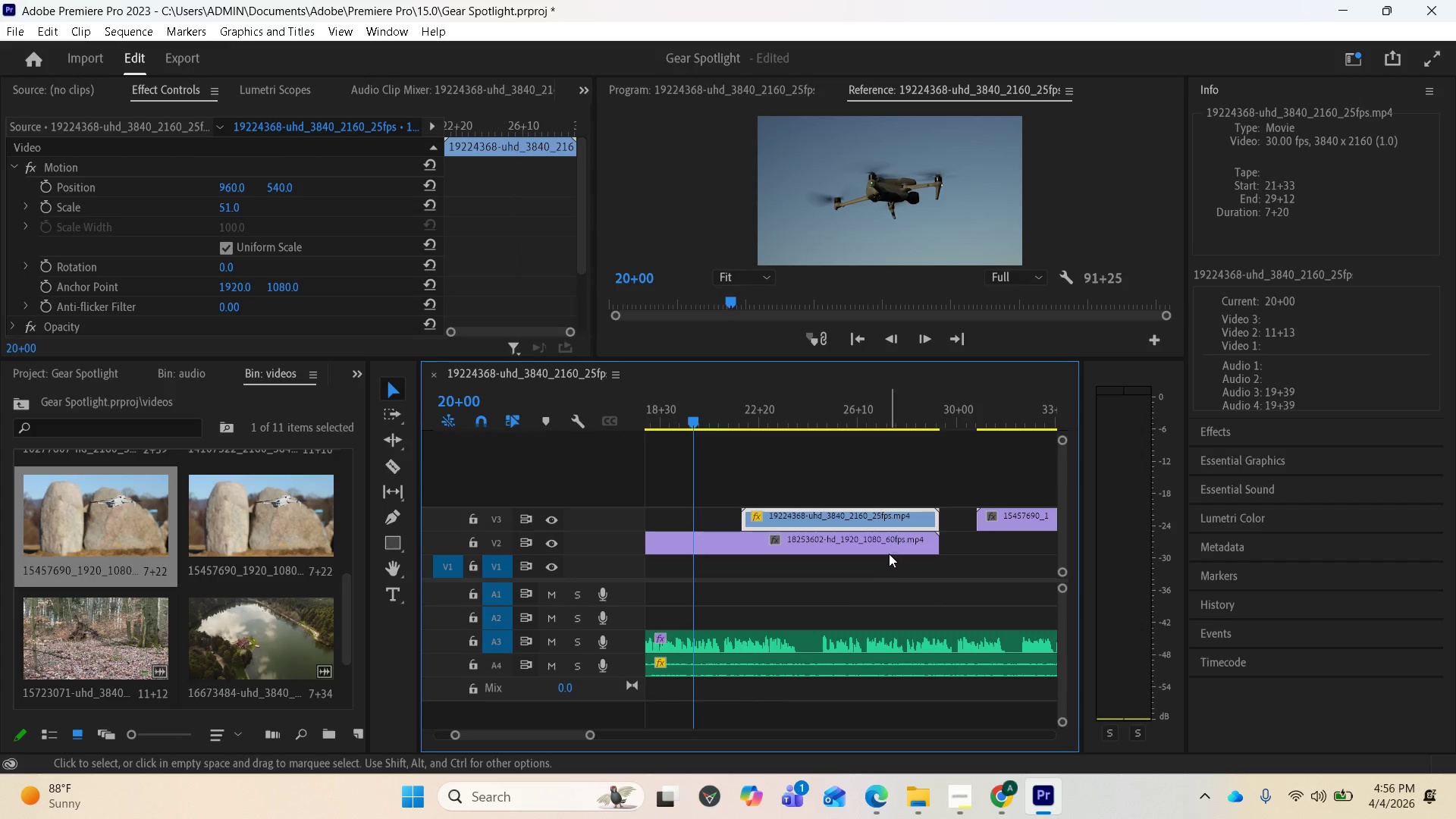 
key(Space)
 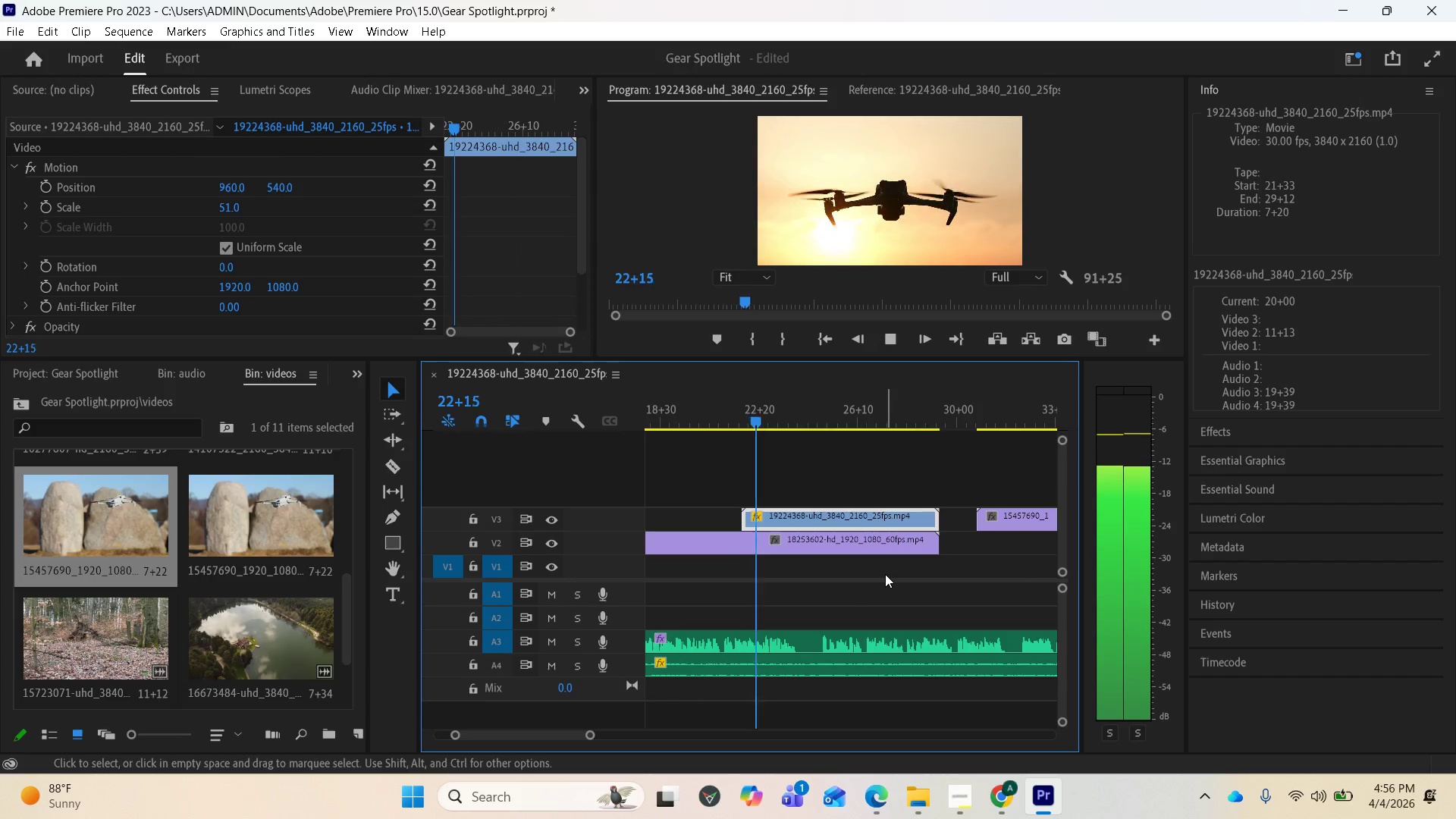 
wait(8.36)
 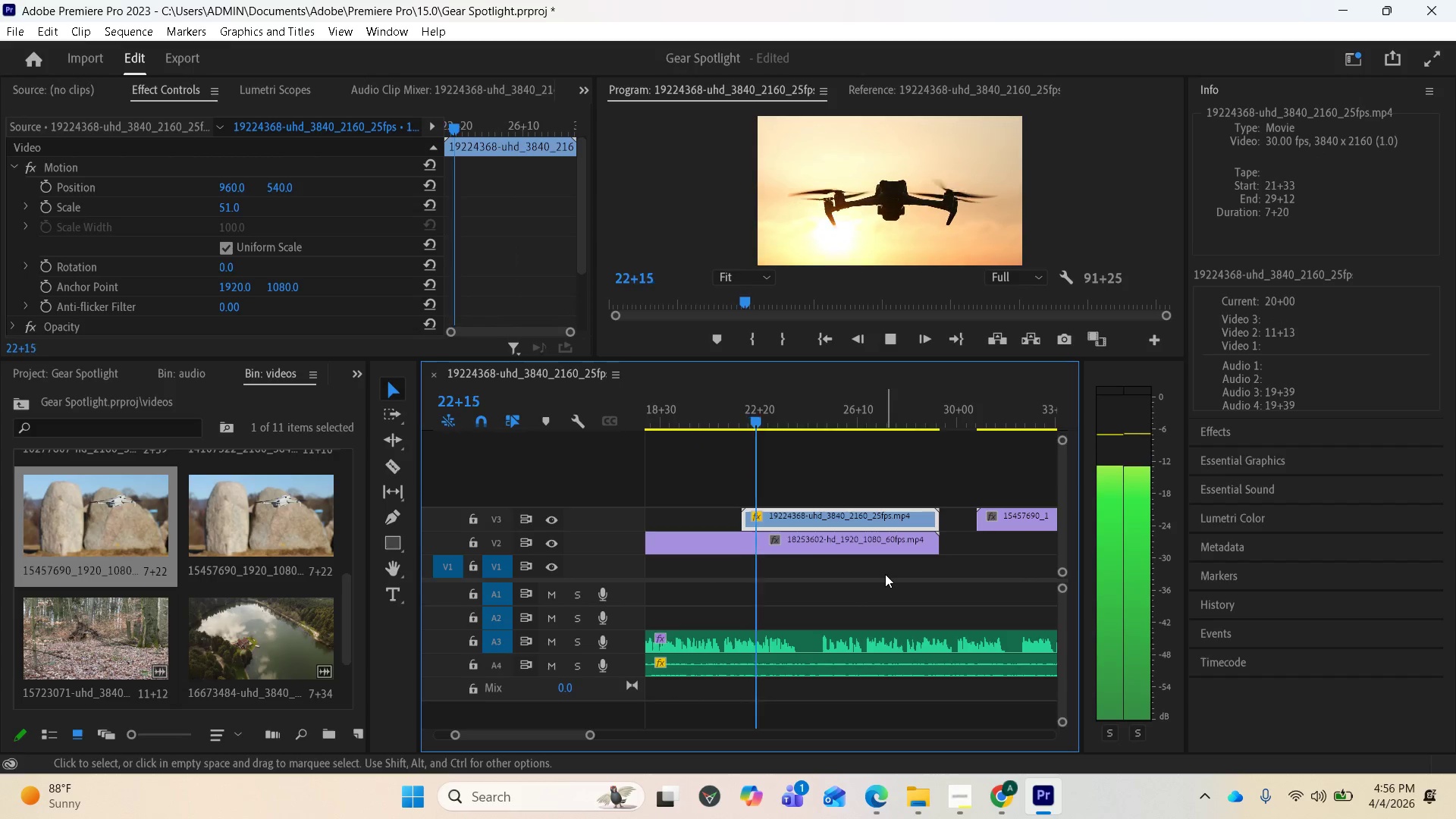 
key(Space)
 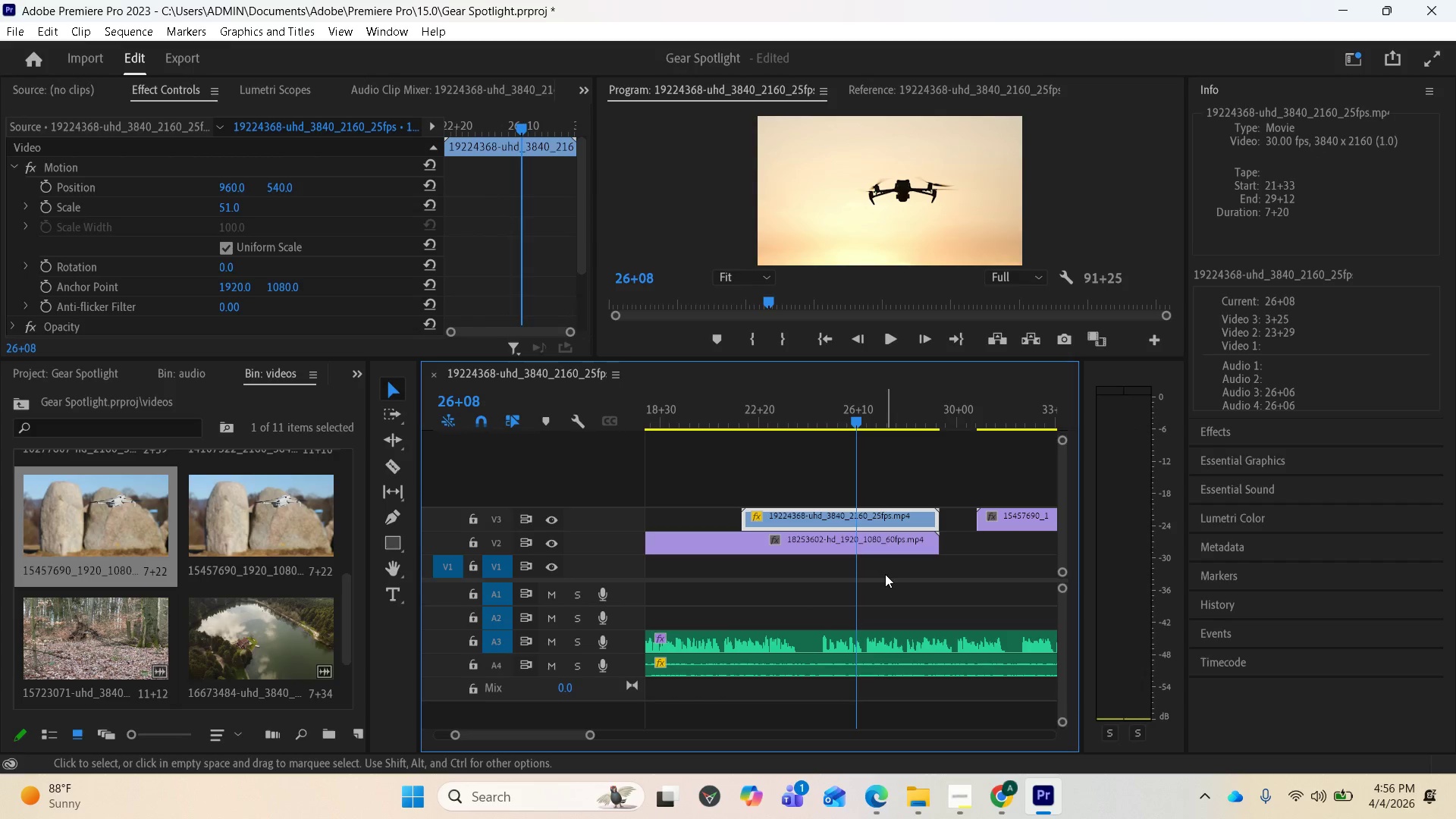 
scroll: coordinate [880, 576], scroll_direction: down, amount: 8.0
 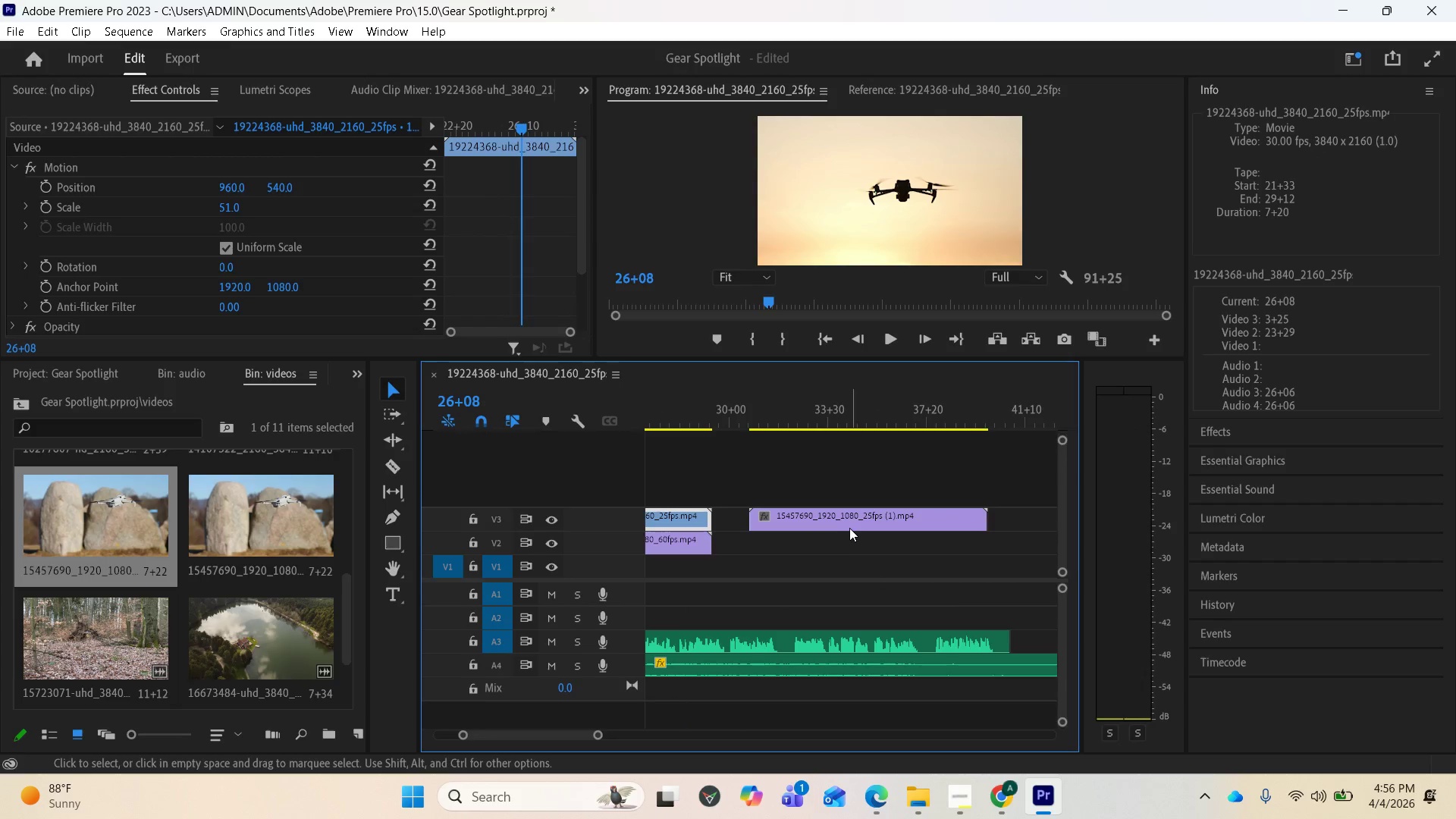 
left_click_drag(start_coordinate=[849, 526], to_coordinate=[931, 520])
 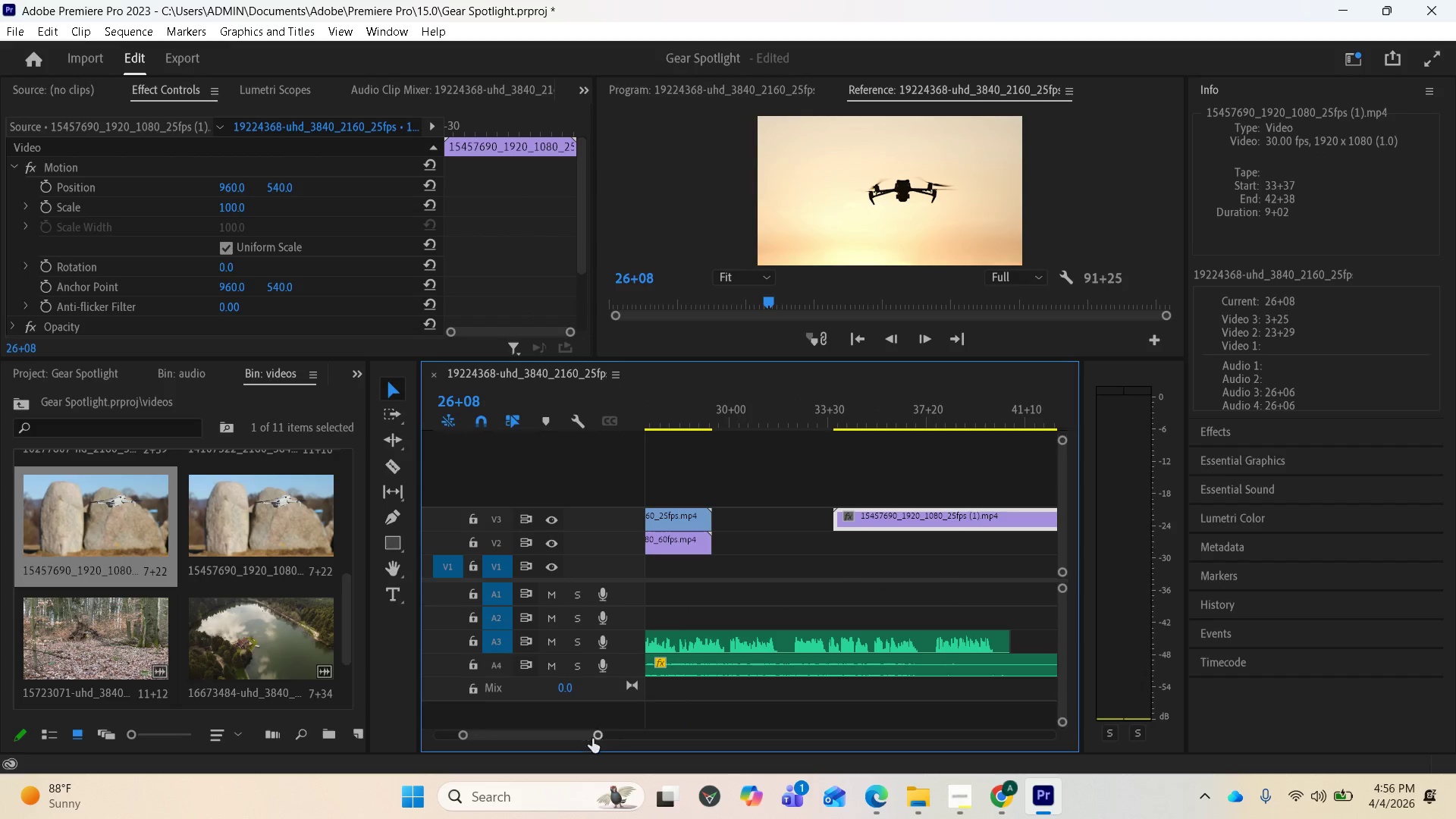 
left_click_drag(start_coordinate=[578, 736], to_coordinate=[567, 735])
 